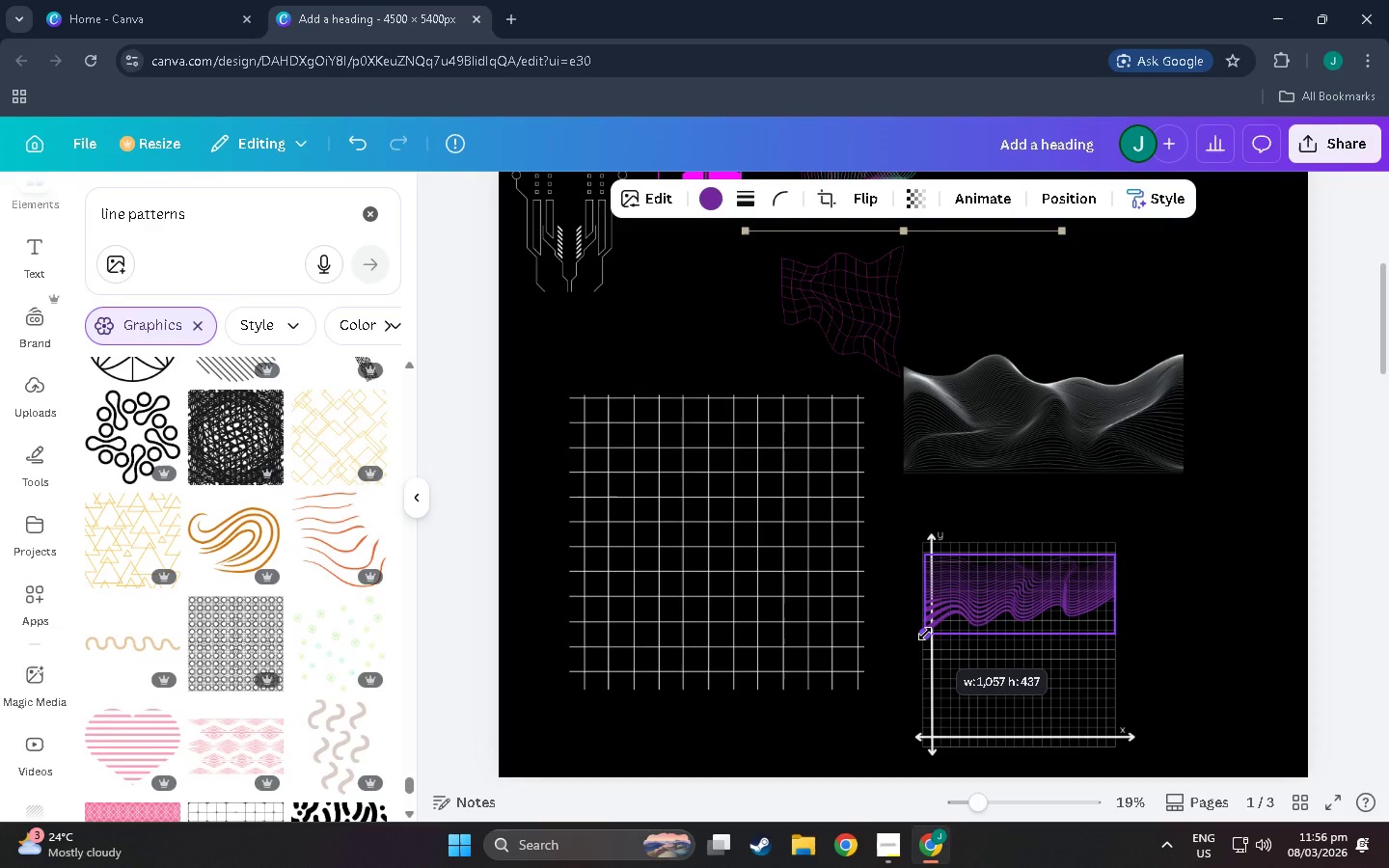 
wait(6.53)
 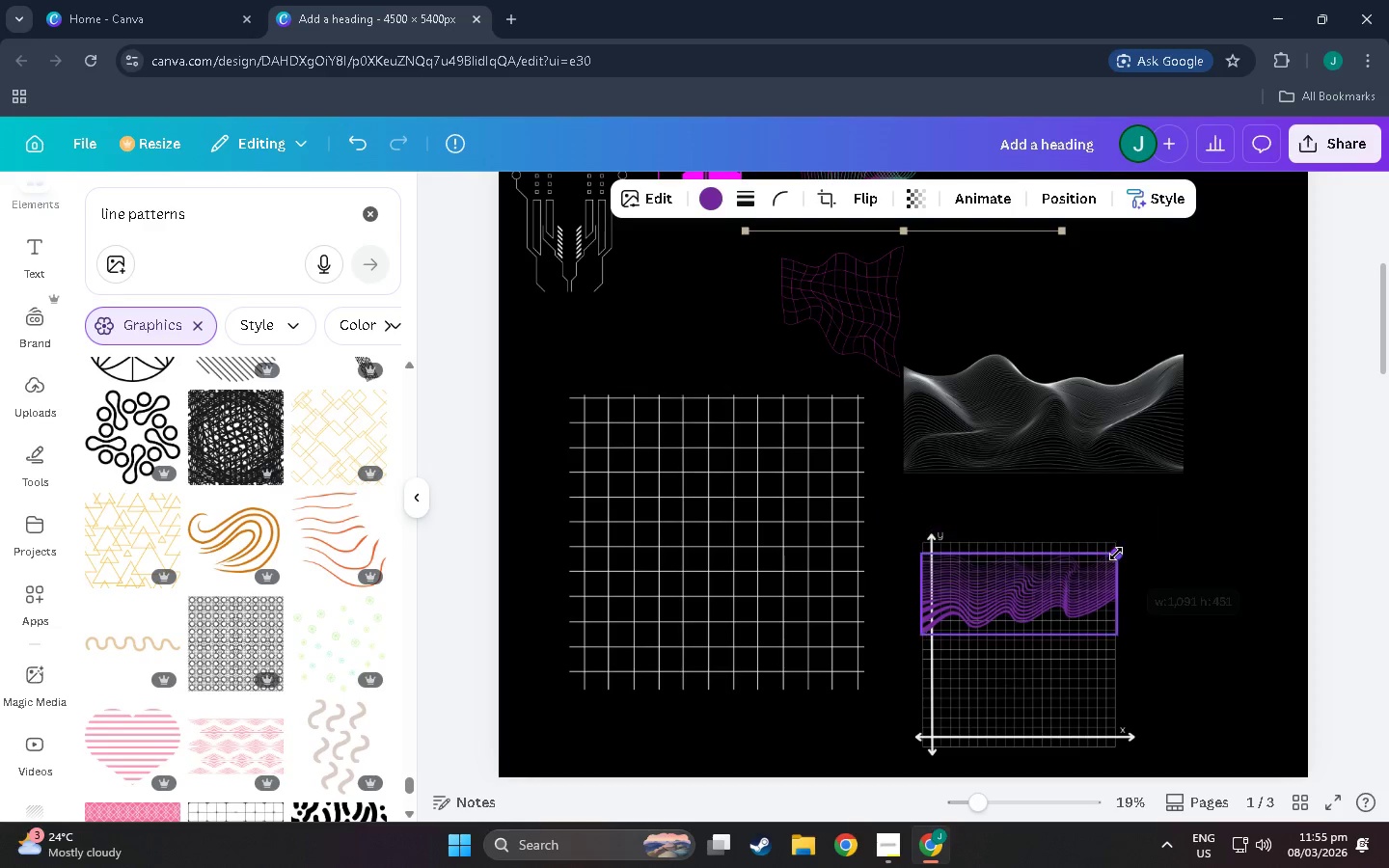 
left_click([1197, 649])
 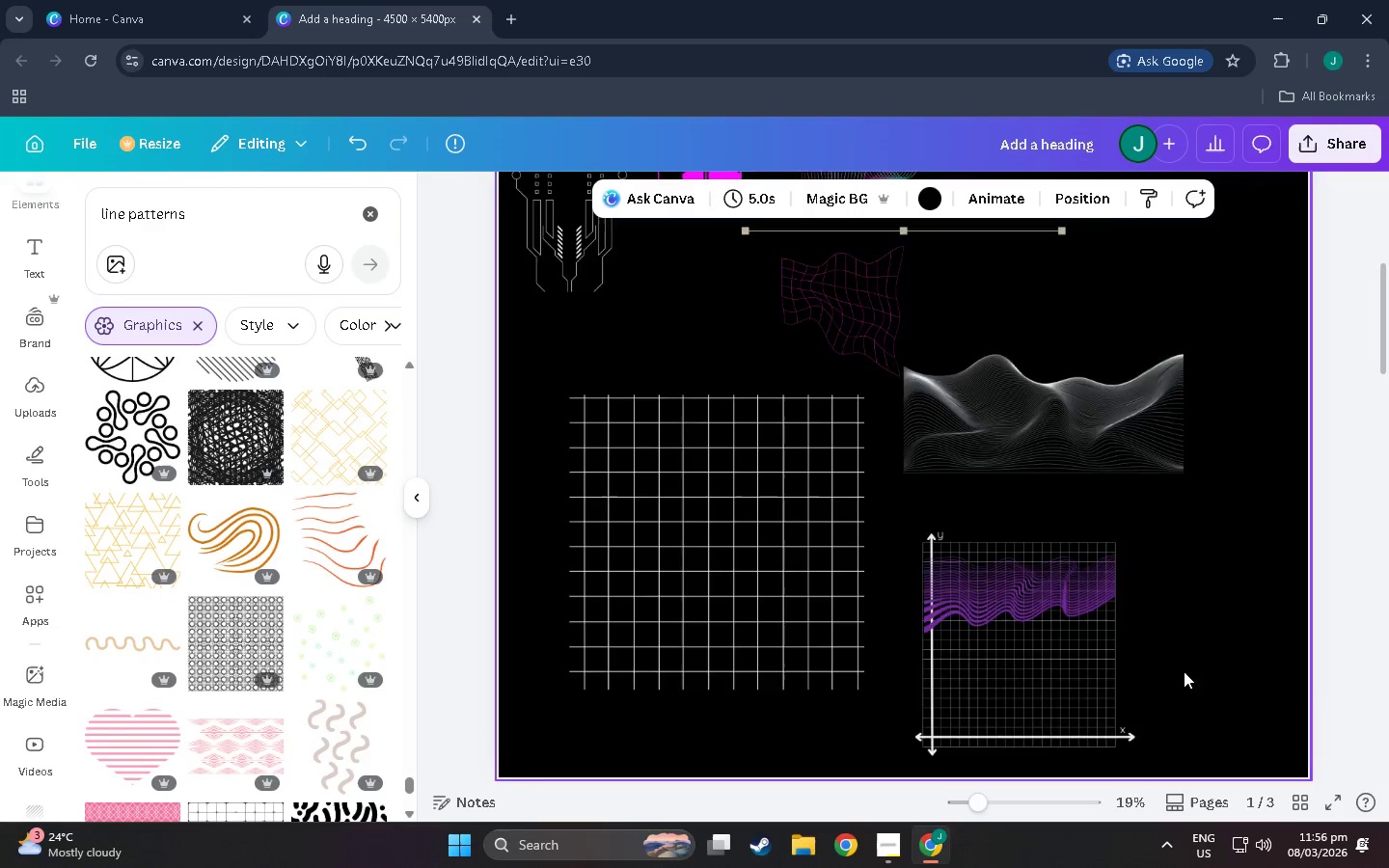 
scroll: coordinate [1184, 671], scroll_direction: down, amount: 3.0
 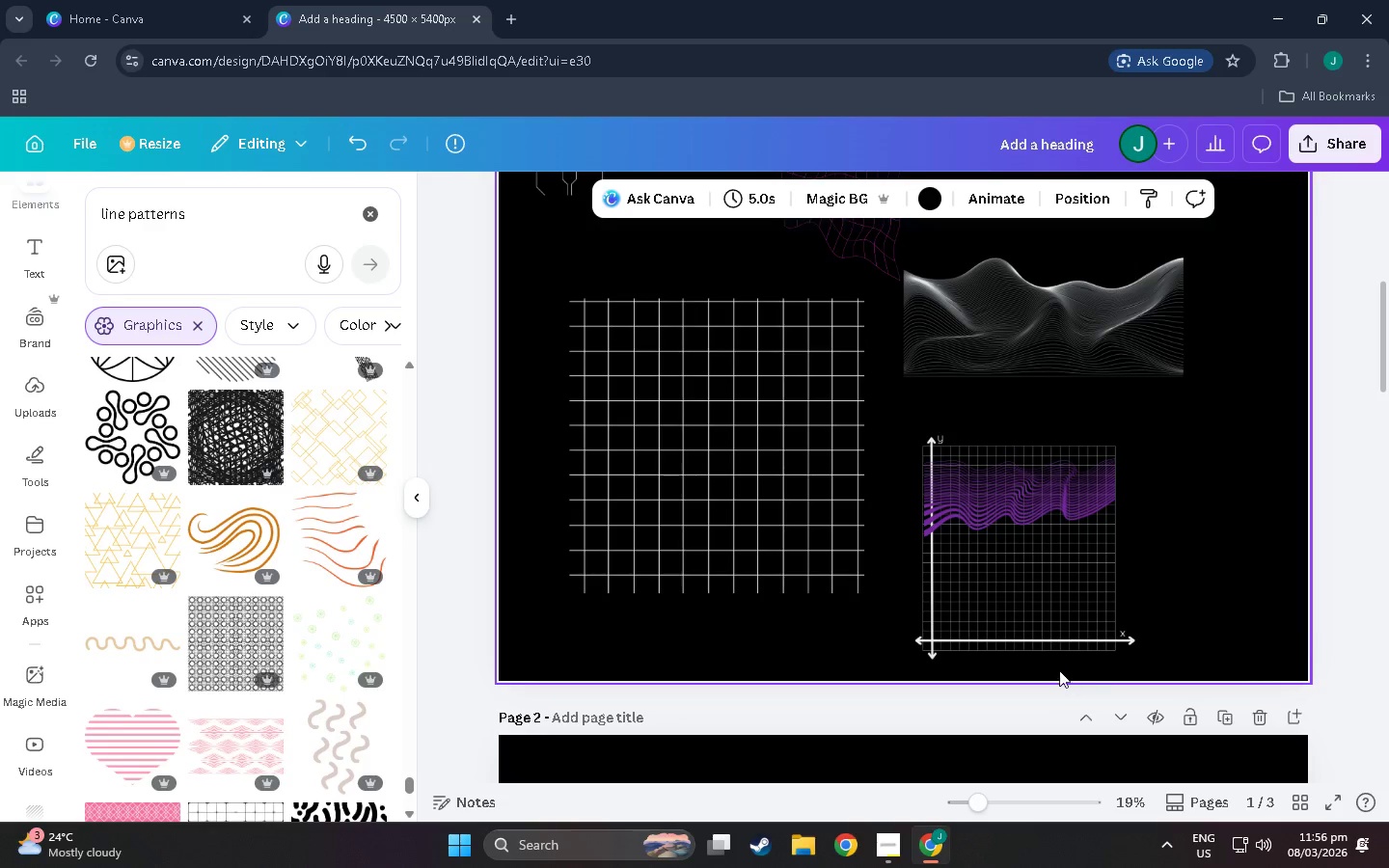 
scroll: coordinate [1111, 592], scroll_direction: up, amount: 2.0
 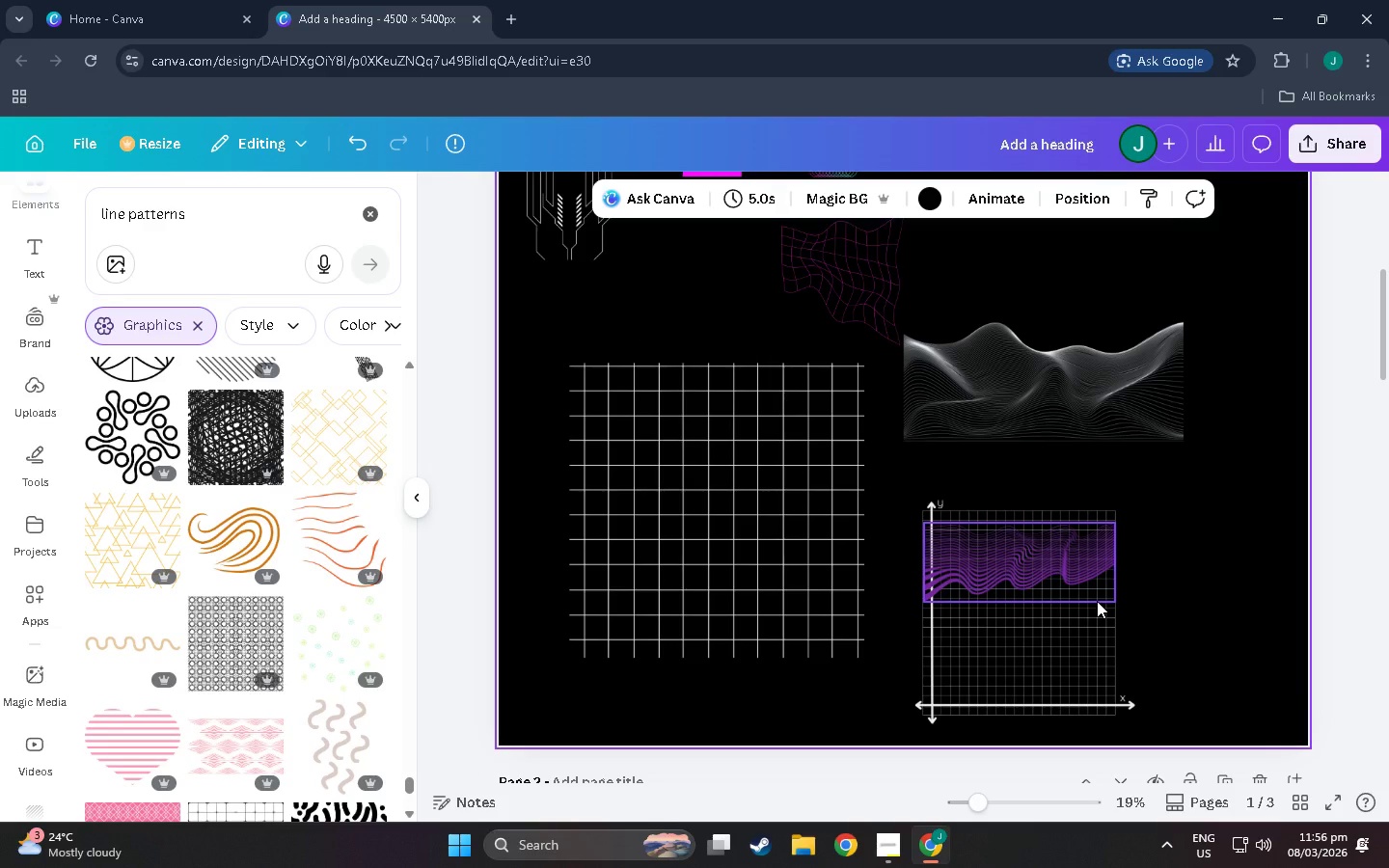 
wait(11.48)
 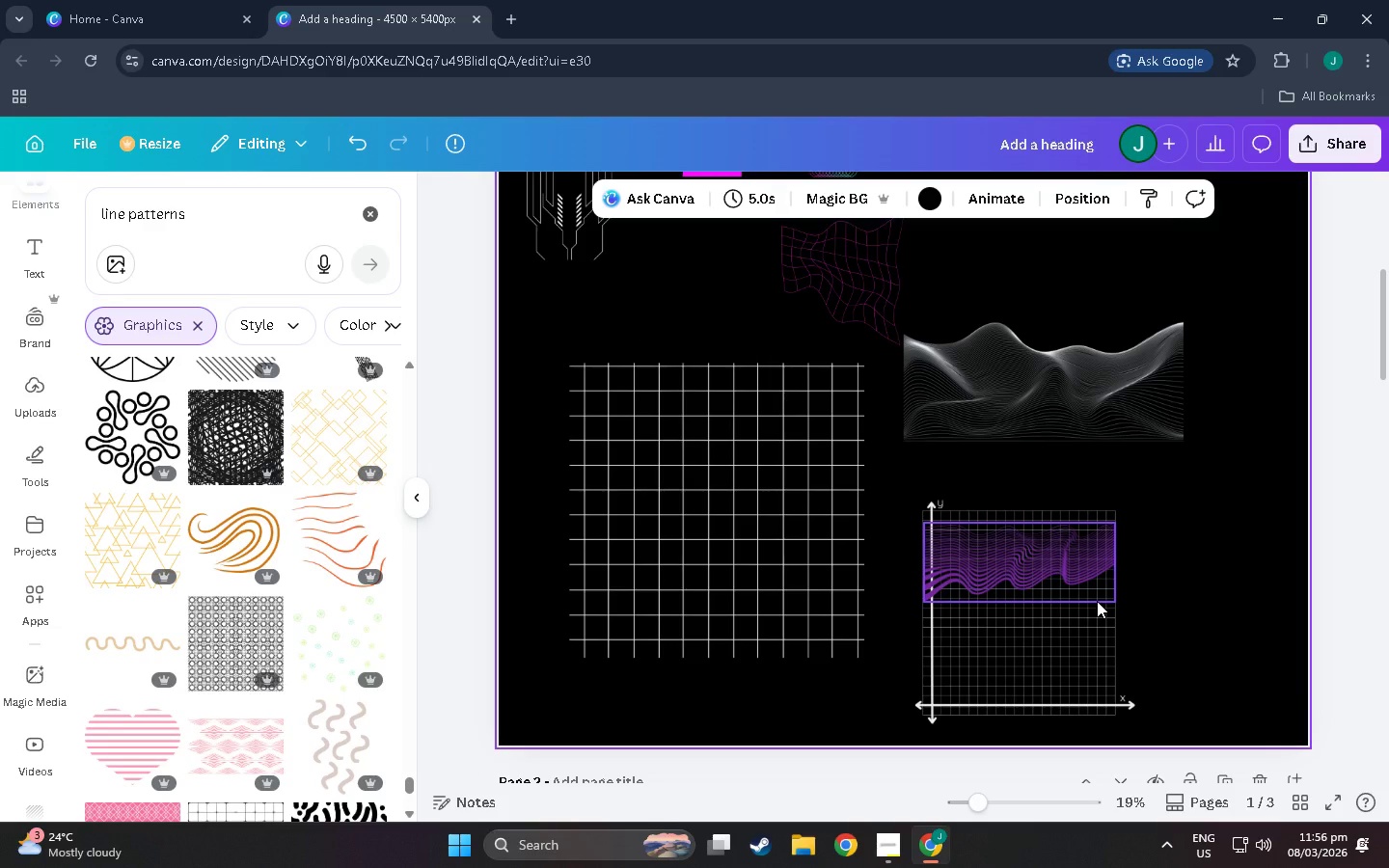 
scroll: coordinate [1077, 577], scroll_direction: down, amount: 1.0
 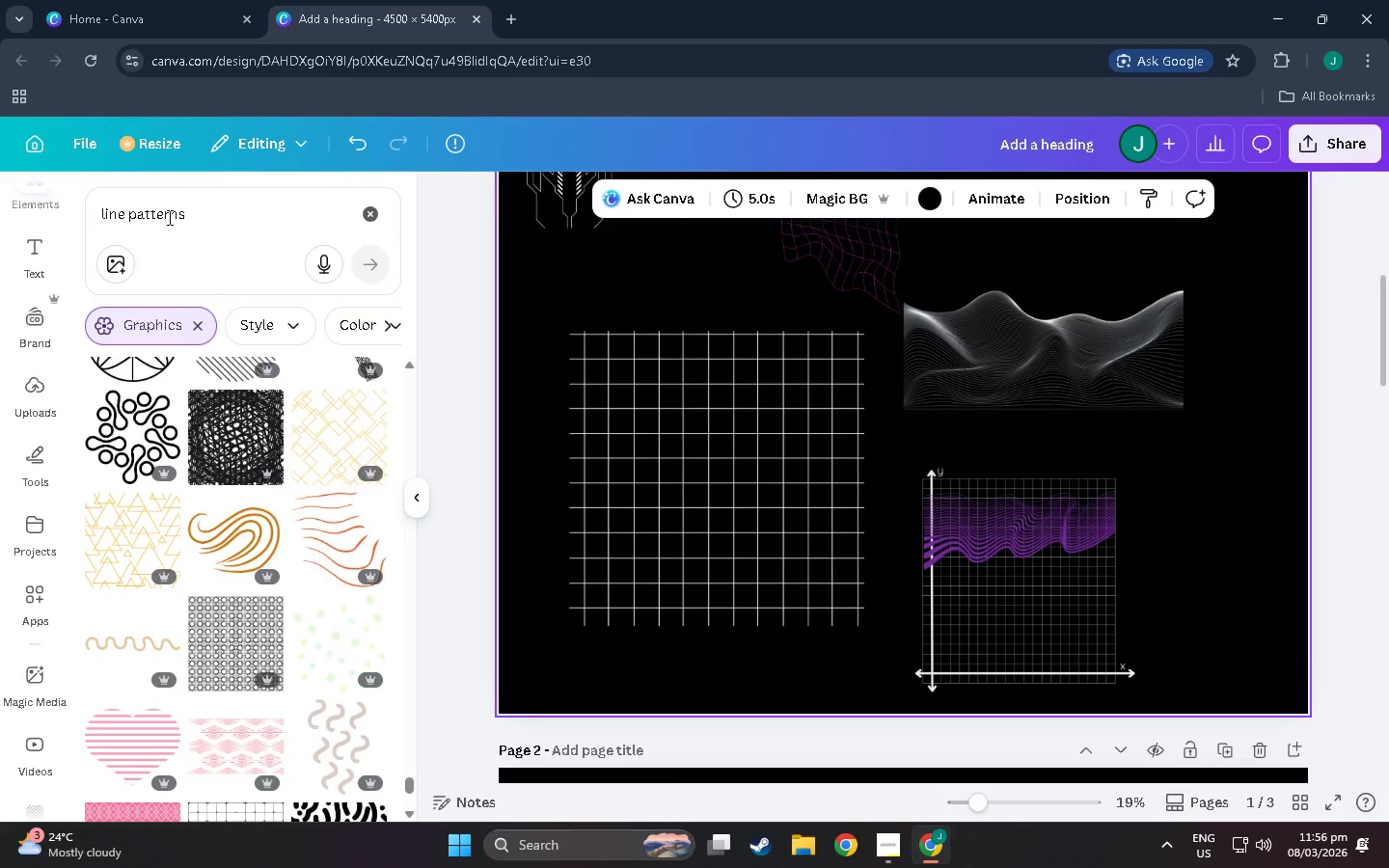 
left_click_drag(start_coordinate=[125, 214], to_coordinate=[70, 220])
 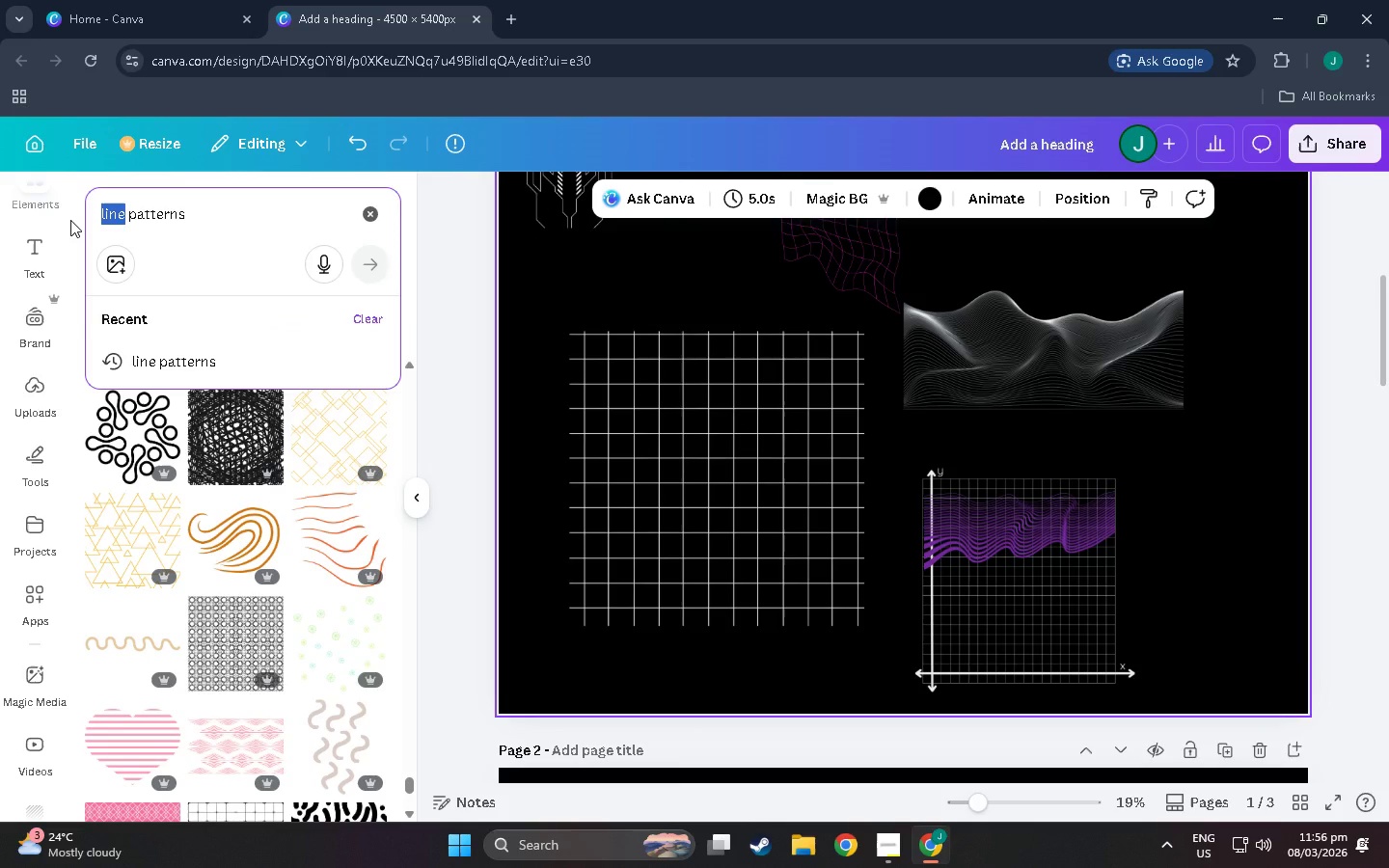 
key(Backspace)
key(Backspace)
type(c)
key(Backspace)
type(curve)
 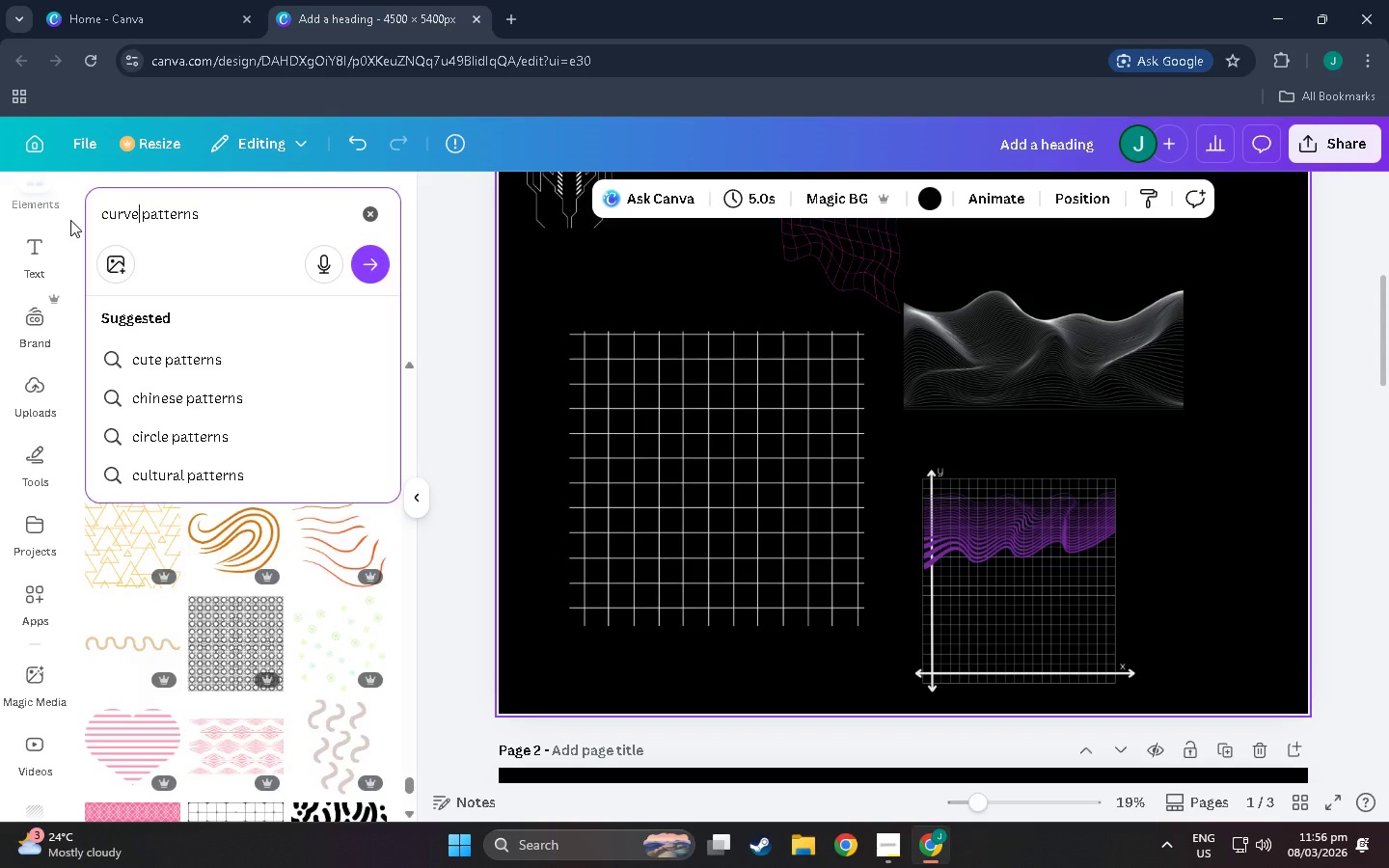 
key(Enter)
 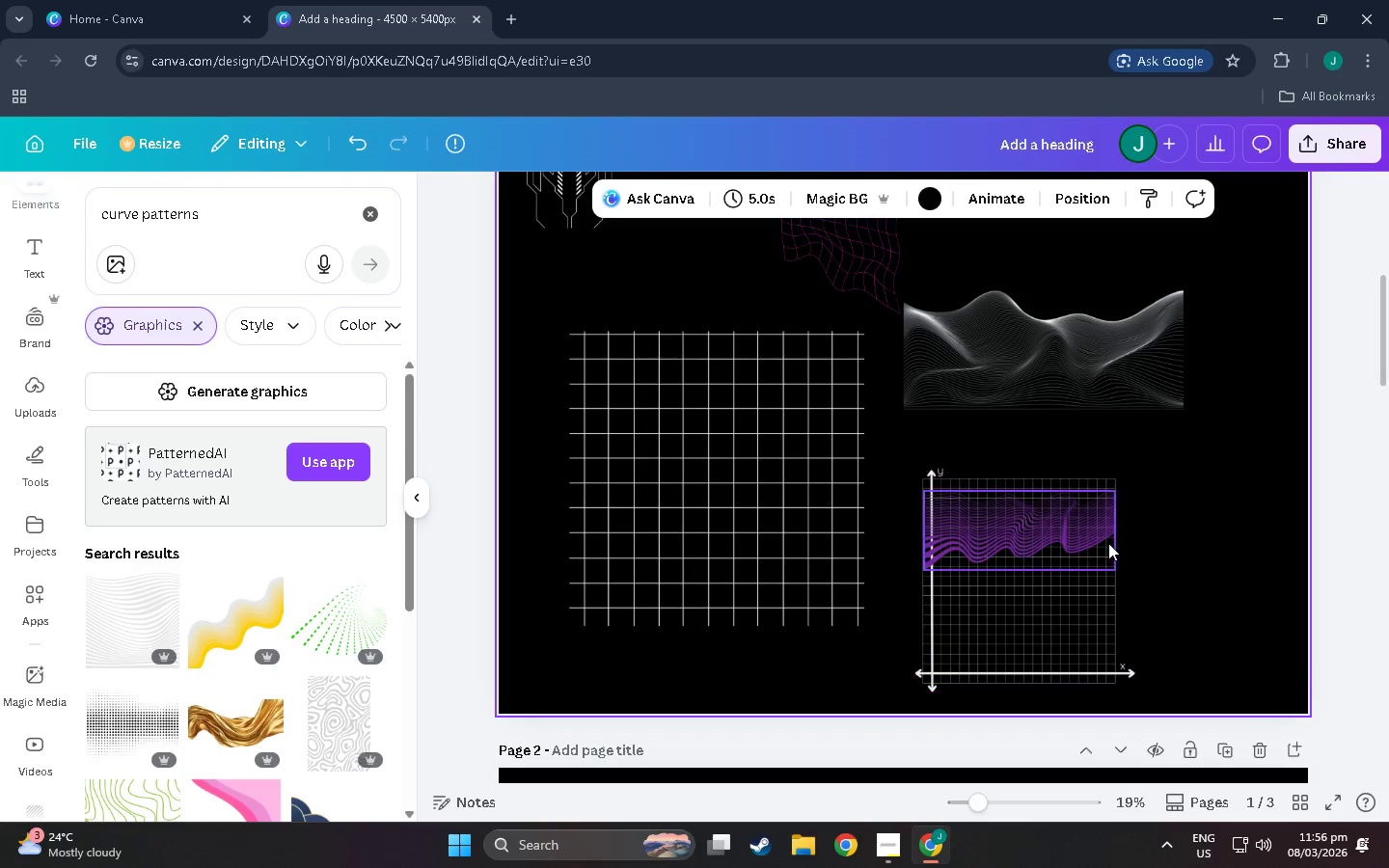 
left_click_drag(start_coordinate=[1199, 524], to_coordinate=[924, 627])
 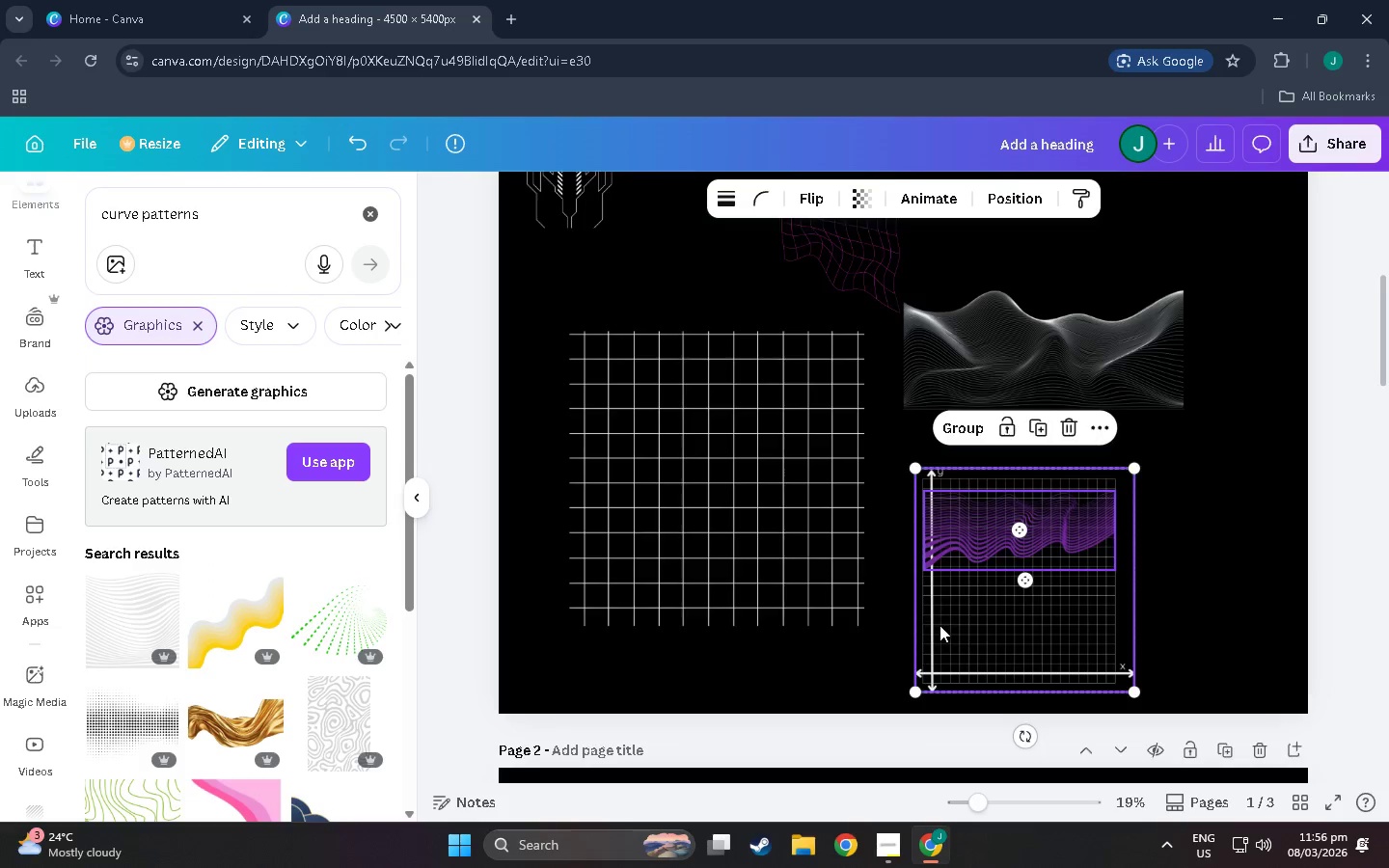 
scroll: coordinate [1003, 607], scroll_direction: down, amount: 26.0
 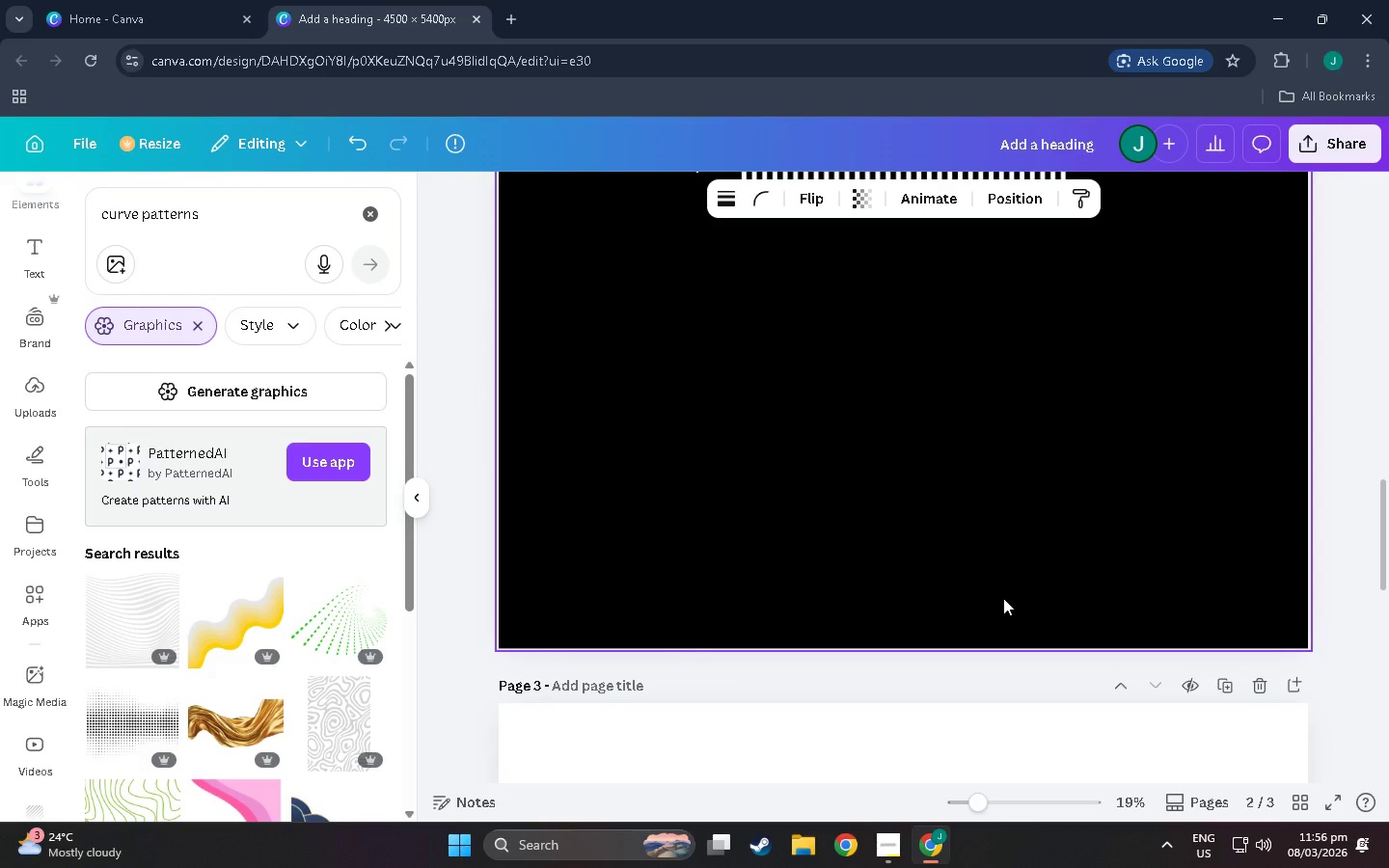 
scroll: coordinate [1003, 598], scroll_direction: up, amount: 2.0
 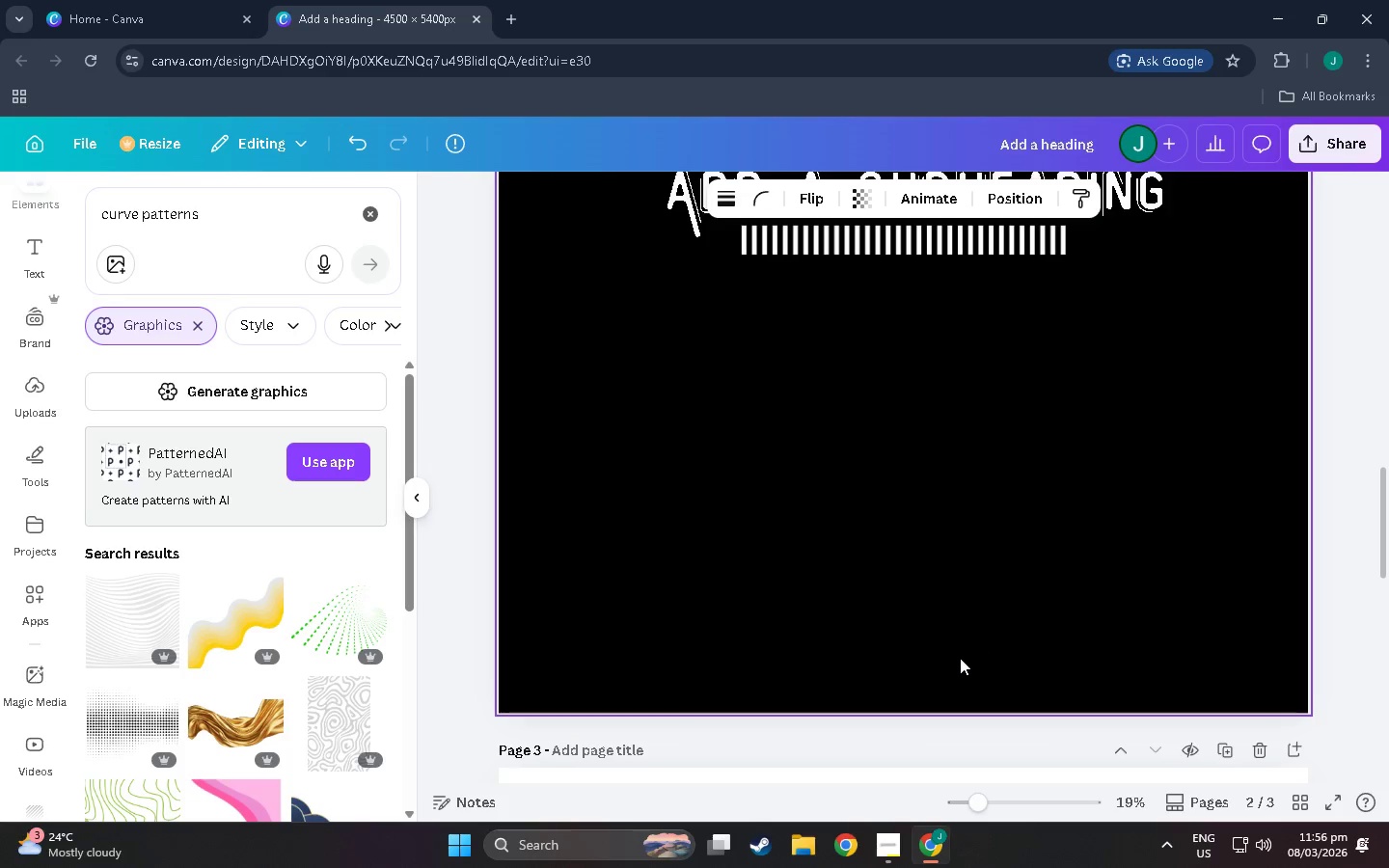 
left_click([945, 441])
 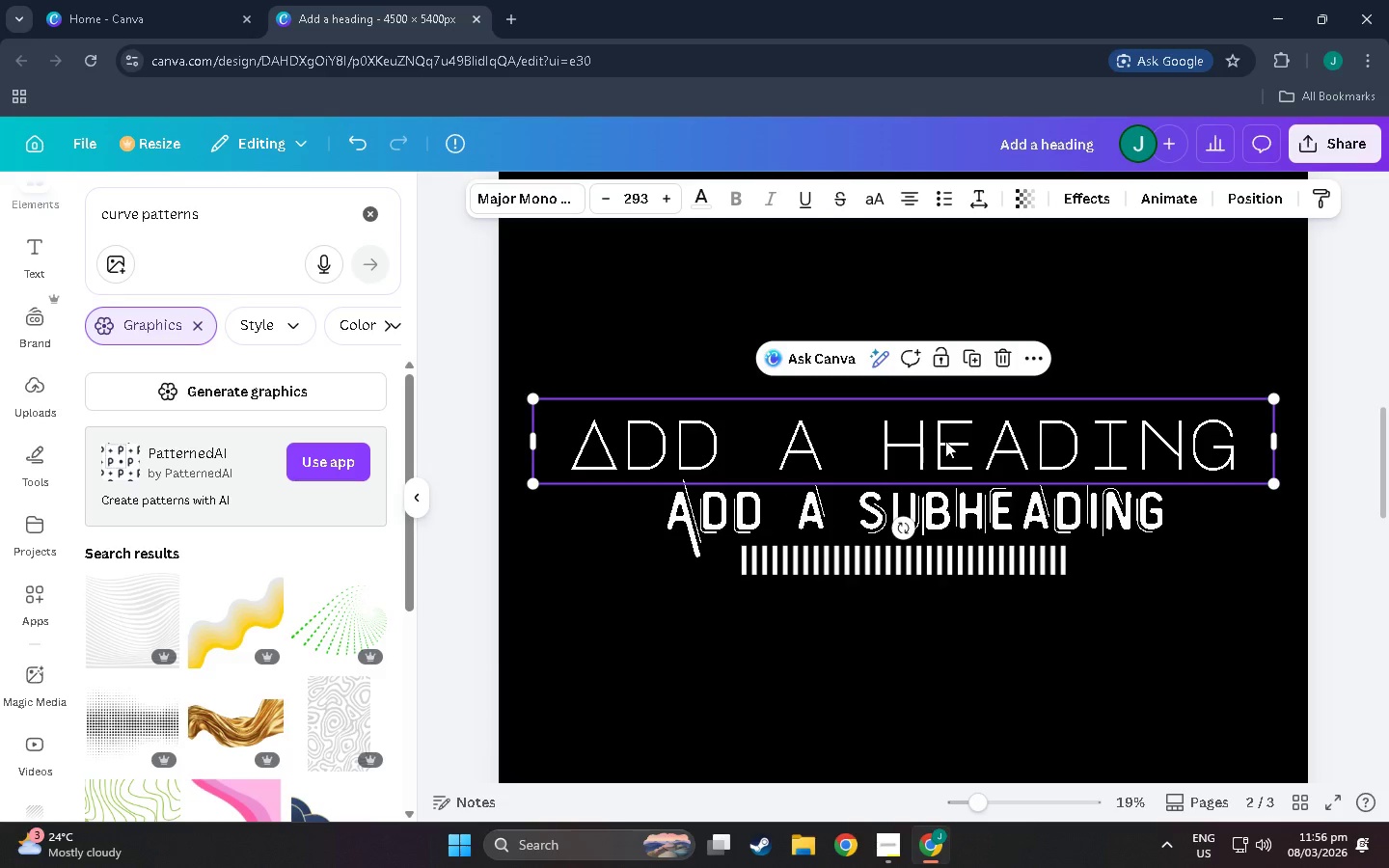 
scroll: coordinate [917, 299], scroll_direction: up, amount: 7.0
 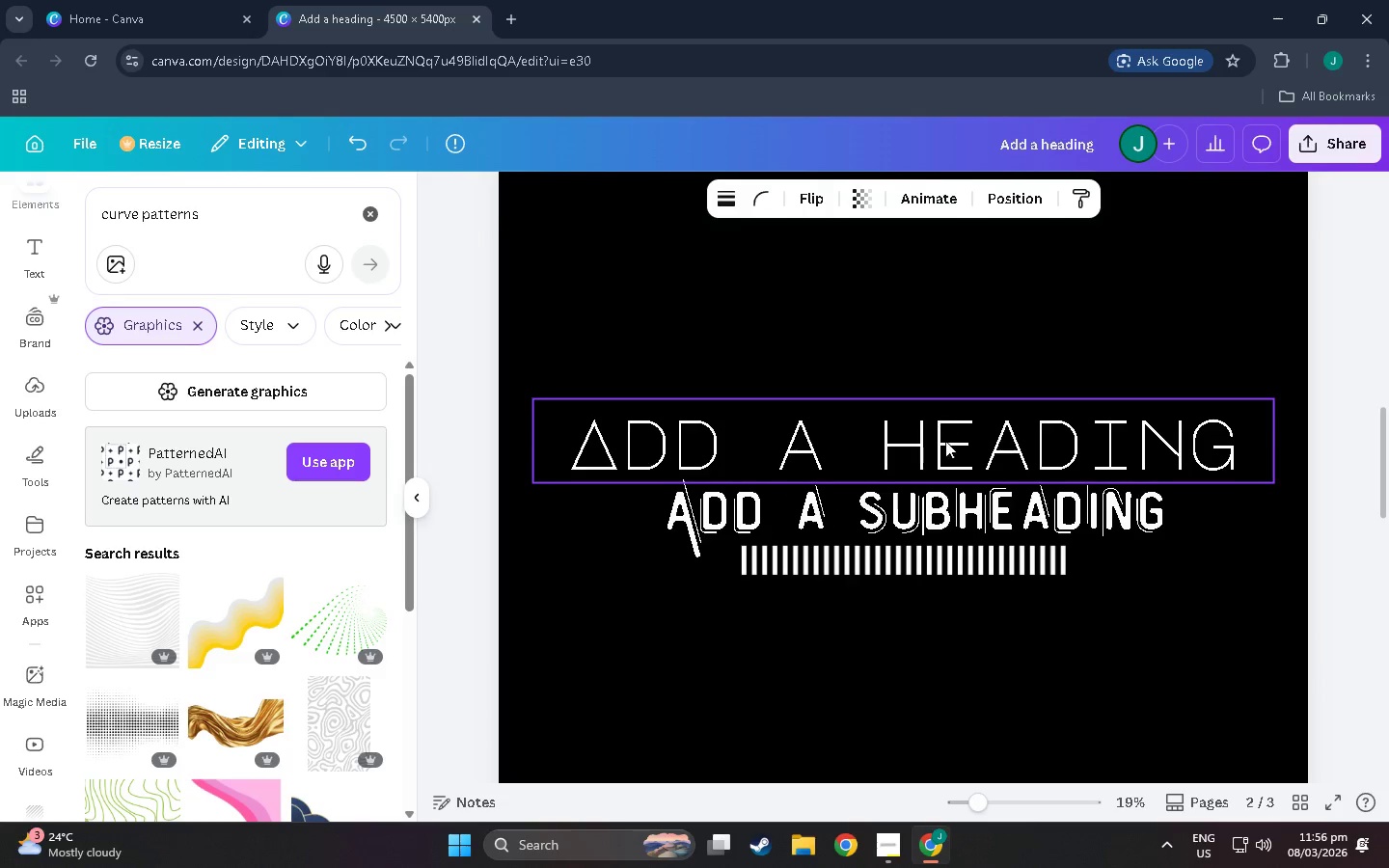 
double_click([945, 441])
 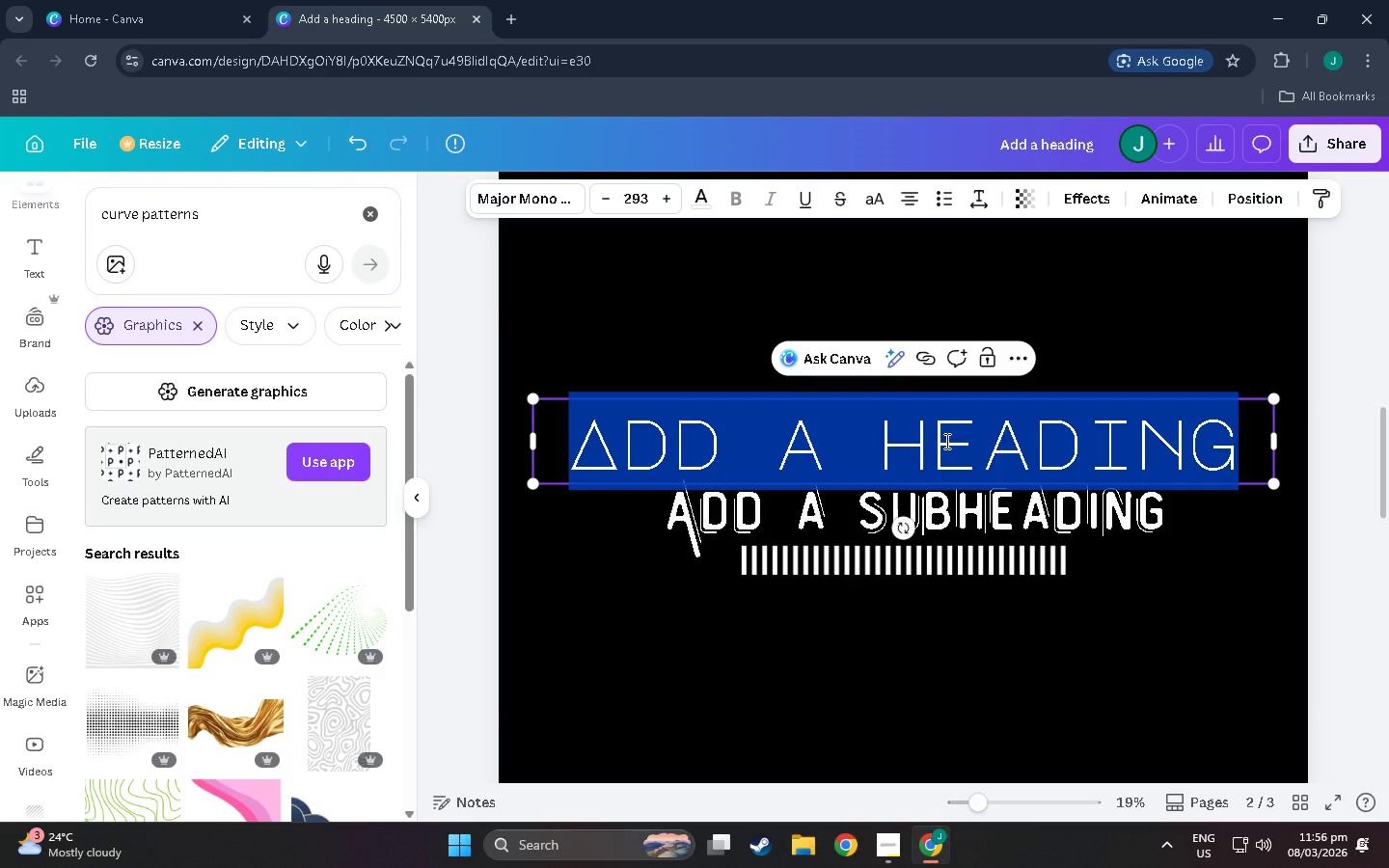 
type(NS.ME)
 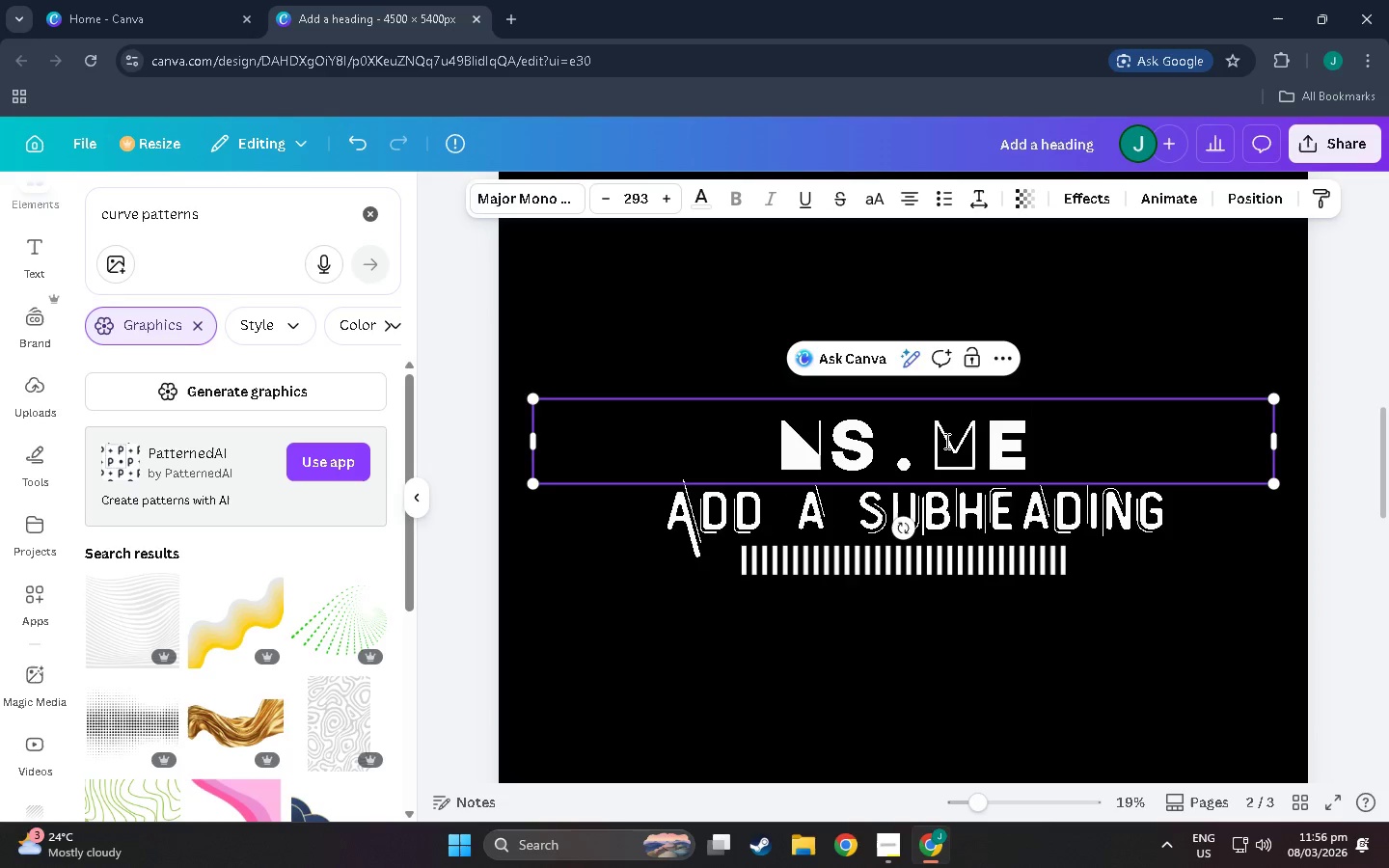 
double_click([1035, 517])
 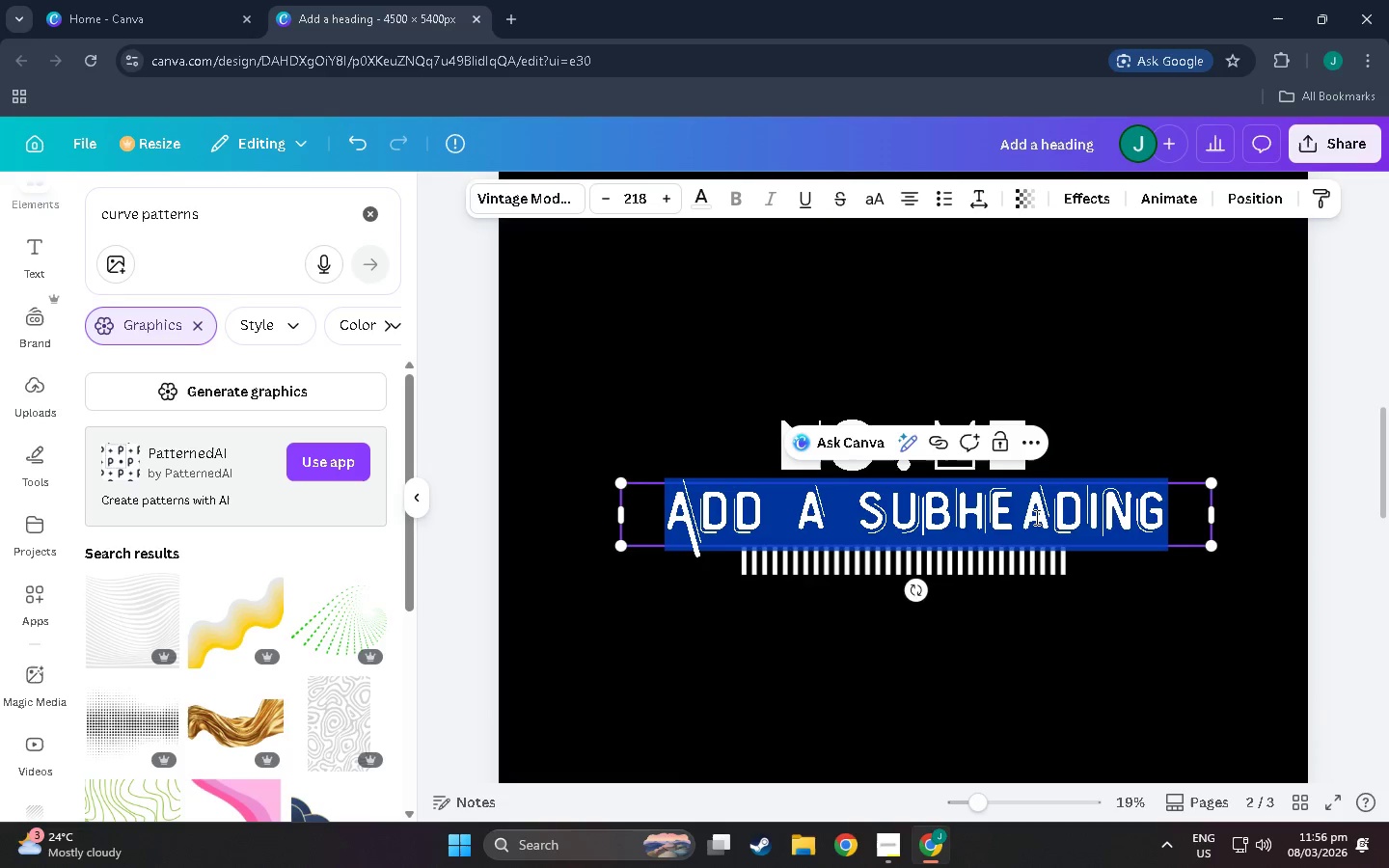 
triple_click([1035, 517])
 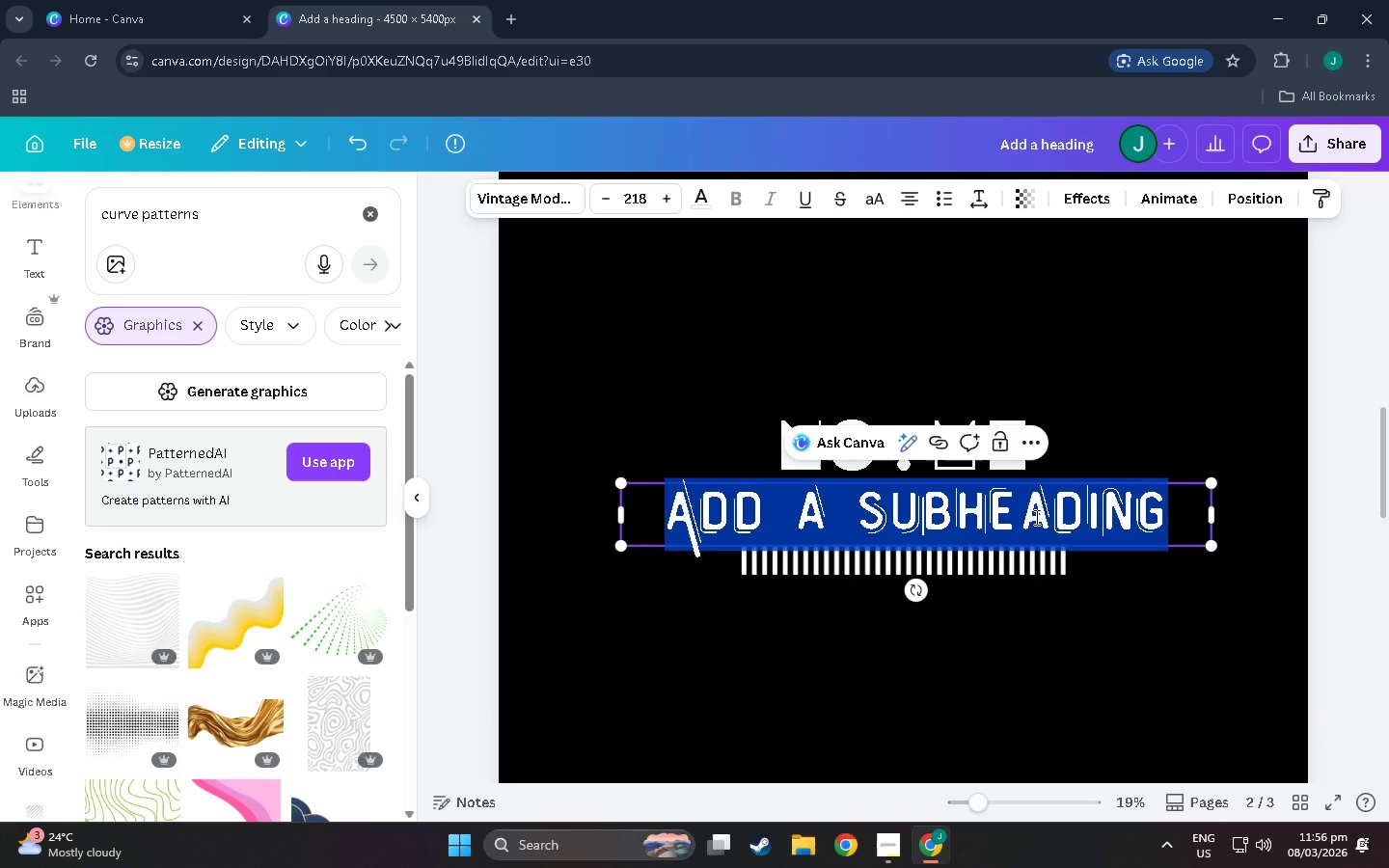 
type(UNIT:!)
key(Backspace)
type(1)
key(Backspace)
type())
key(Backspace)
type(01)
 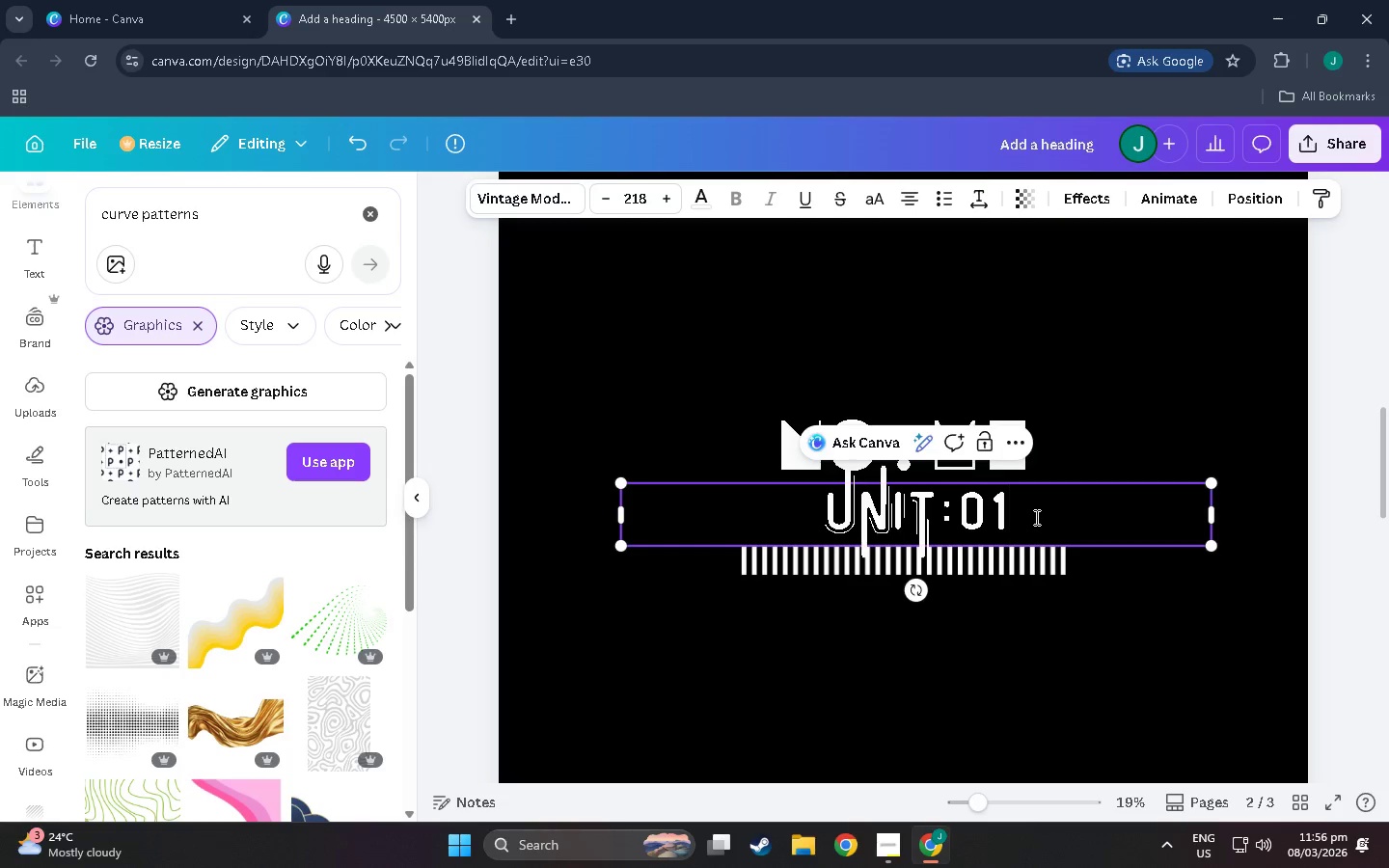 
double_click([1150, 664])
 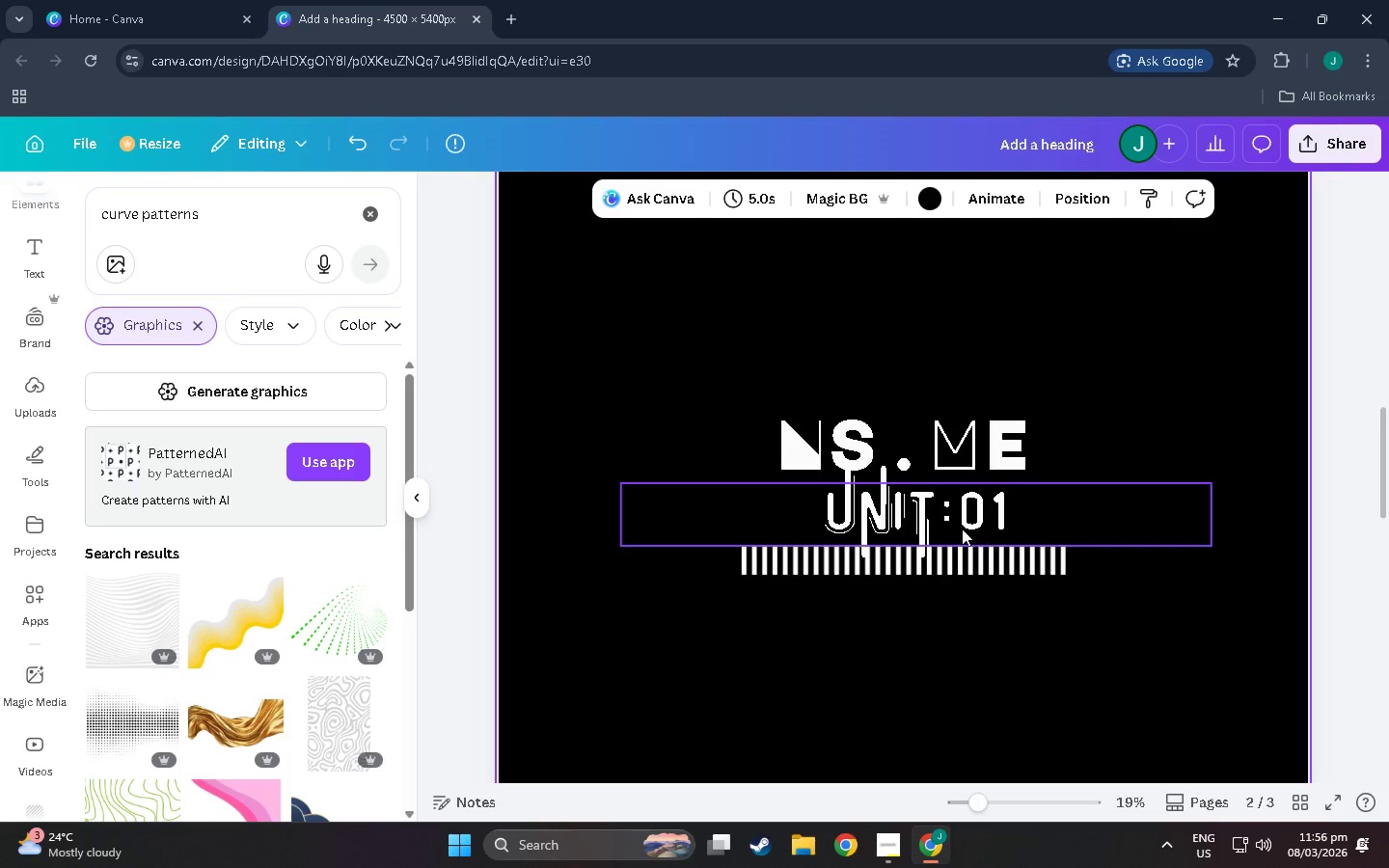 
left_click([964, 513])
 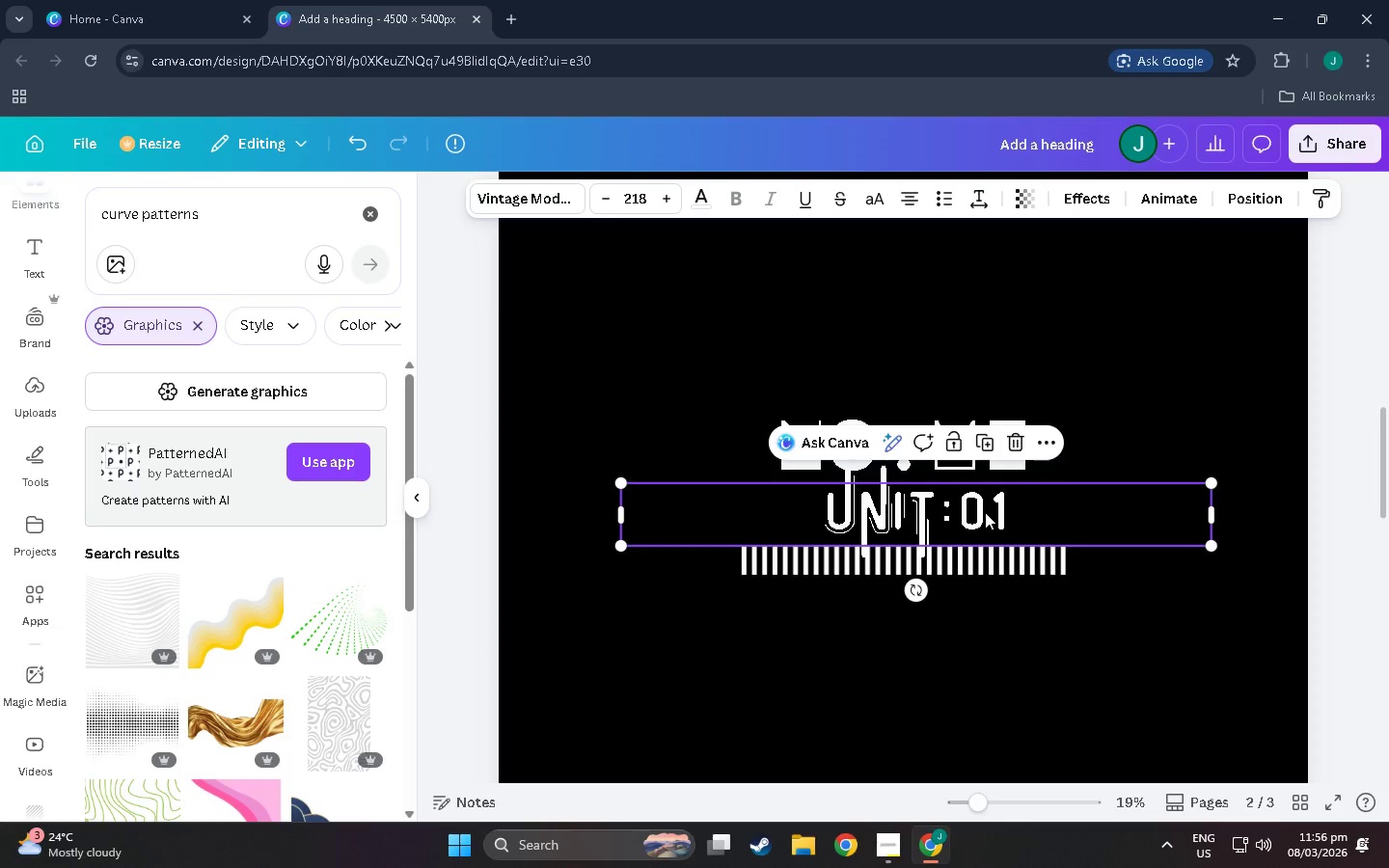 
key(Control+C)
 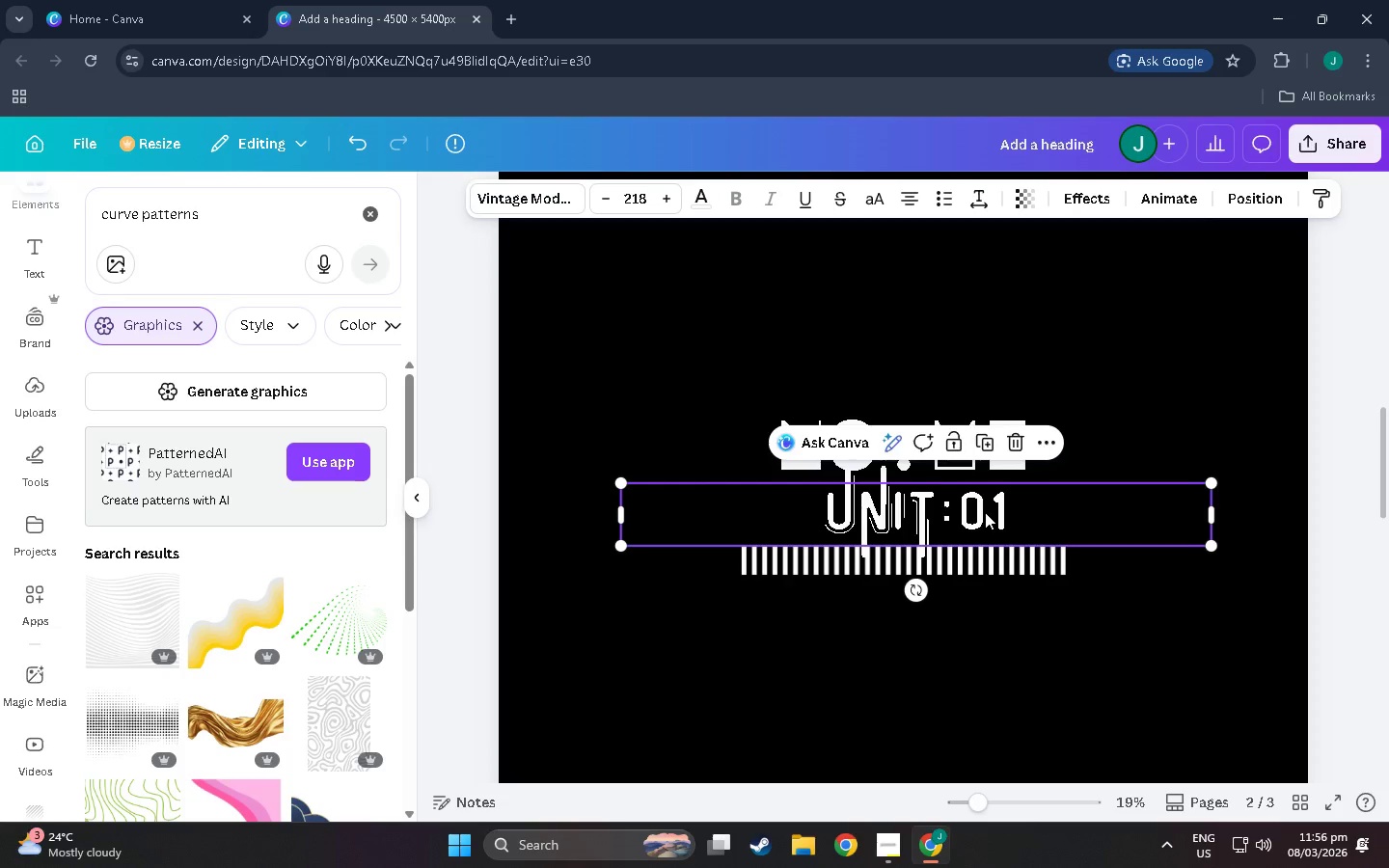 
key(Control+V)
 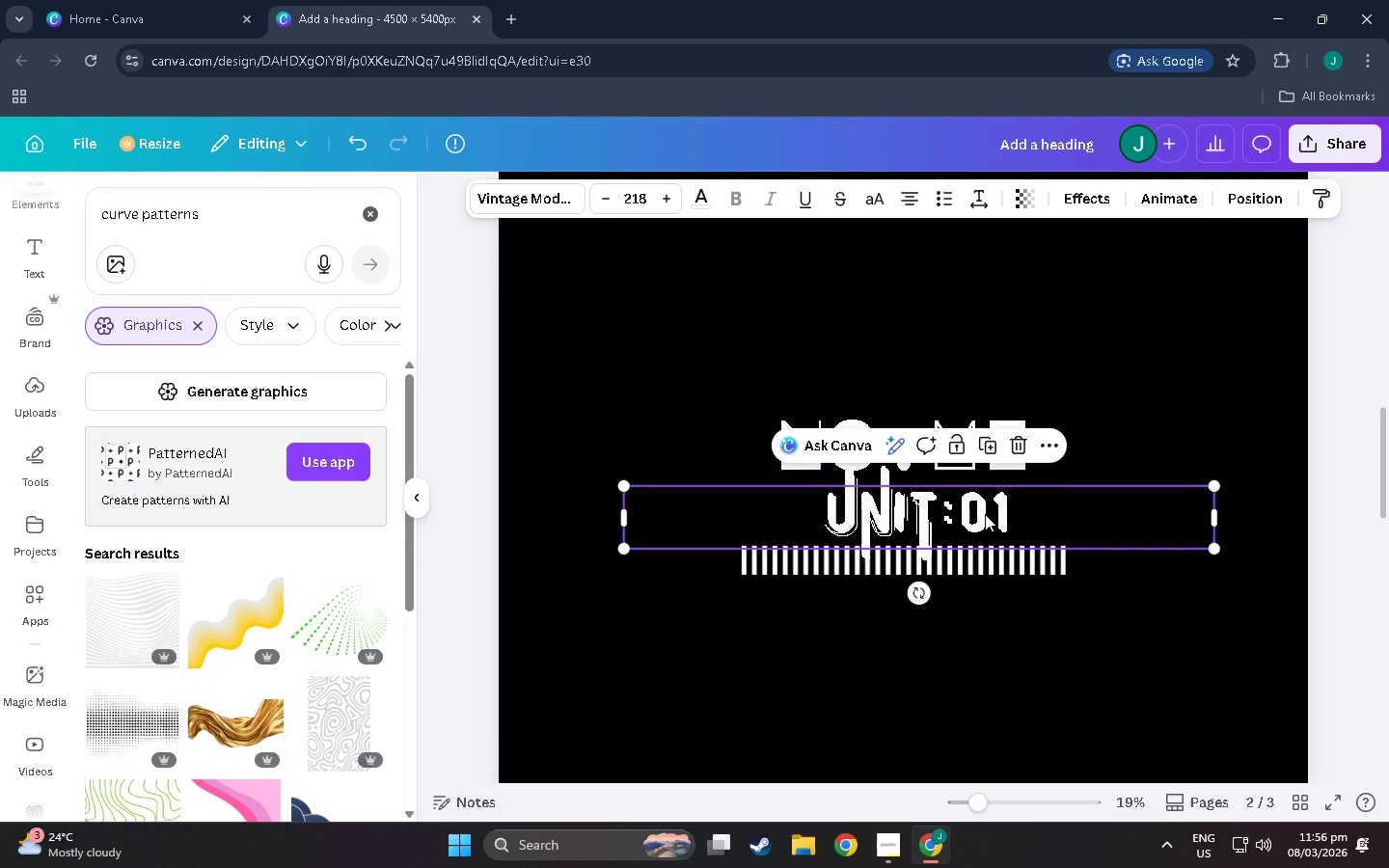 
left_click_drag(start_coordinate=[986, 514], to_coordinate=[983, 649])
 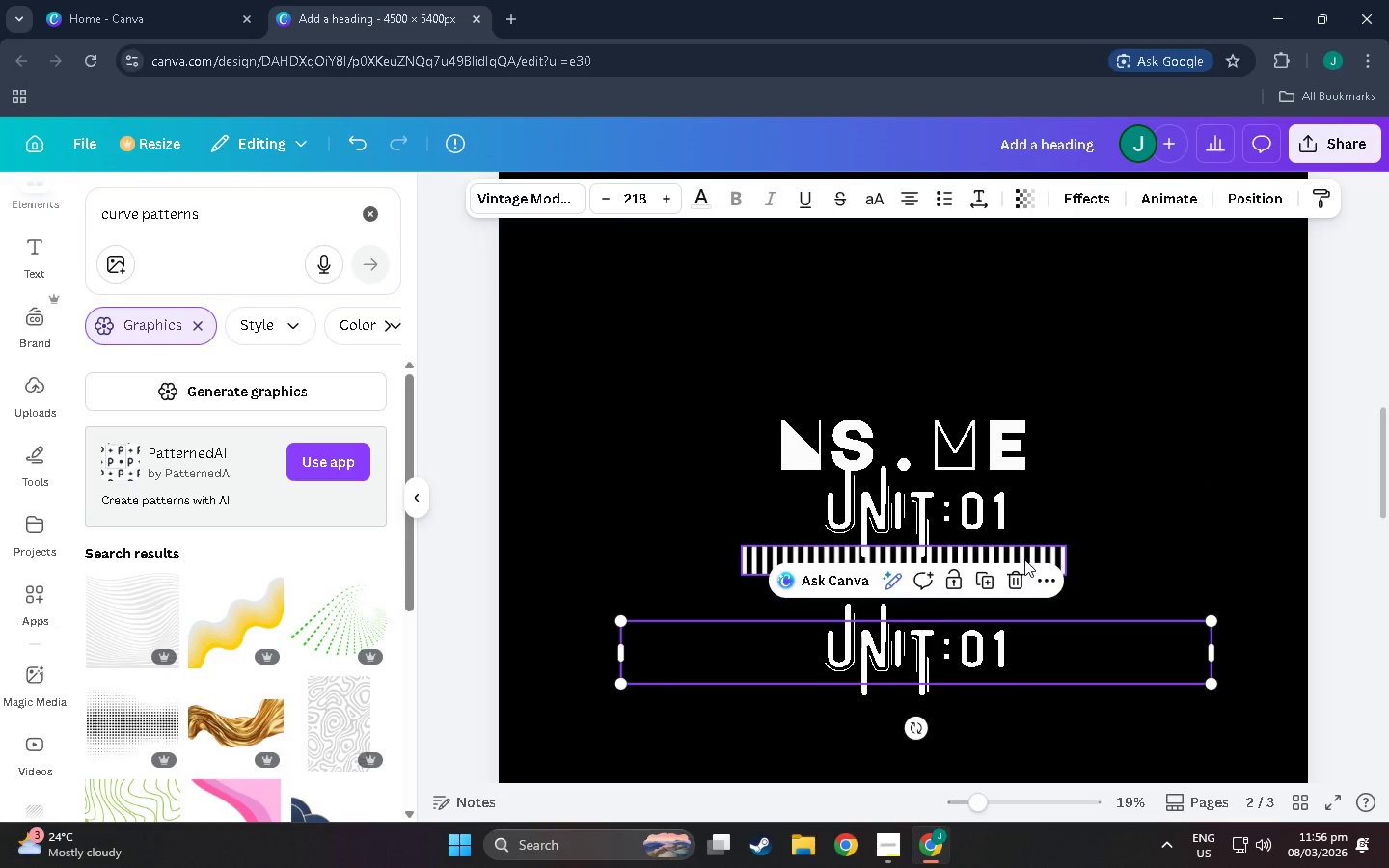 
left_click([1039, 559])
 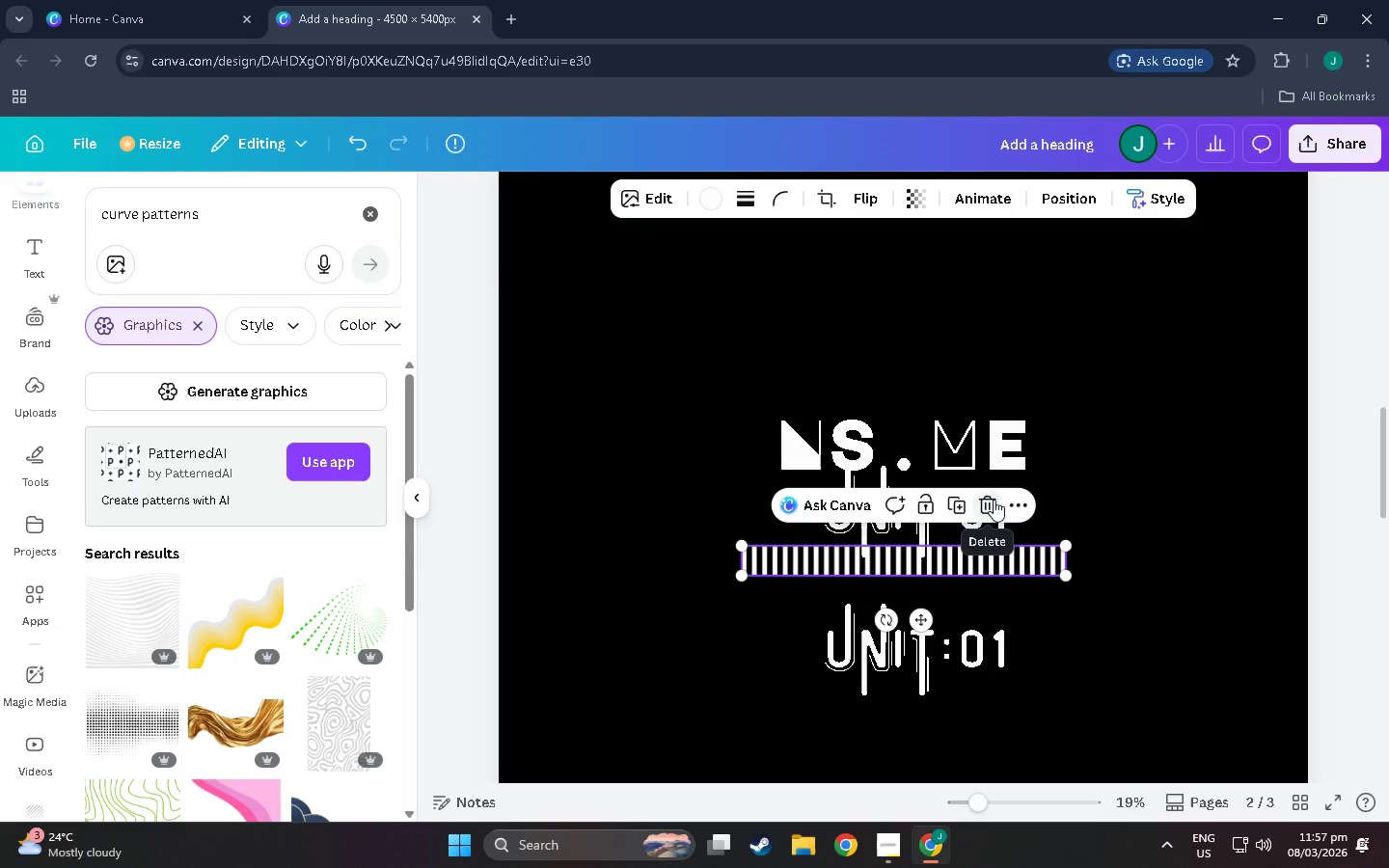 
left_click([994, 500])
 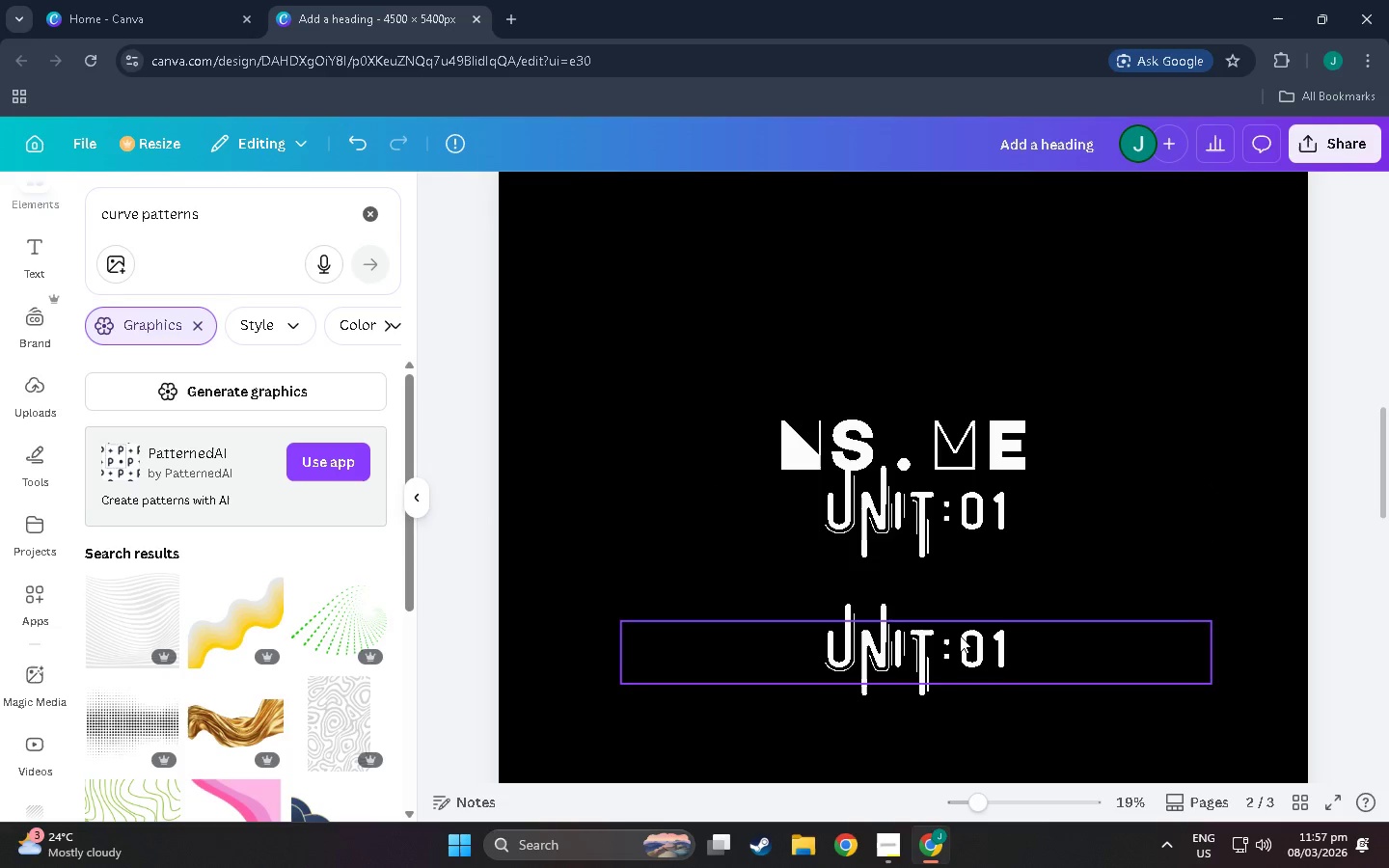 
double_click([960, 635])
 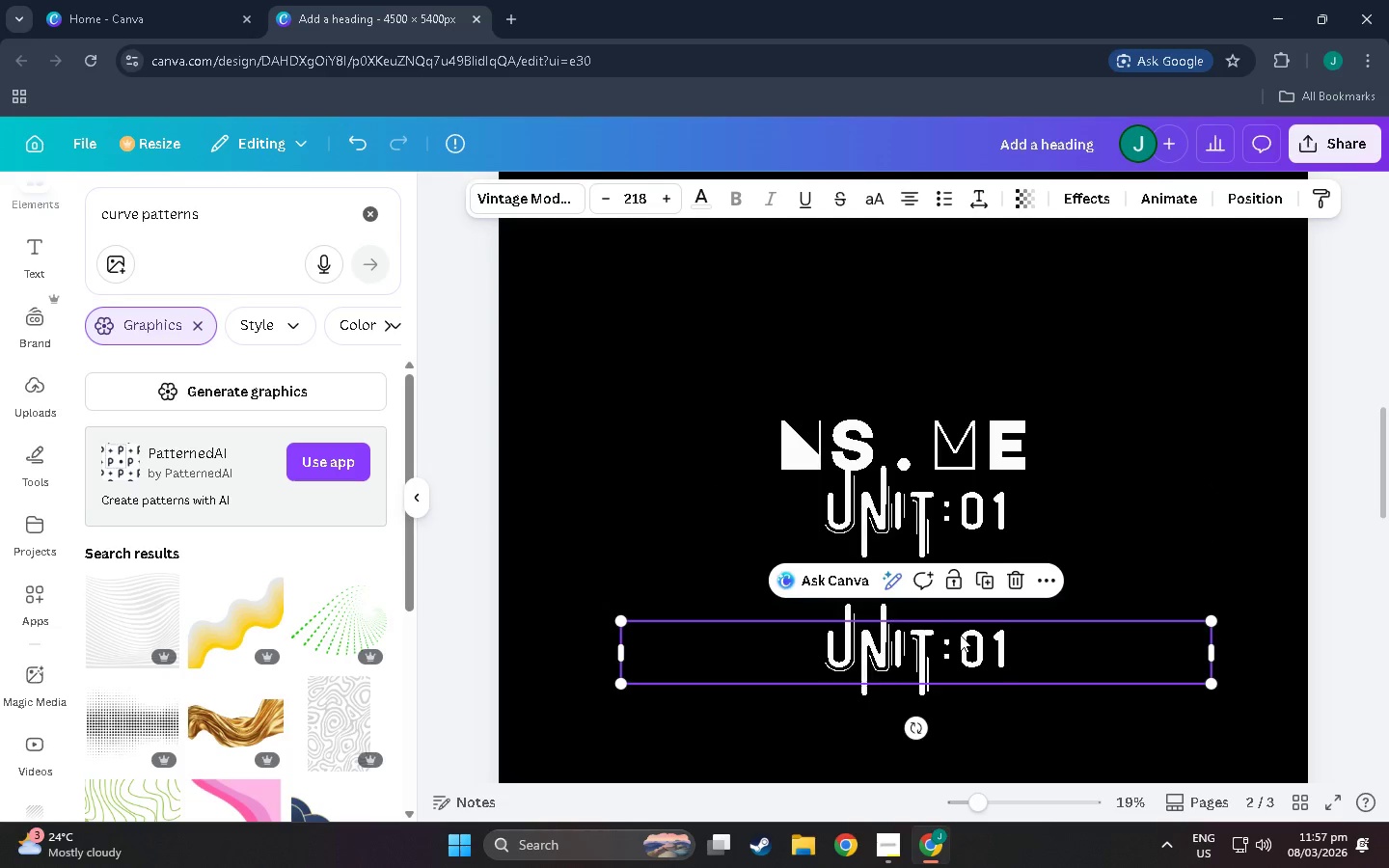 
triple_click([960, 635])
 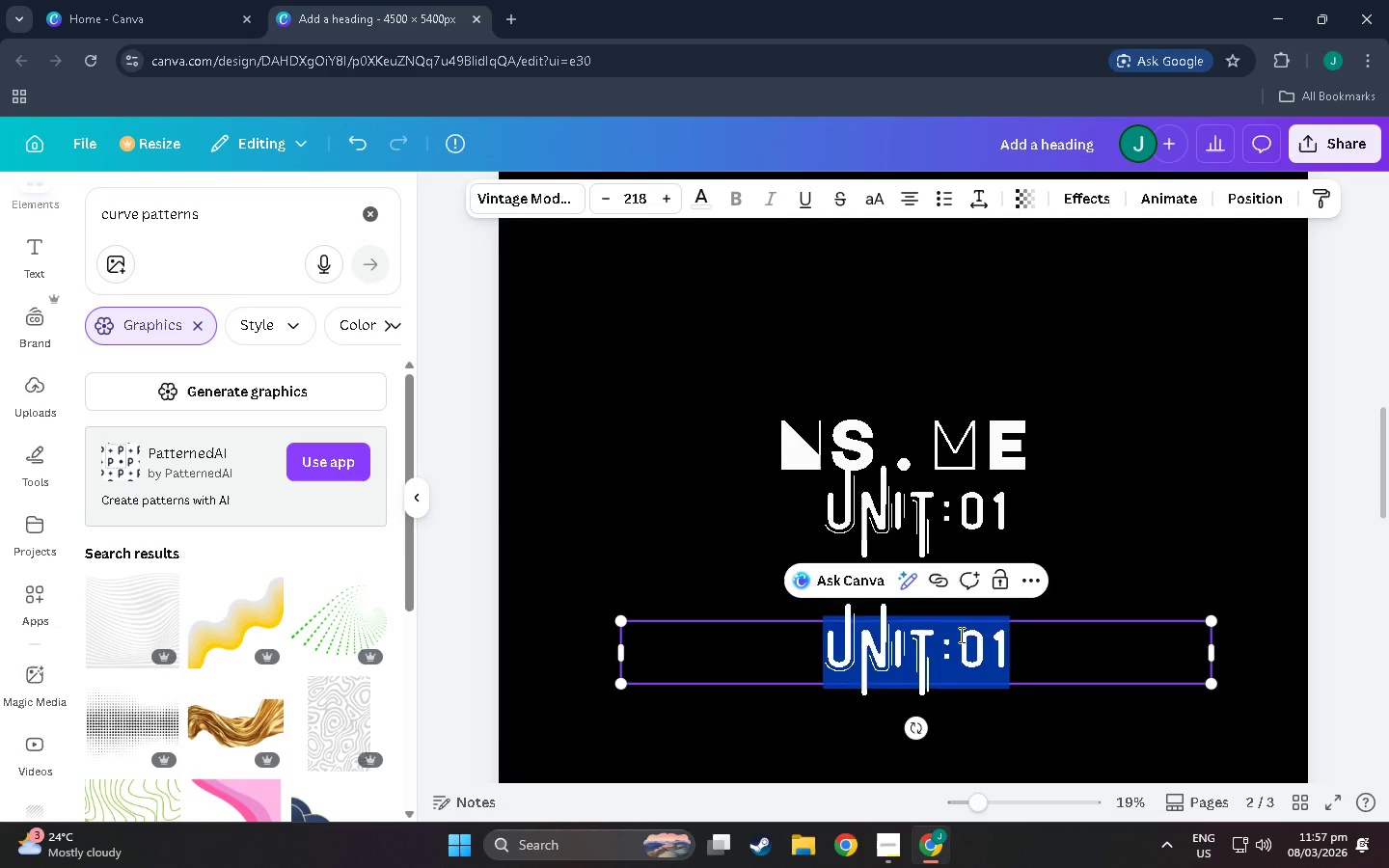 
type(night shift)
 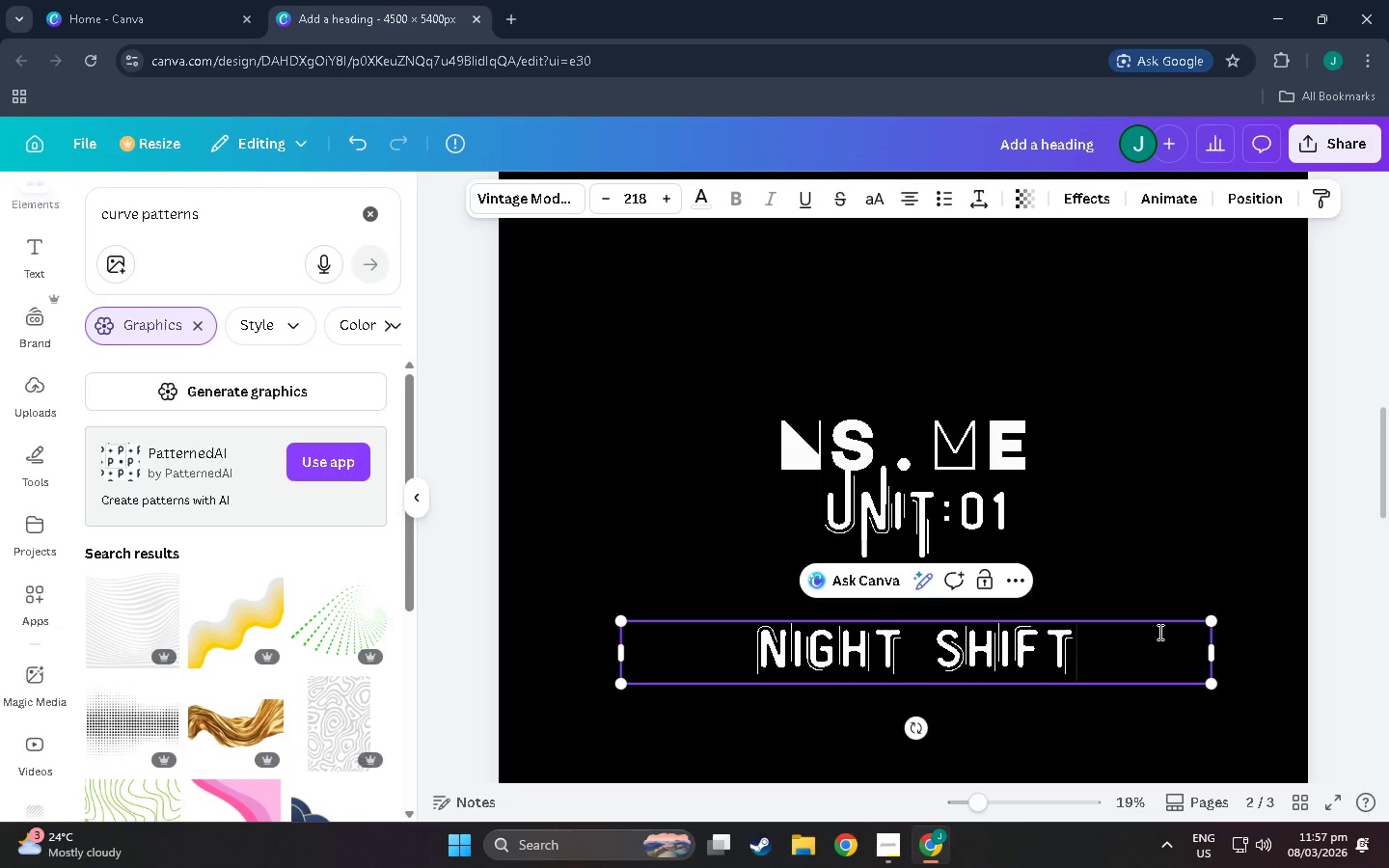 
left_click([1140, 568])
 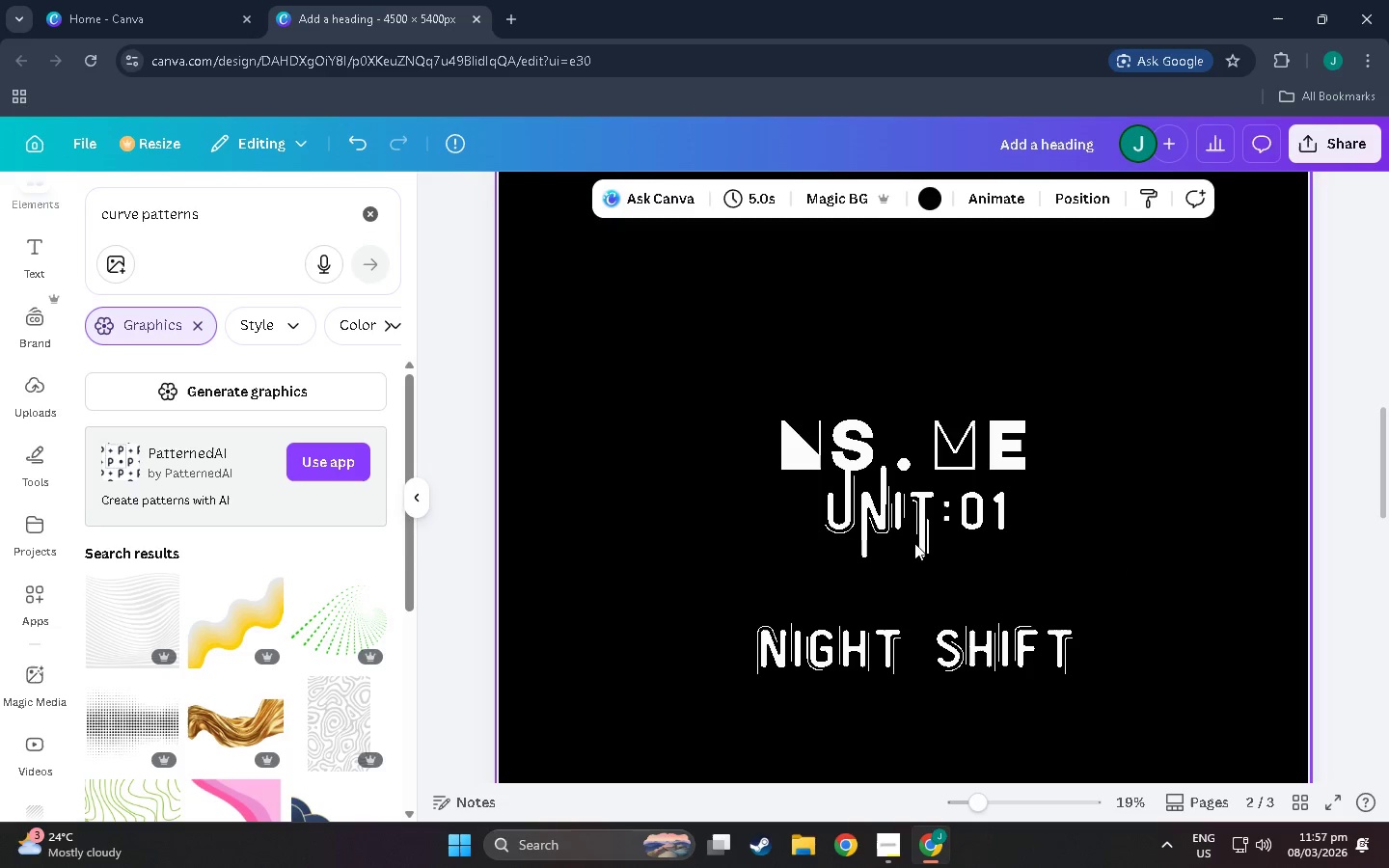 
left_click_drag(start_coordinate=[914, 535], to_coordinate=[906, 595])
 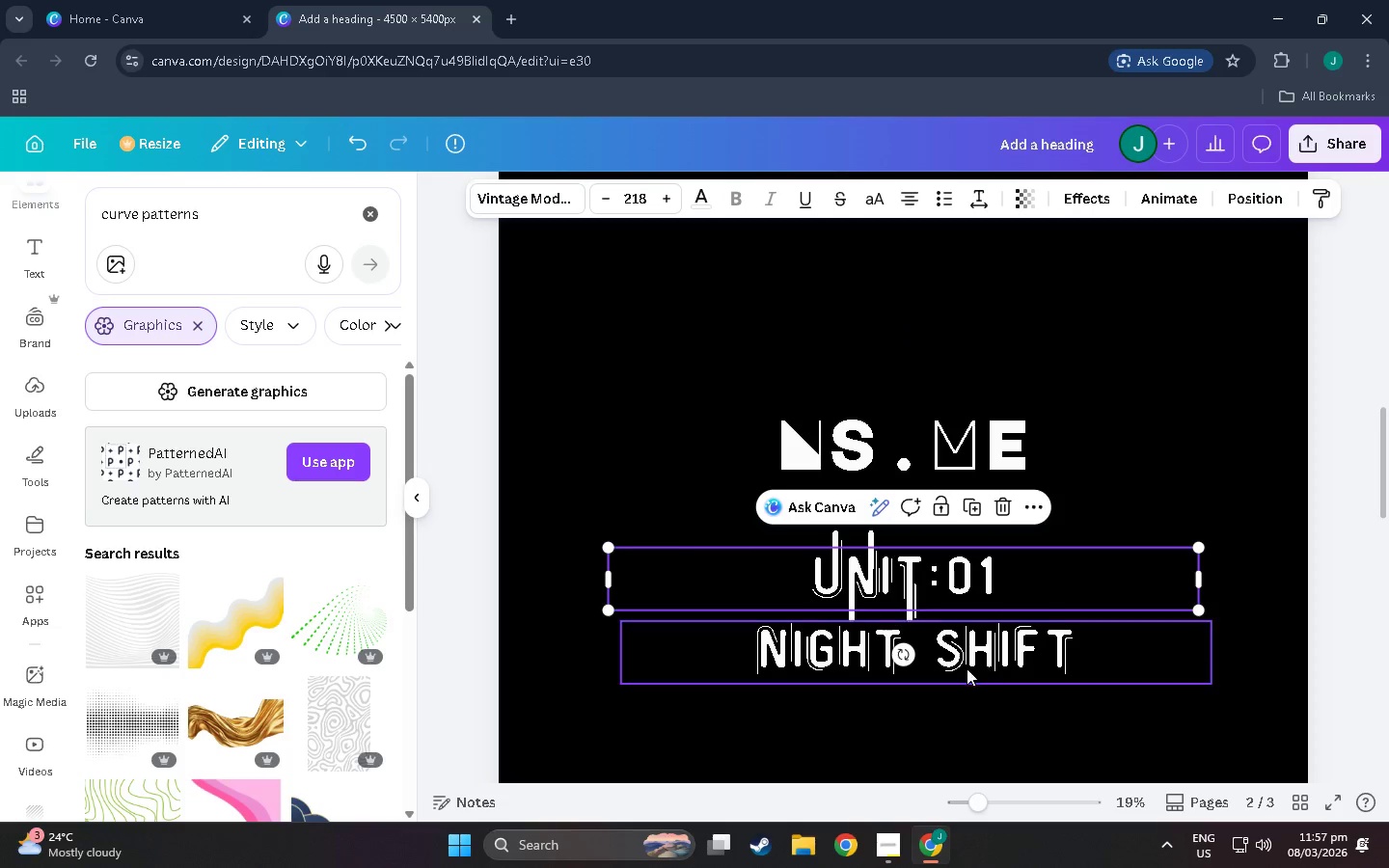 
left_click([967, 668])
 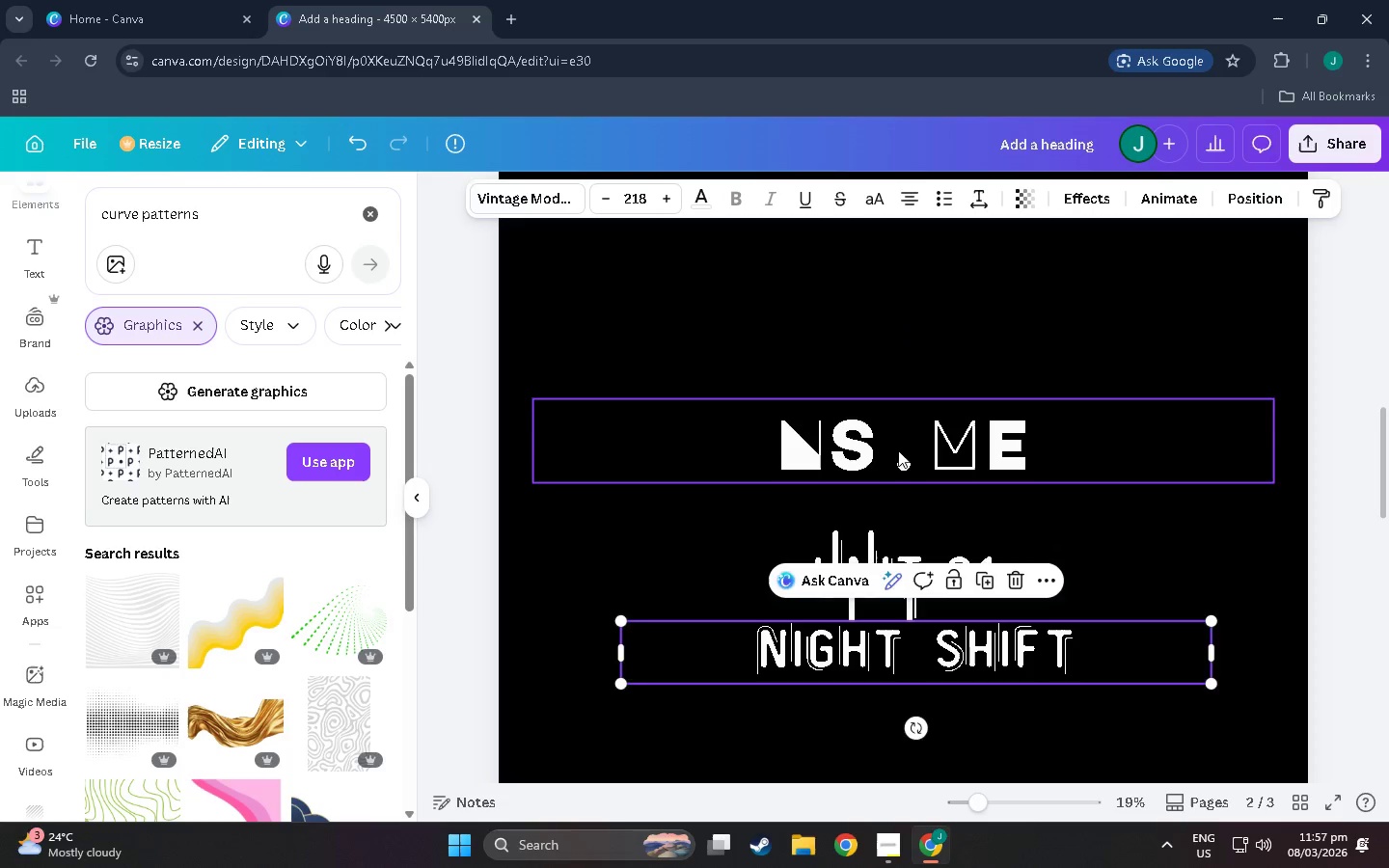 
left_click_drag(start_coordinate=[898, 448], to_coordinate=[904, 483])
 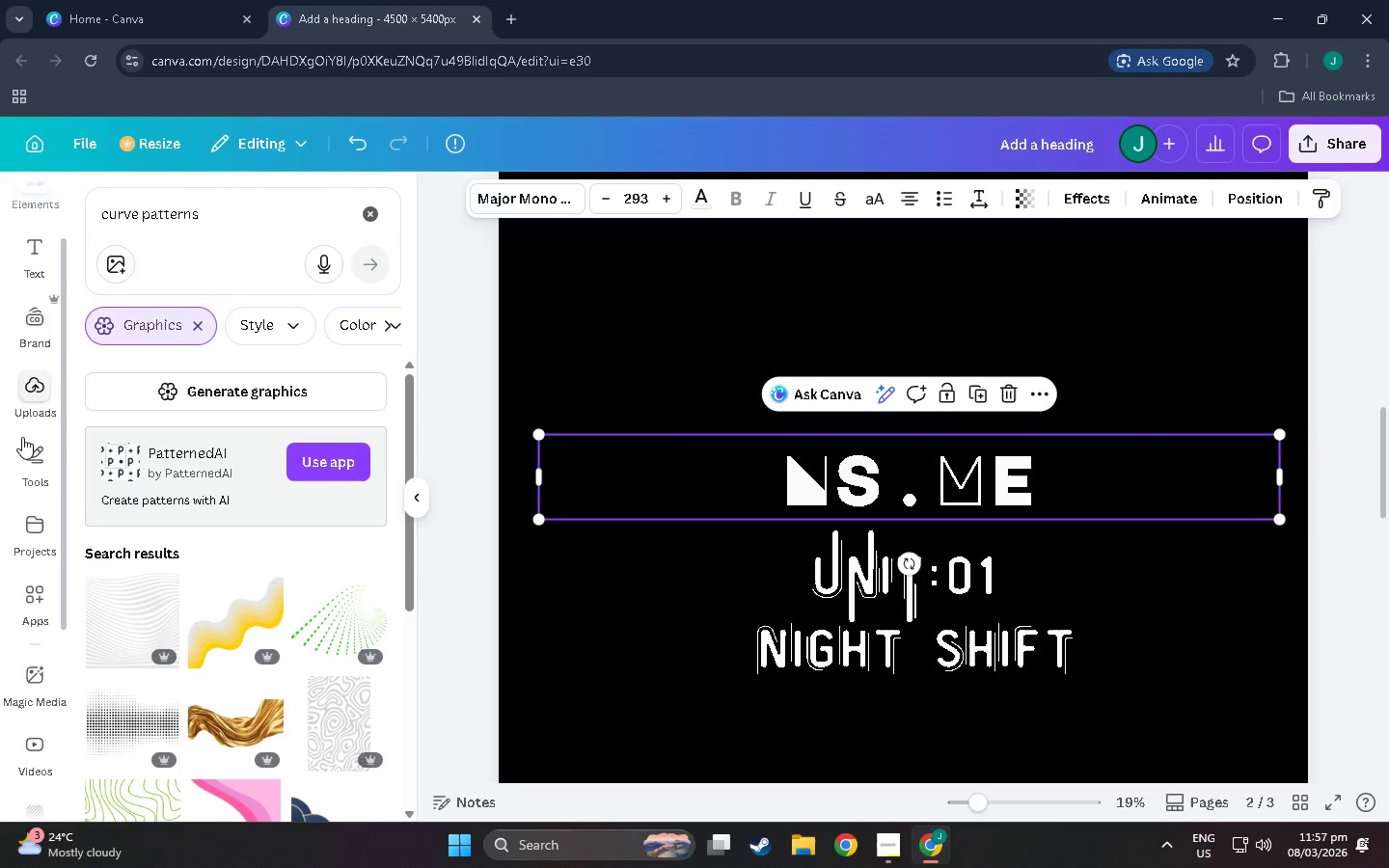 
double_click([782, 482])
 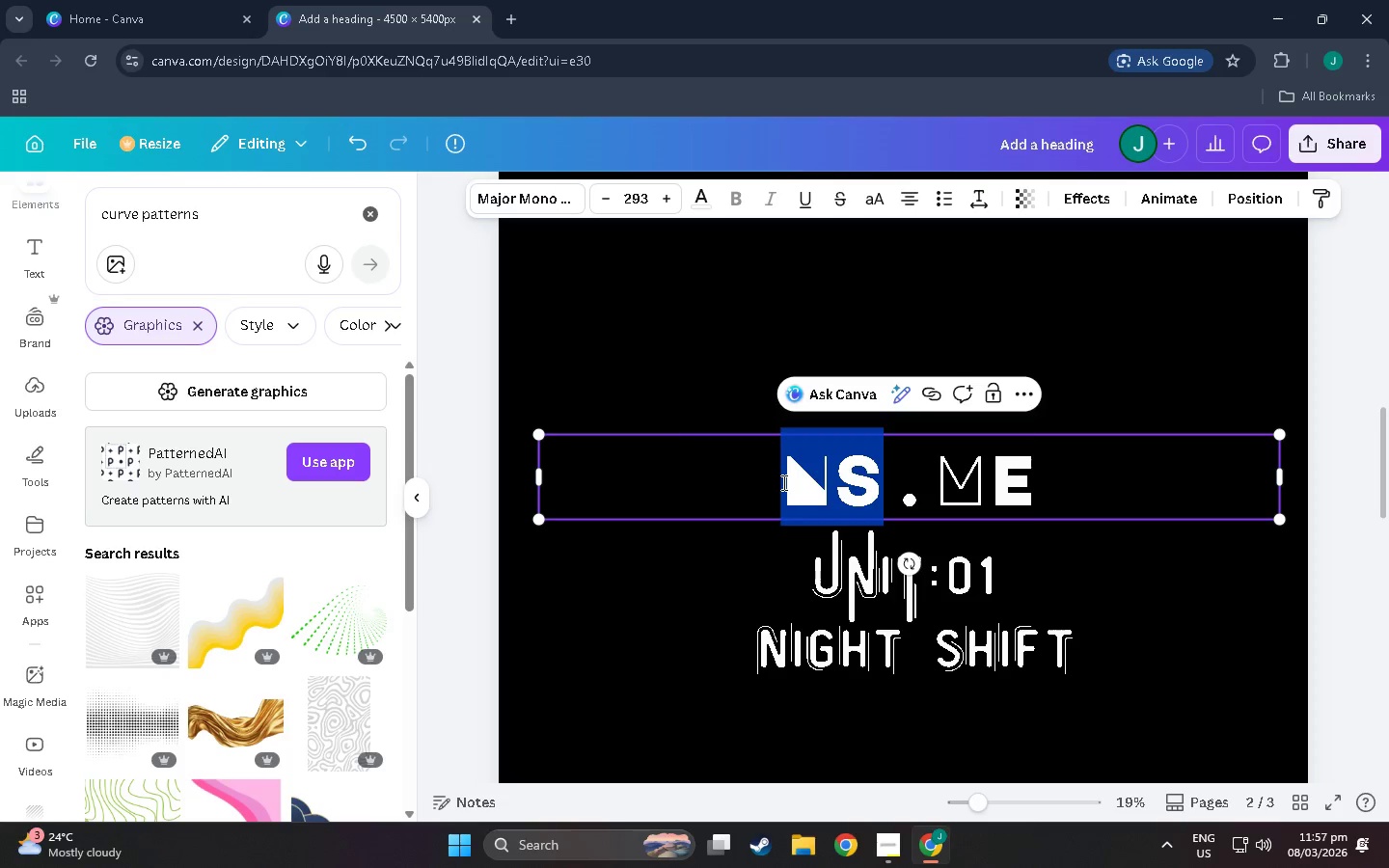 
triple_click([782, 482])
 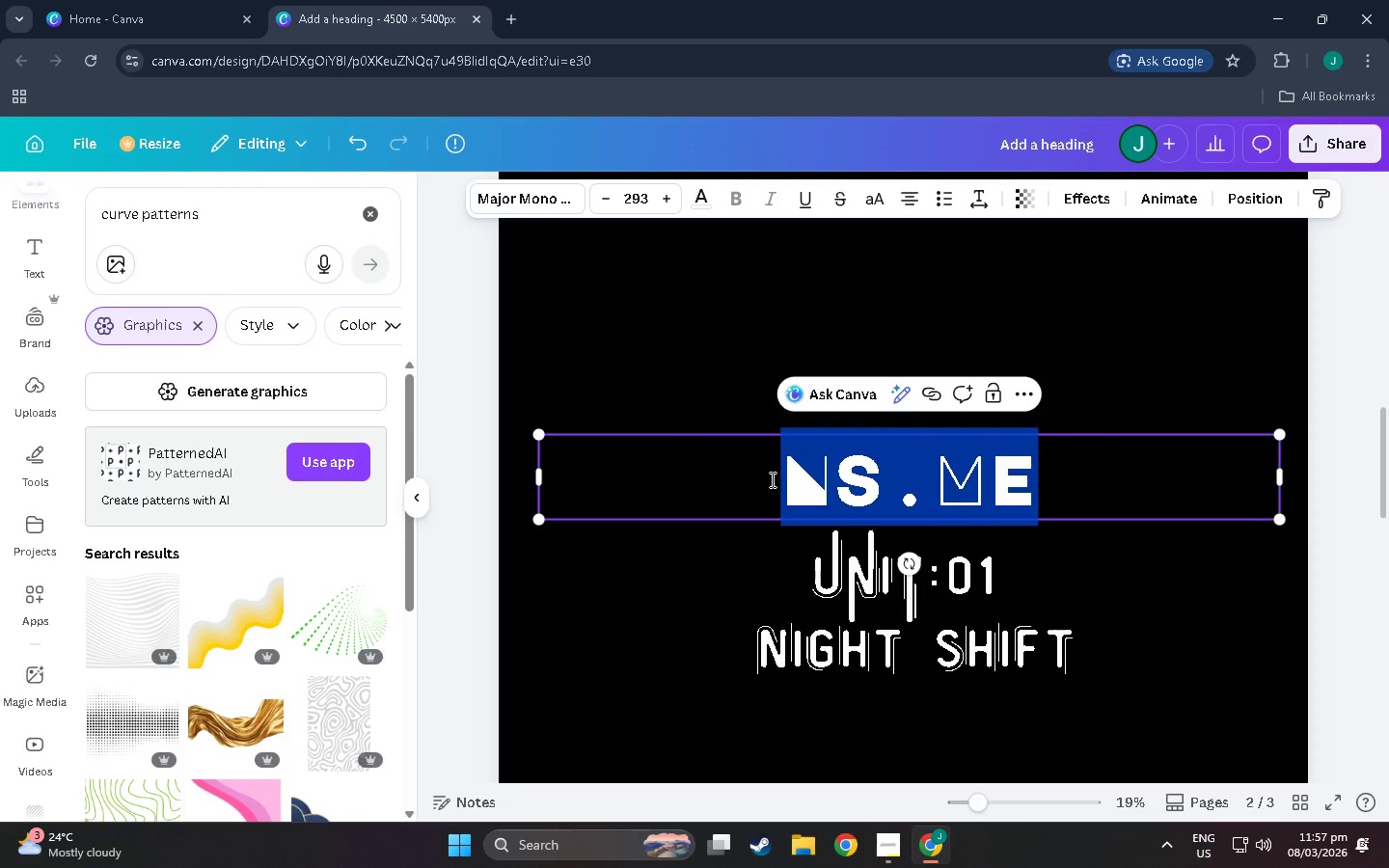 
triple_click([771, 479])
 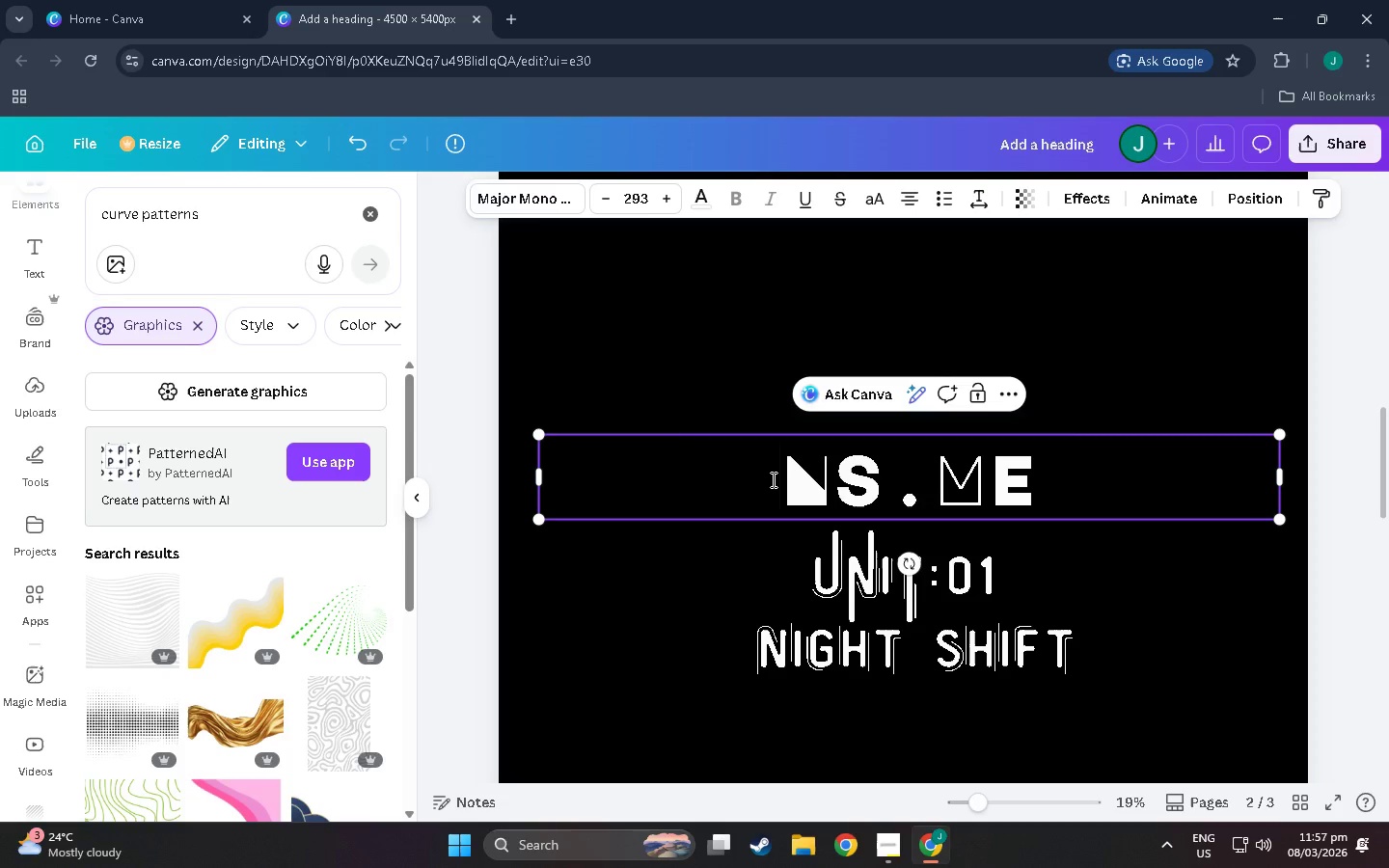 
key(Shift+BracketLeft)
 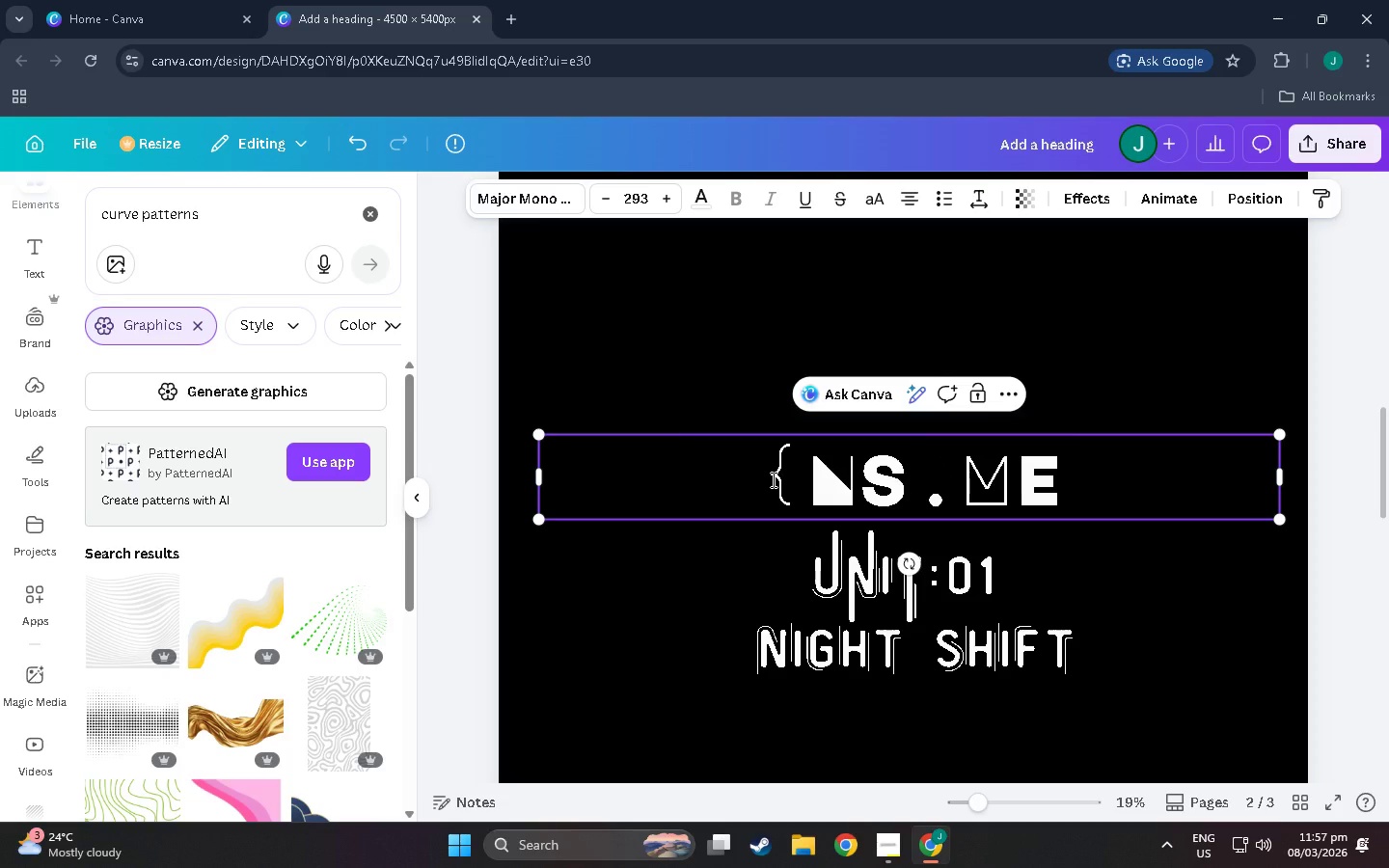 
key(Backspace)
 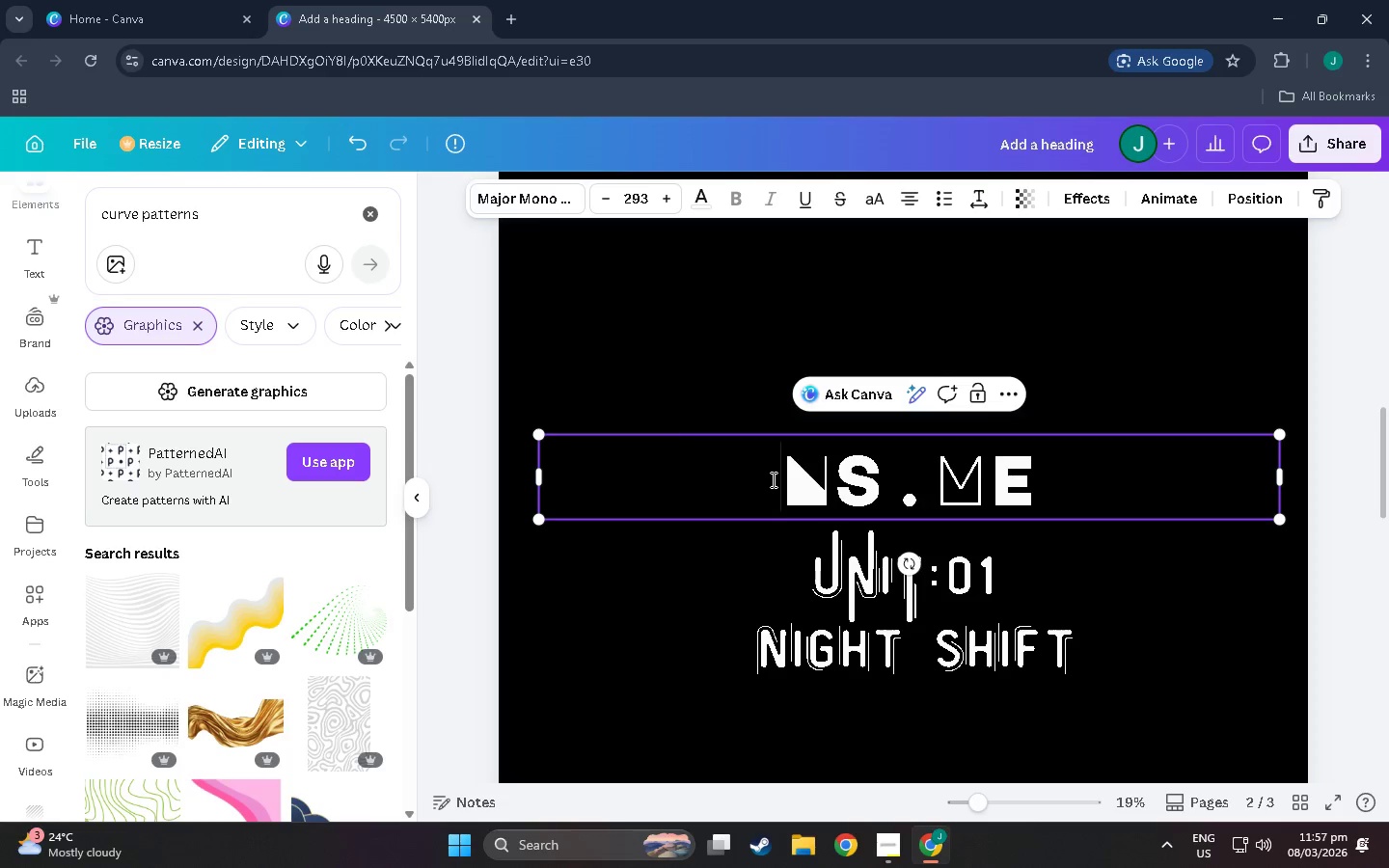 
key(BracketLeft)
 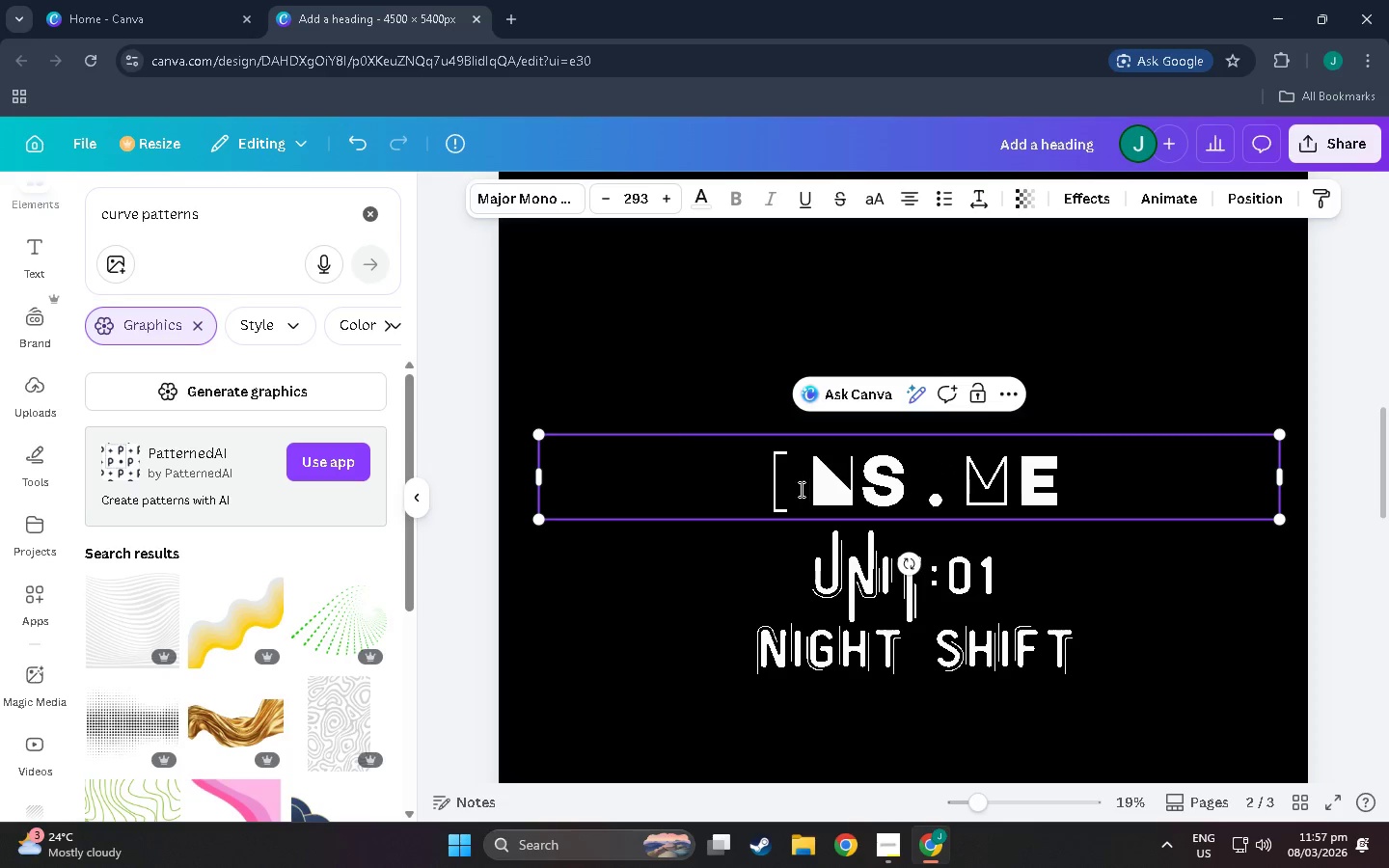 
left_click([1063, 474])
 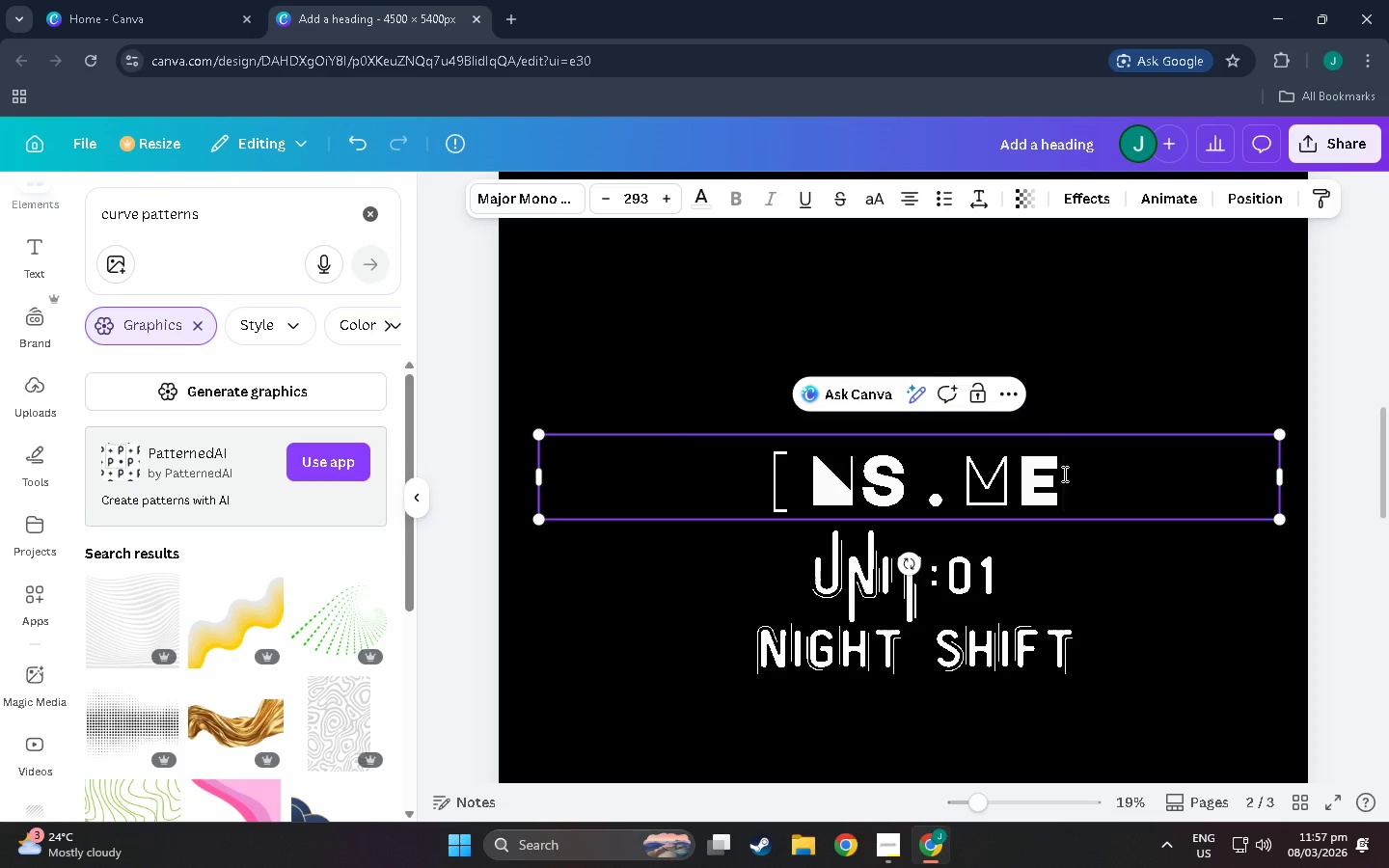 
hold_key(key=ShiftLeft, duration=0.45)
 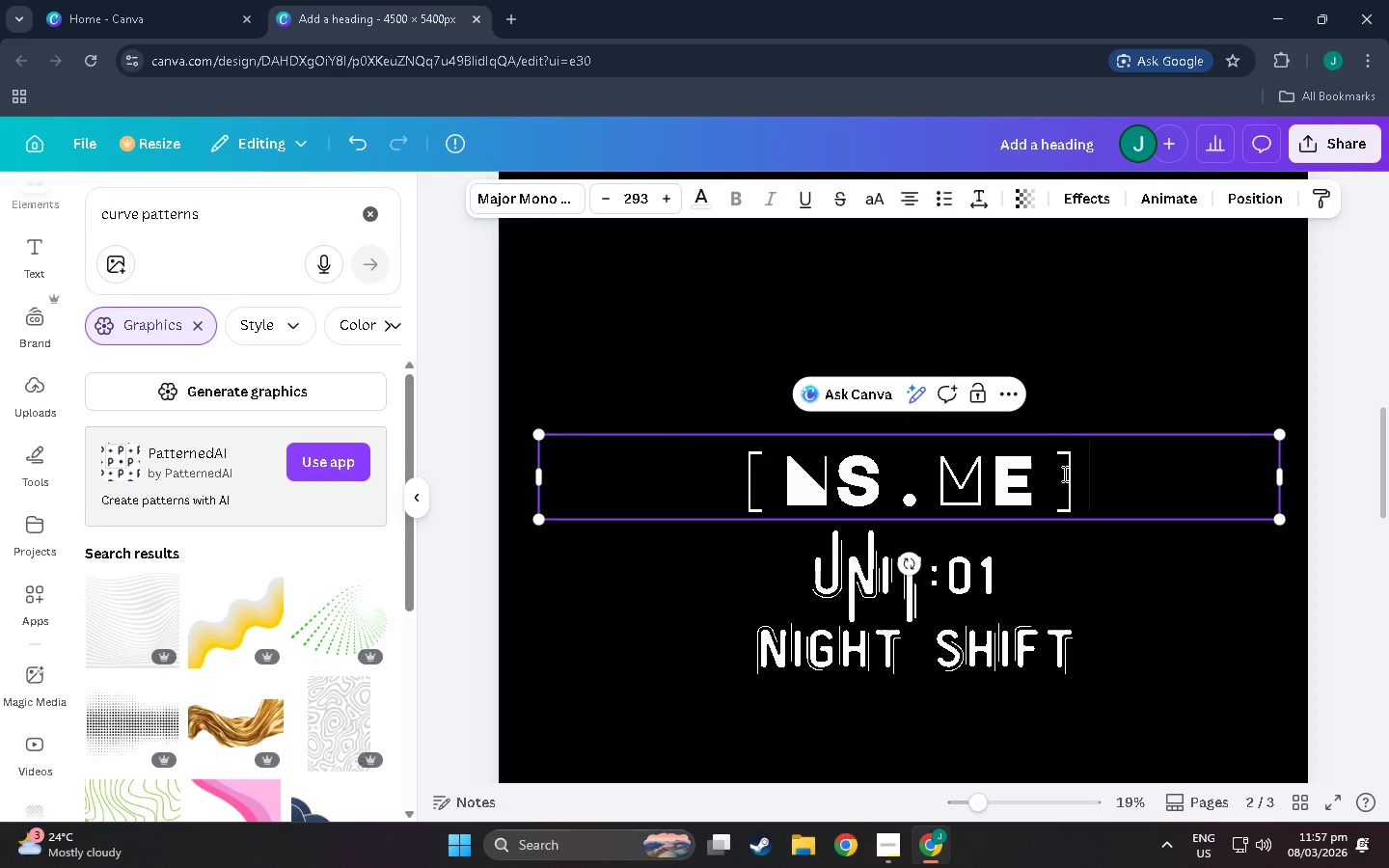 
key(BracketRight)
 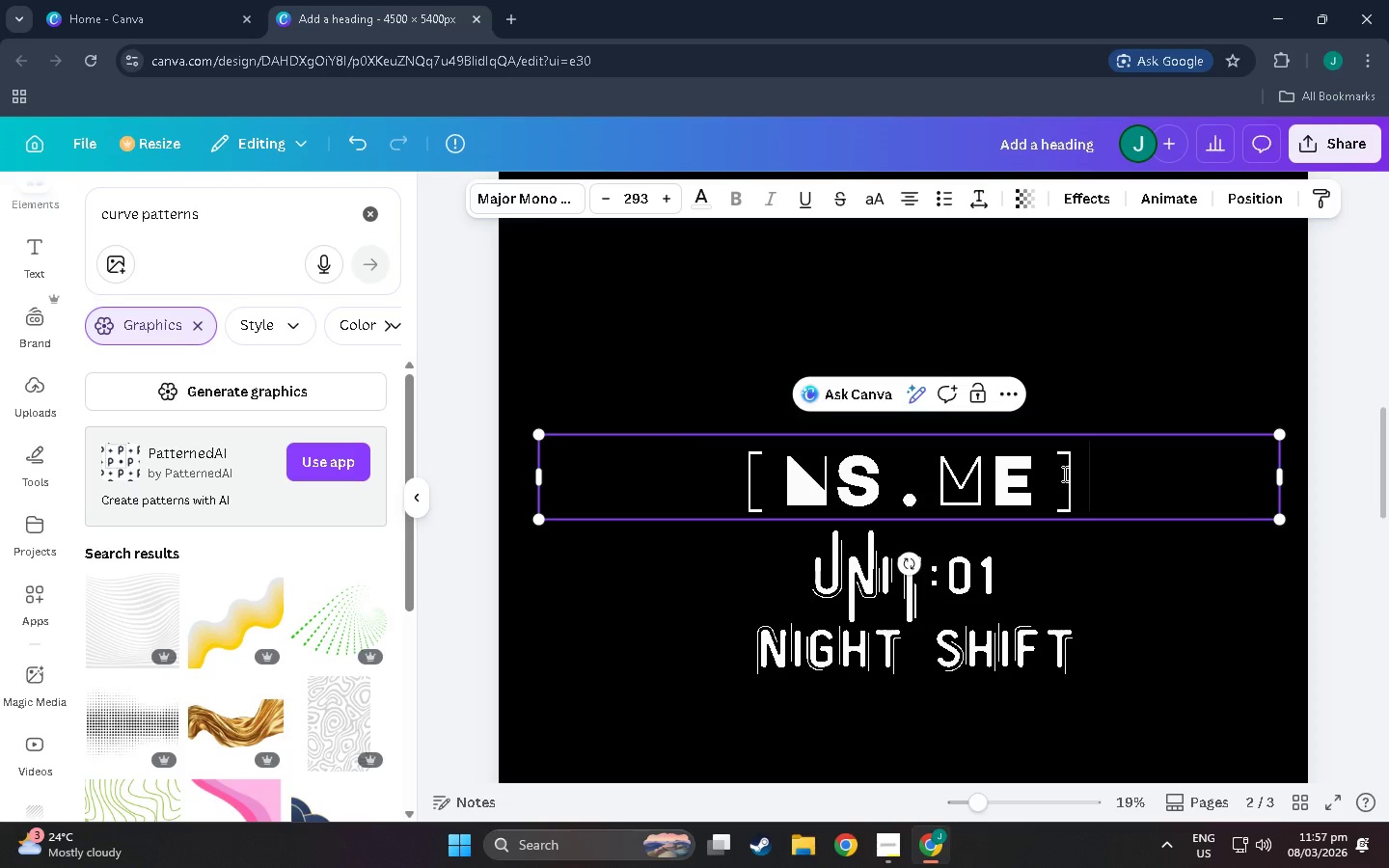 
left_click([1102, 589])
 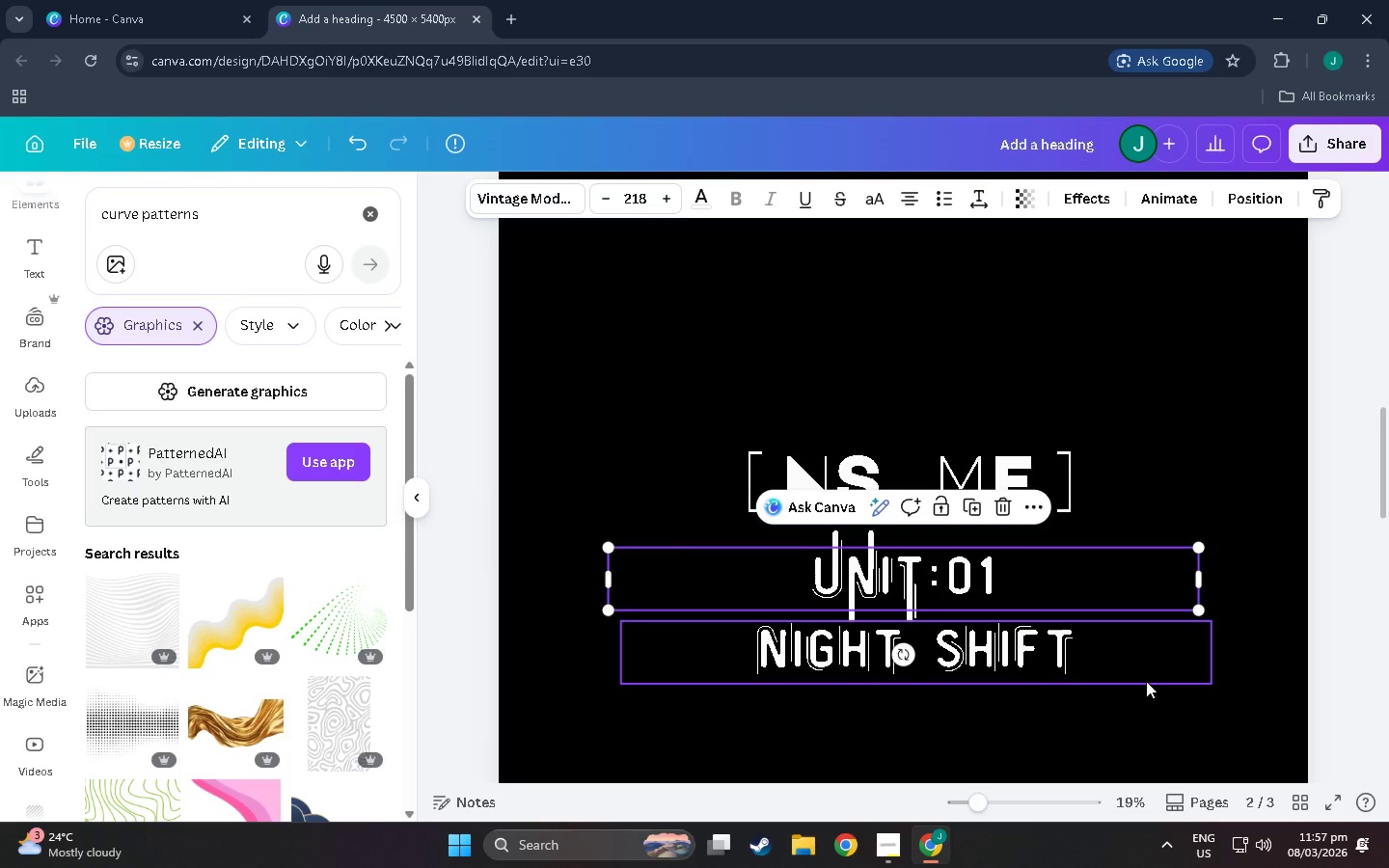 
left_click([1143, 681])
 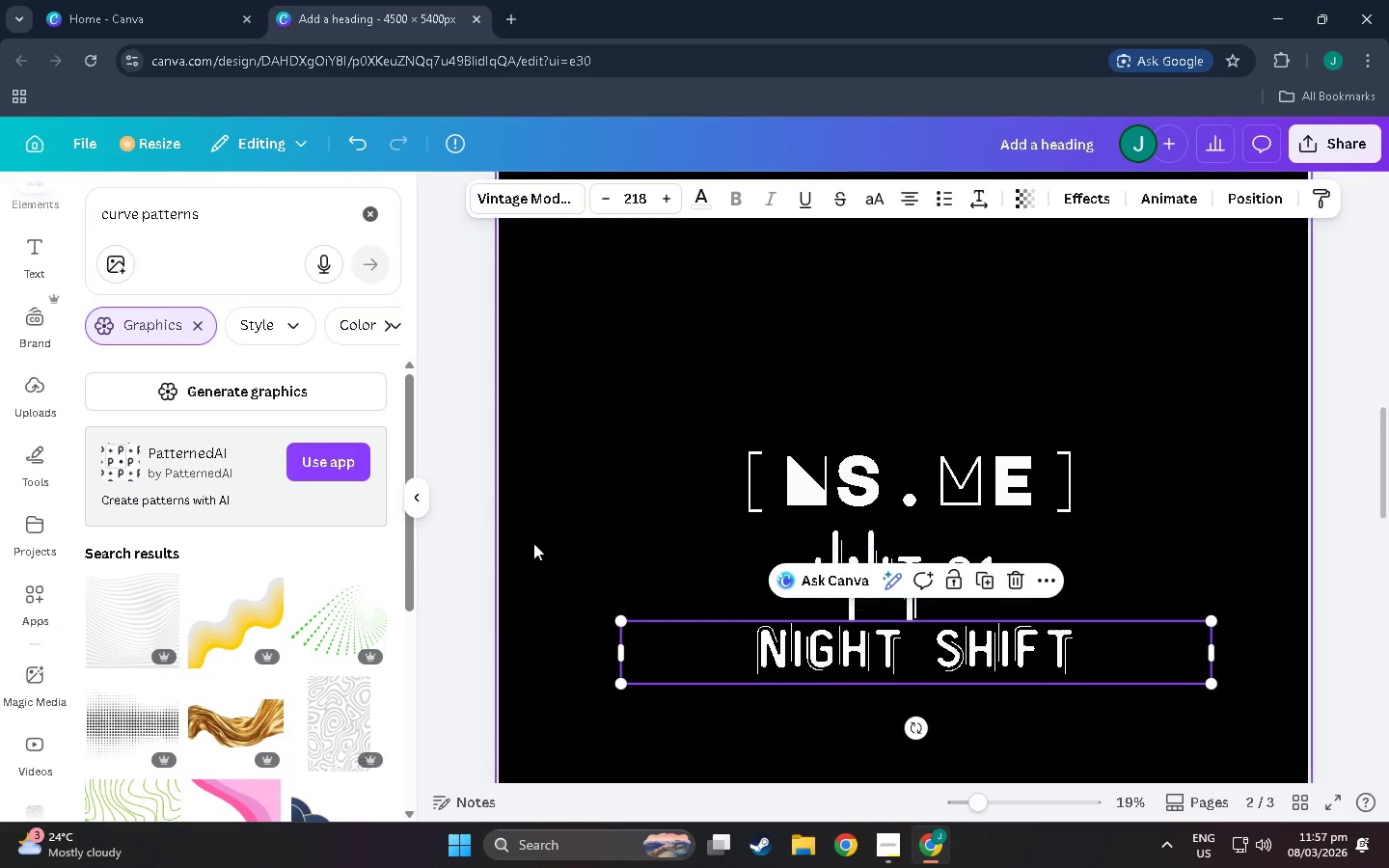 
left_click([541, 534])
 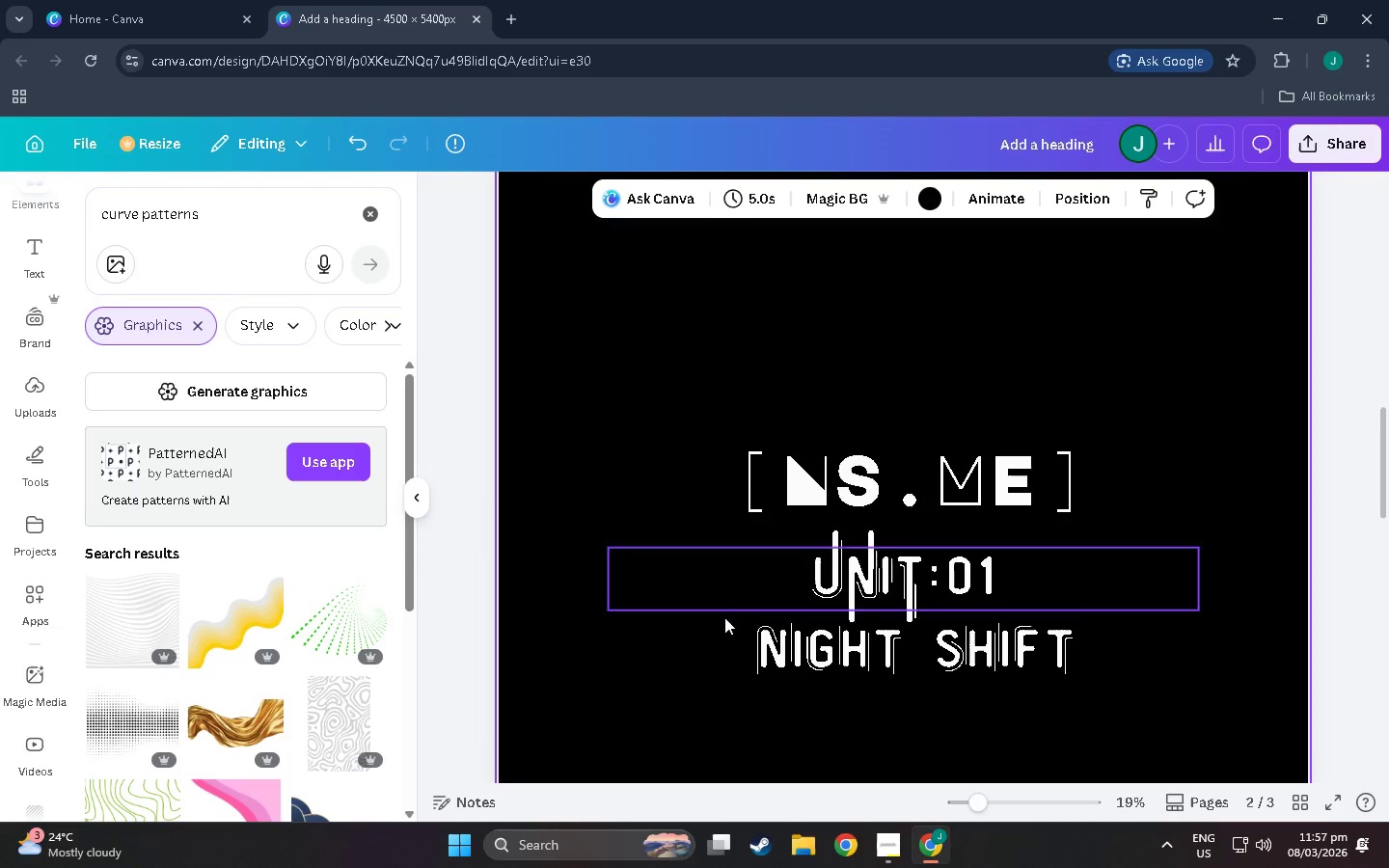 
scroll: coordinate [582, 665], scroll_direction: down, amount: 2.0
 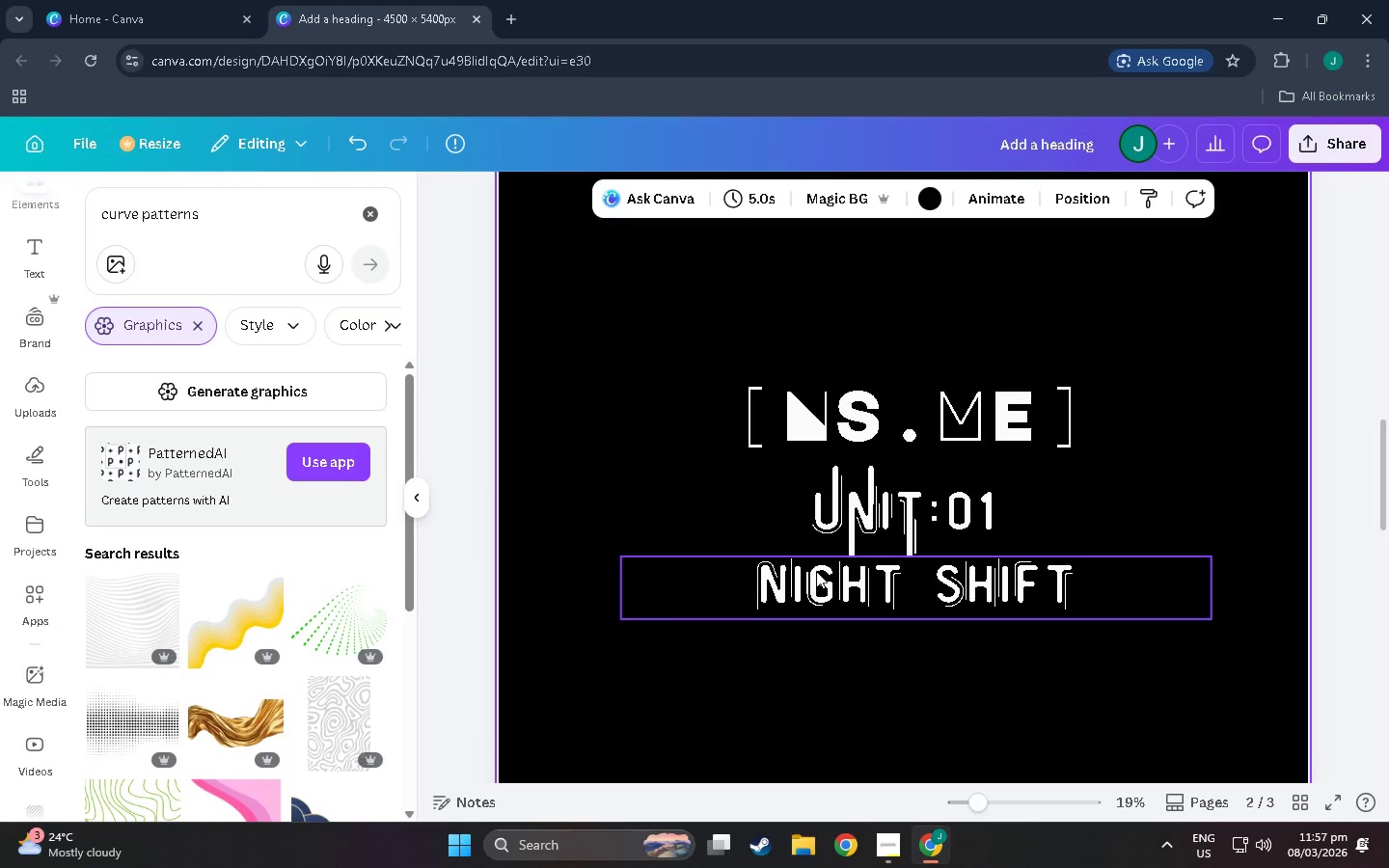 
left_click_drag(start_coordinate=[667, 651], to_coordinate=[1008, 485])
 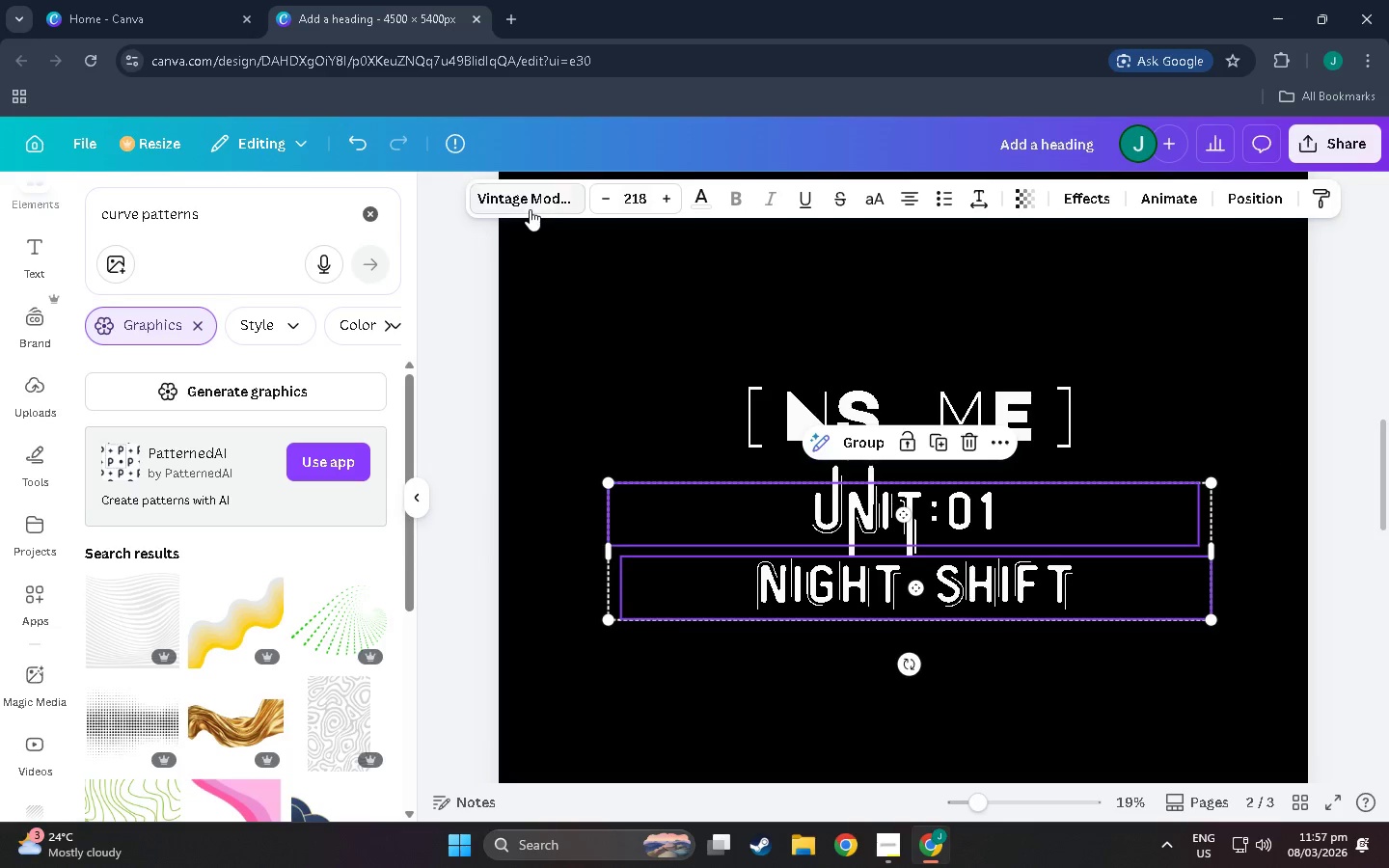 
left_click([530, 207])
 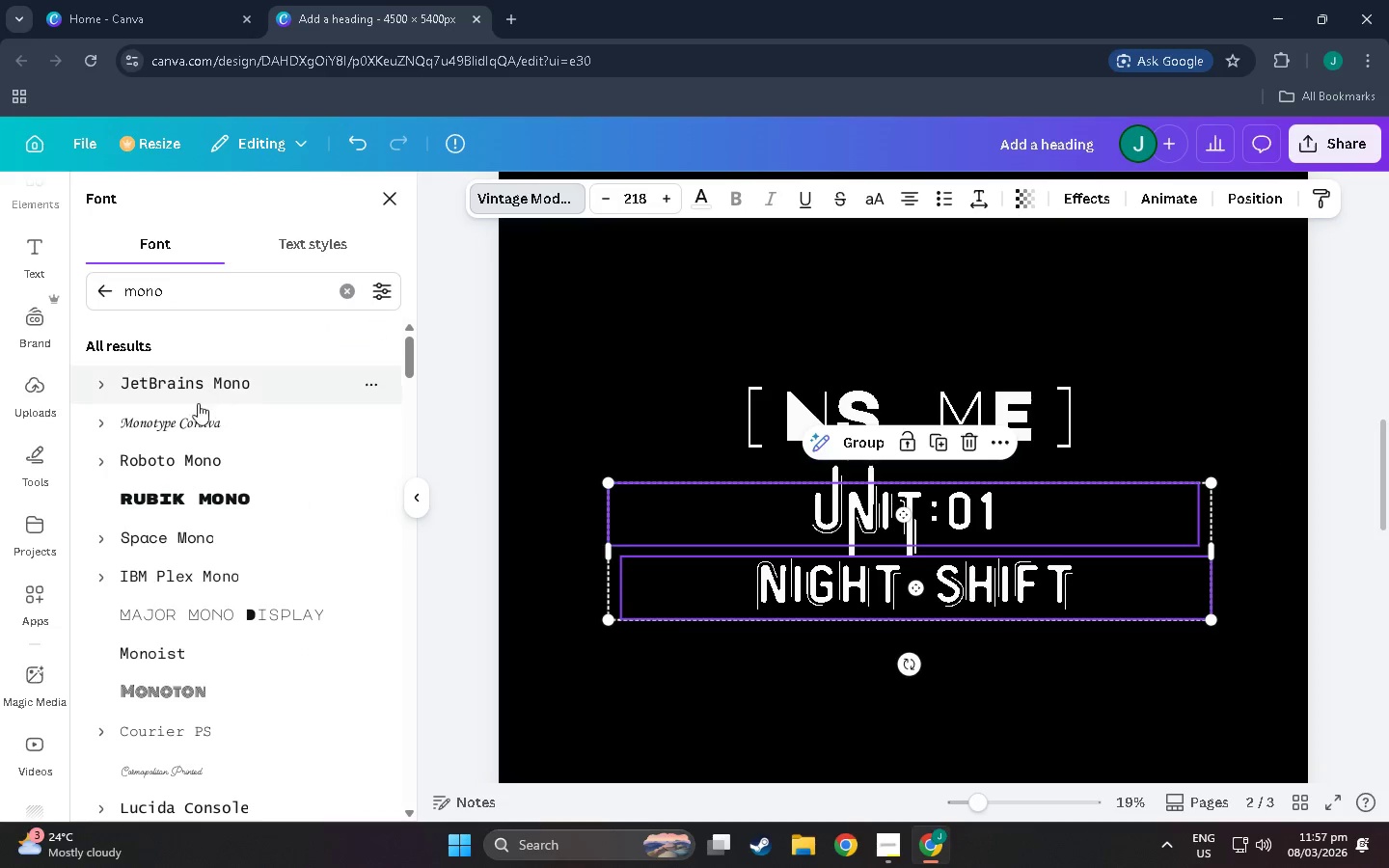 
scroll: coordinate [206, 430], scroll_direction: up, amount: 3.0
 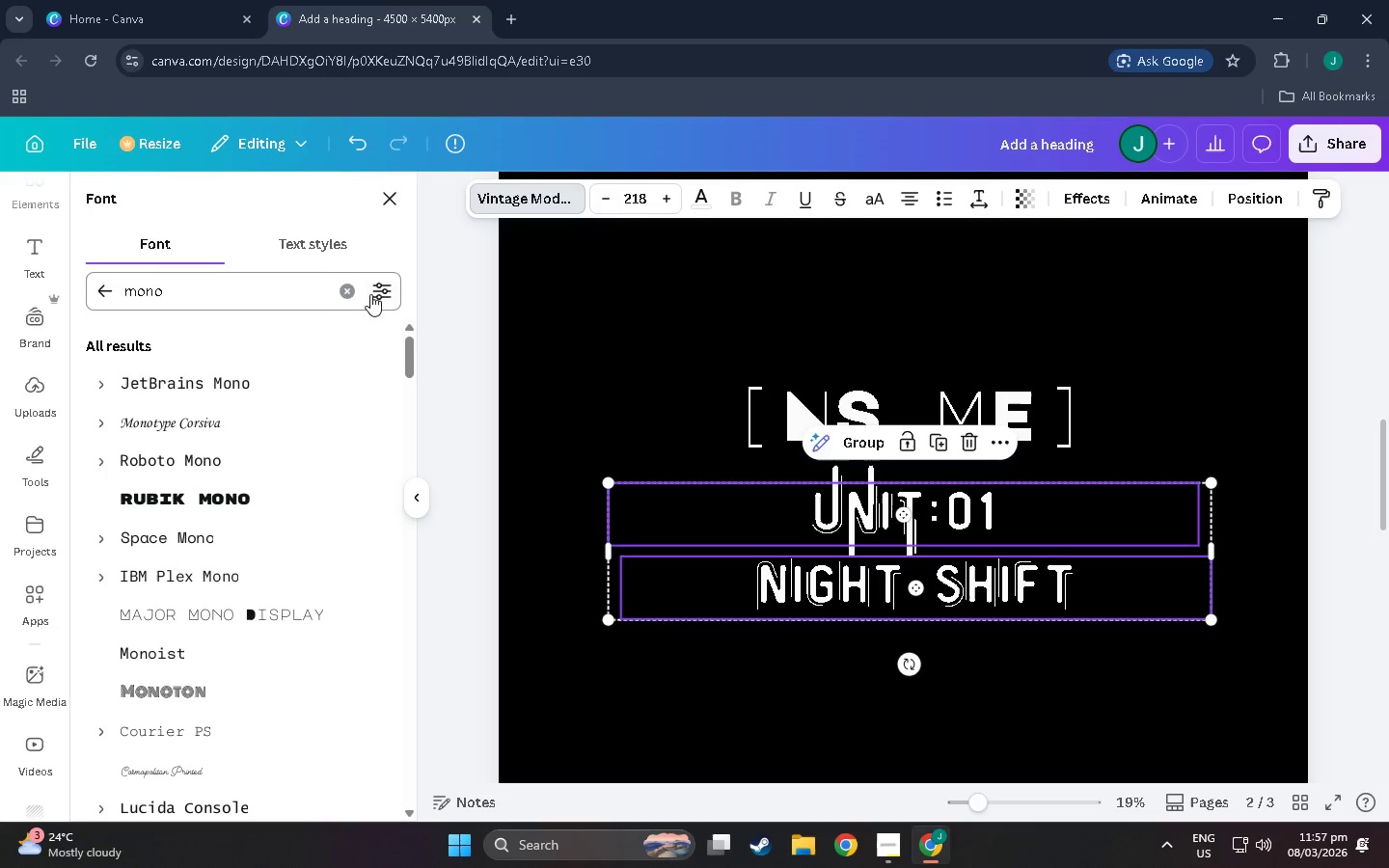 
left_click([349, 289])
 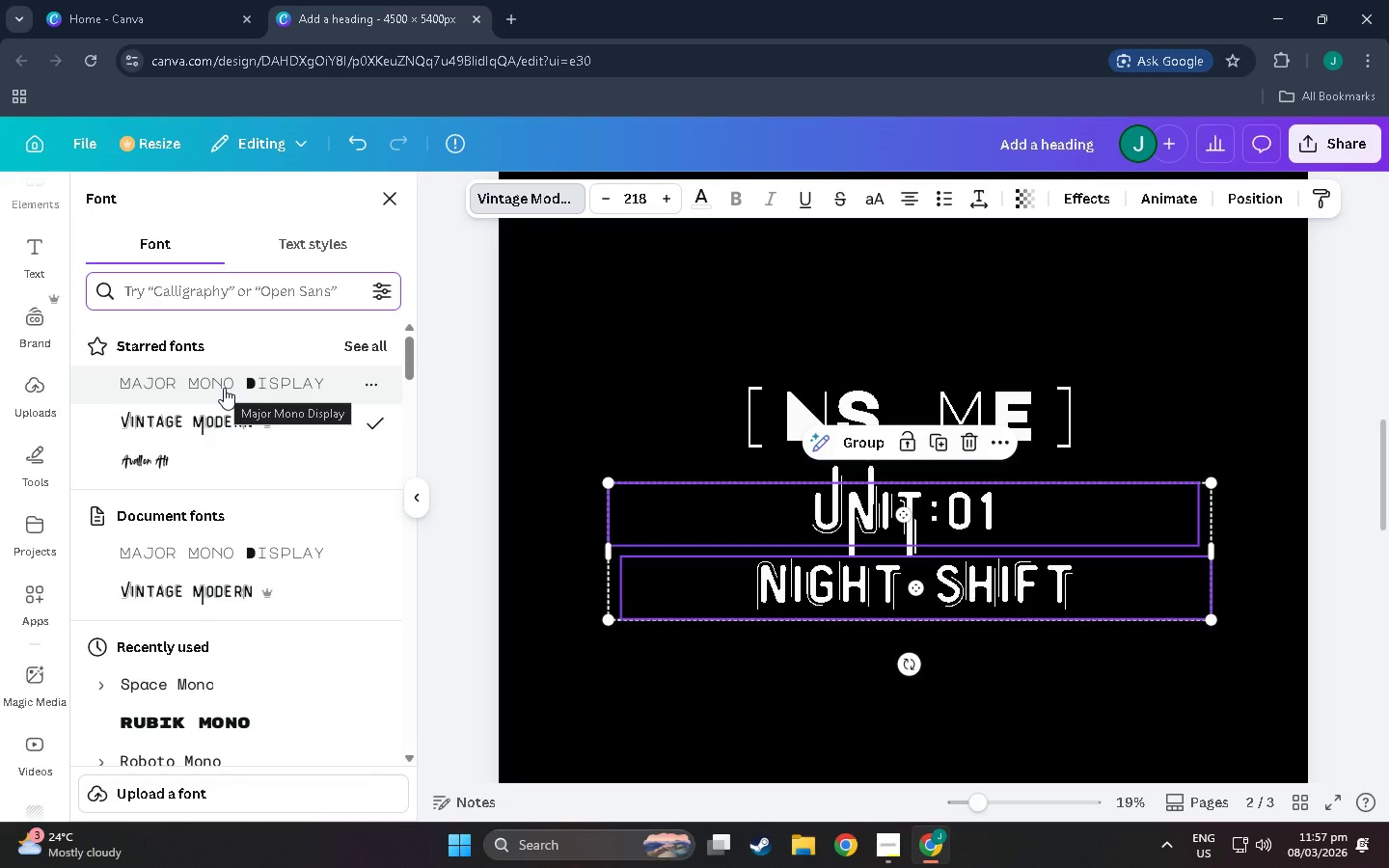 
wait(16.17)
 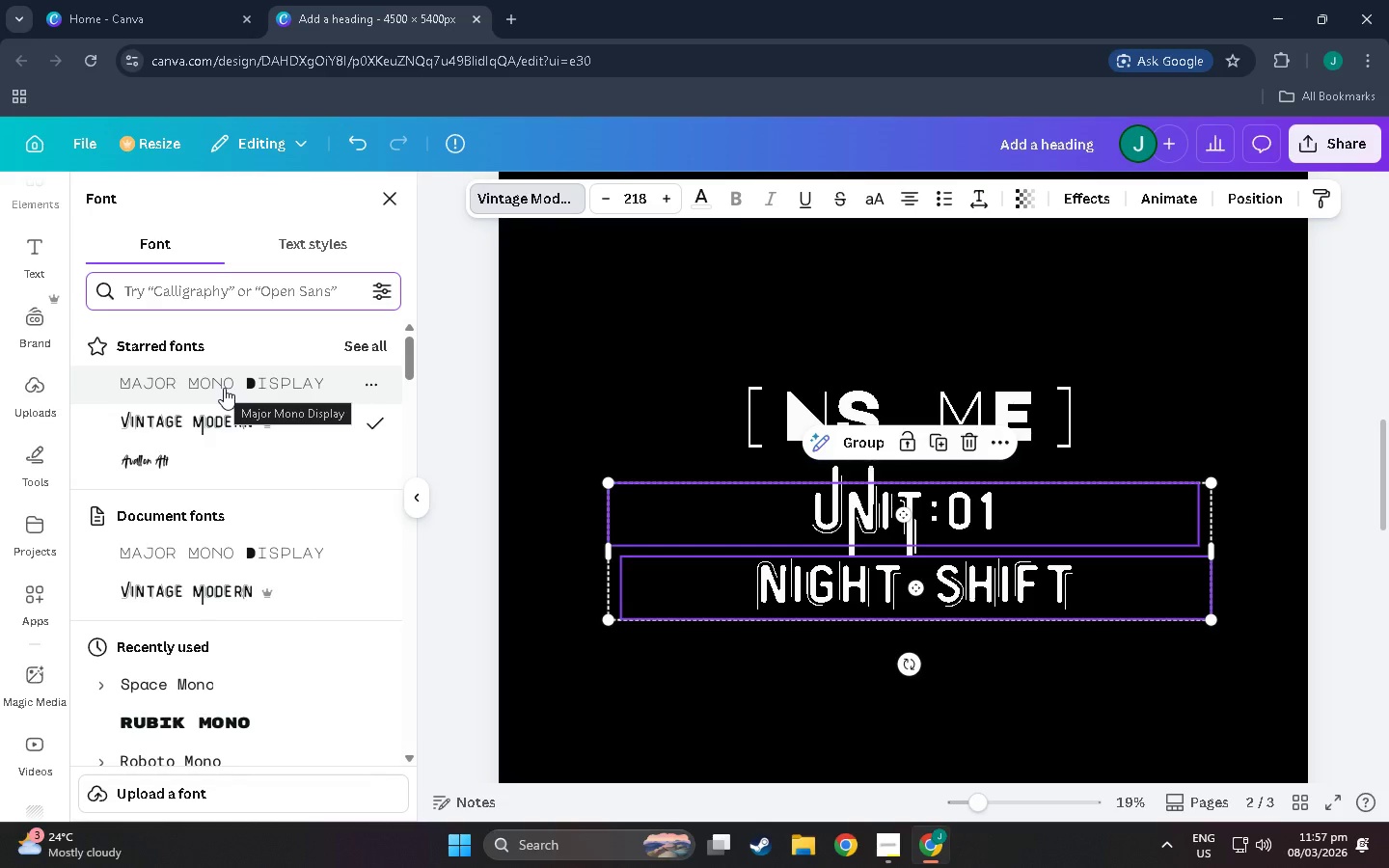 
scroll: coordinate [219, 407], scroll_direction: down, amount: 3.0
 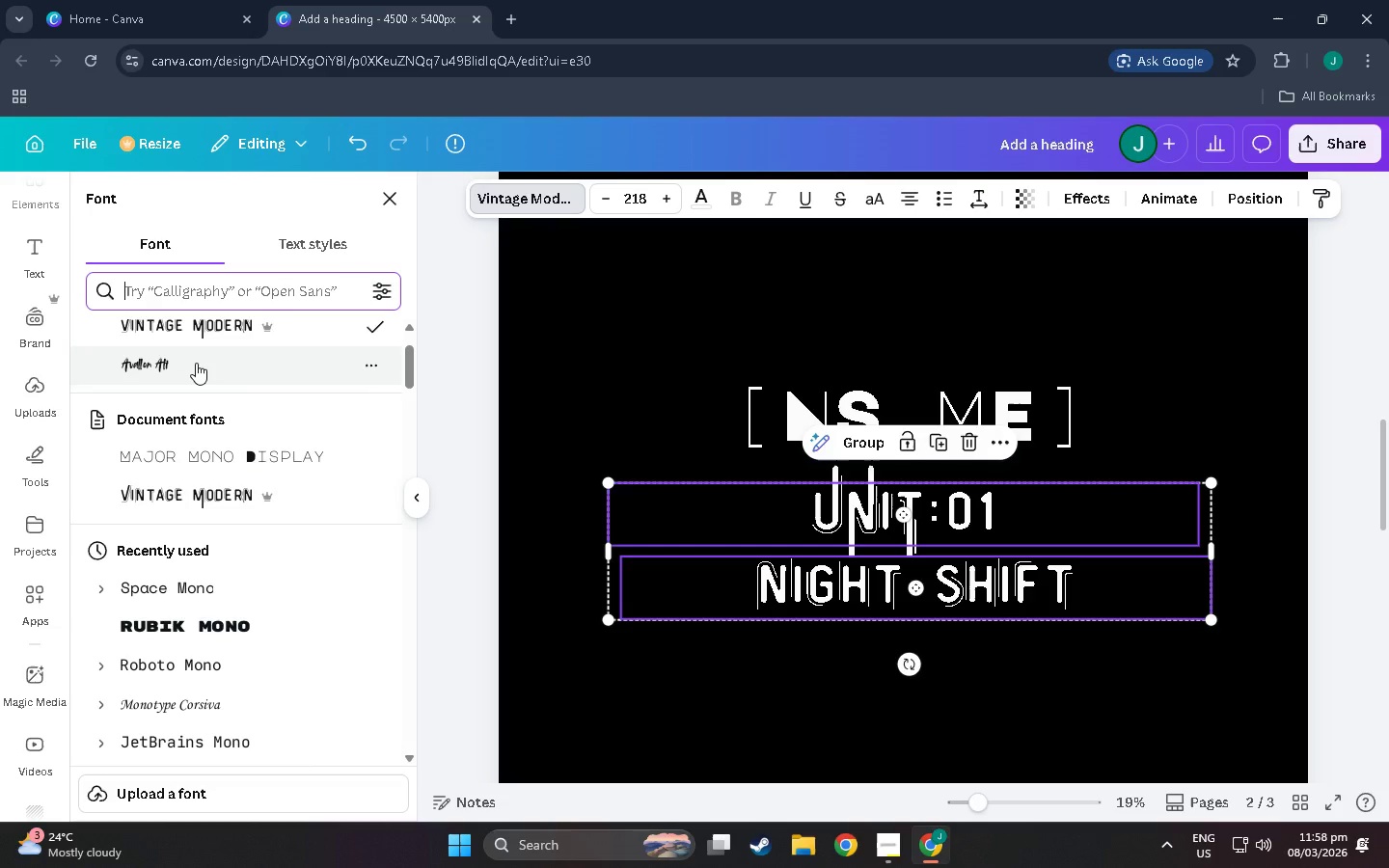 
wait(13.21)
 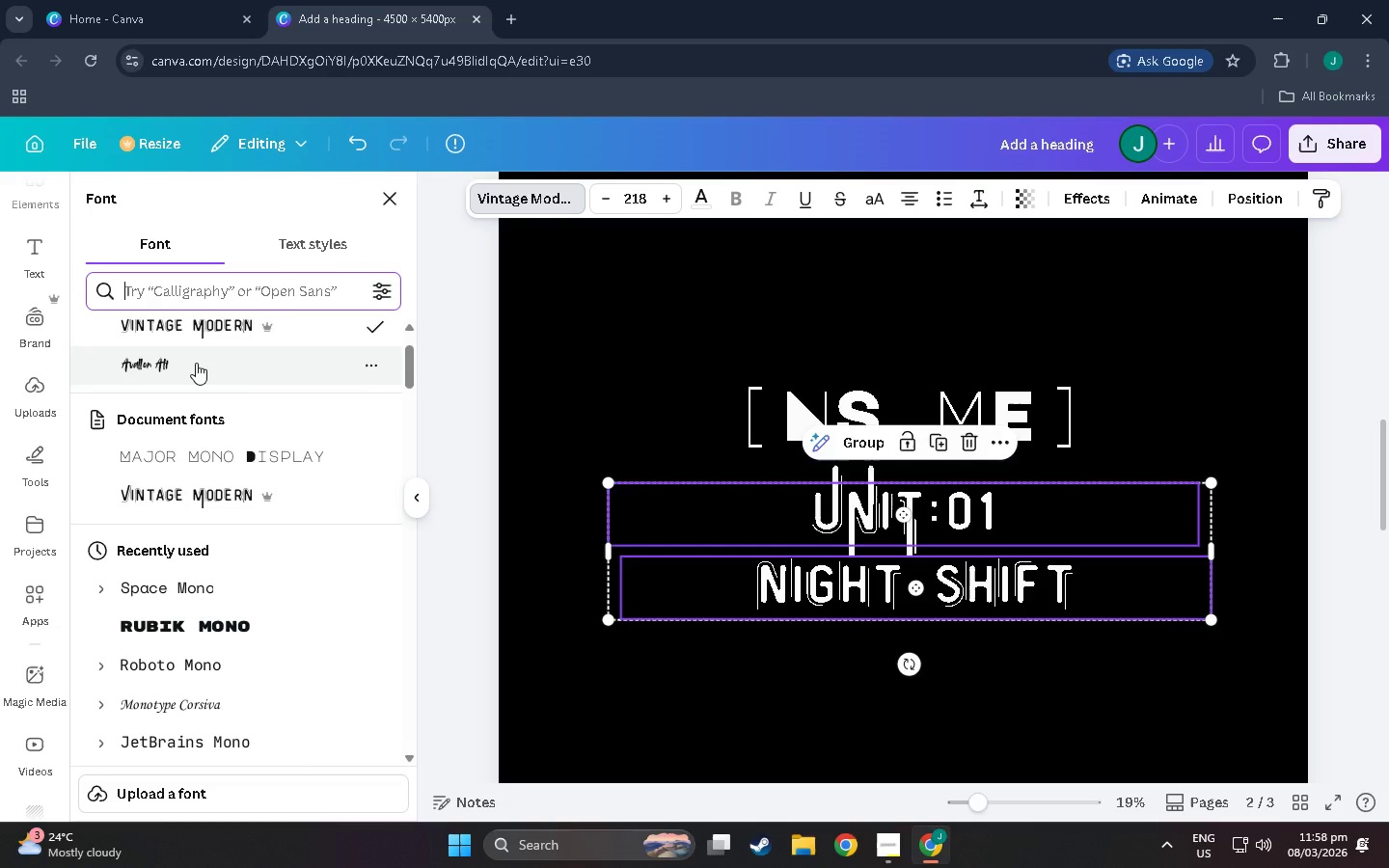 
left_click([885, 405])
 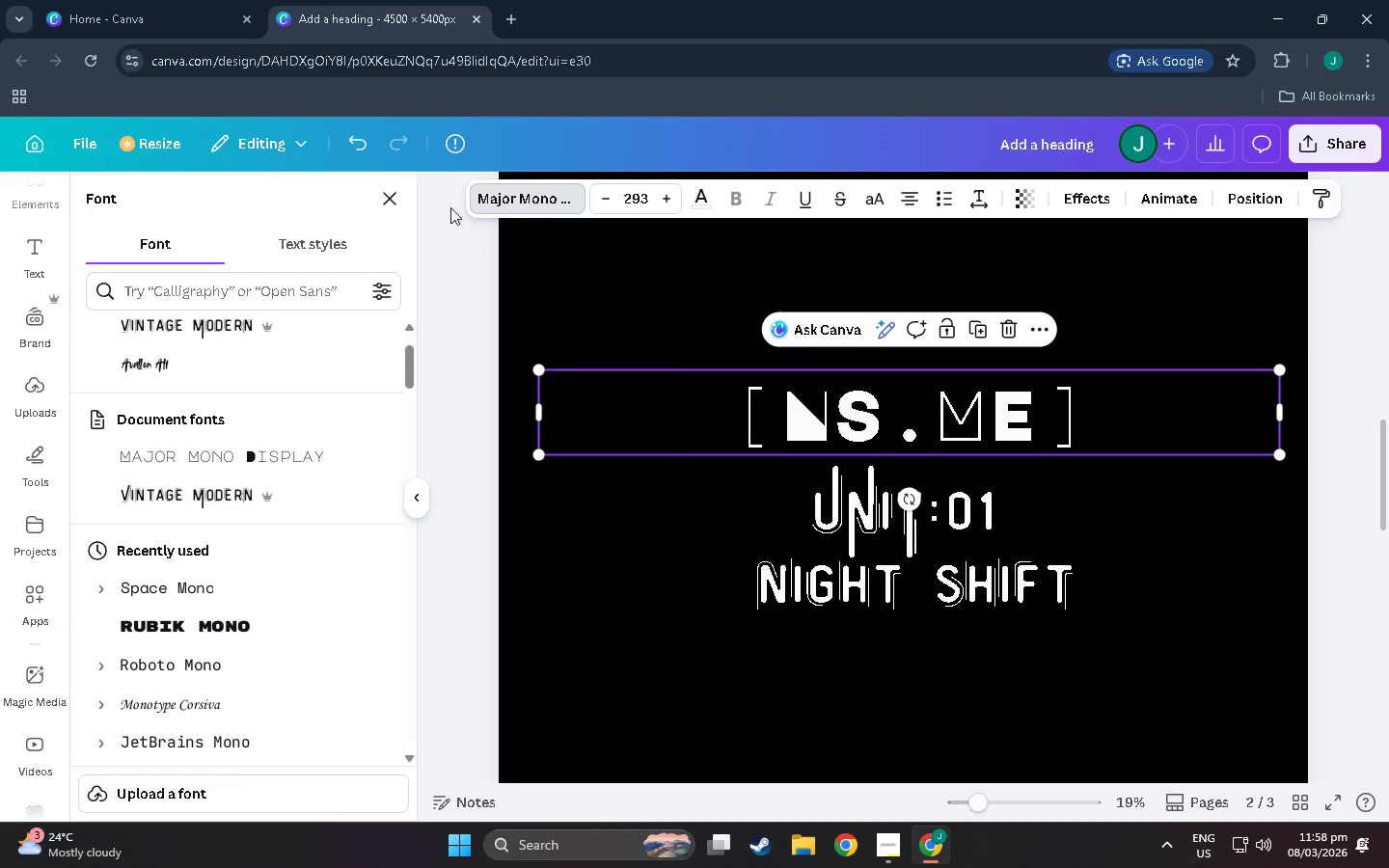 
left_click([519, 193])
 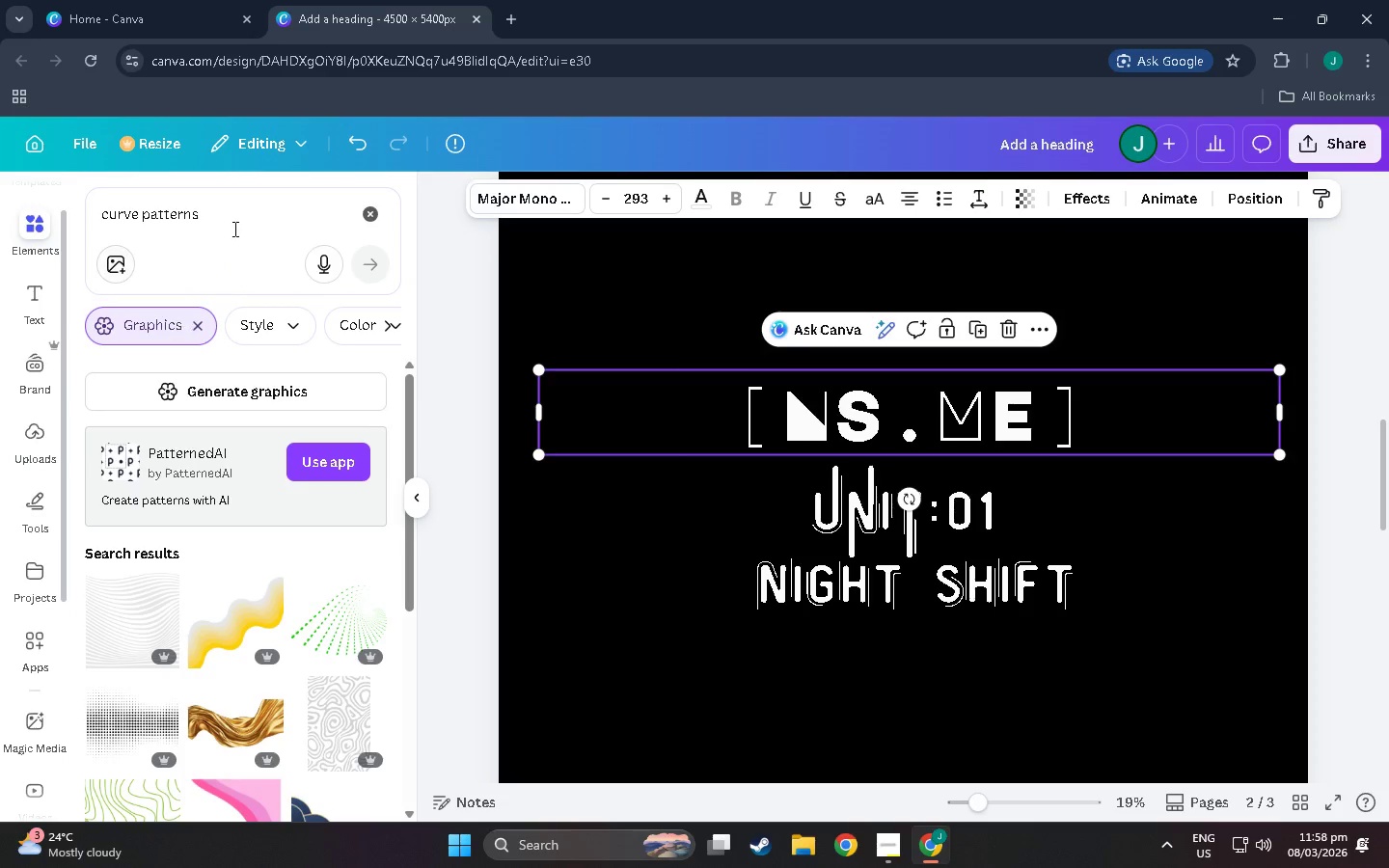 
left_click_drag(start_coordinate=[232, 226], to_coordinate=[28, 219])
 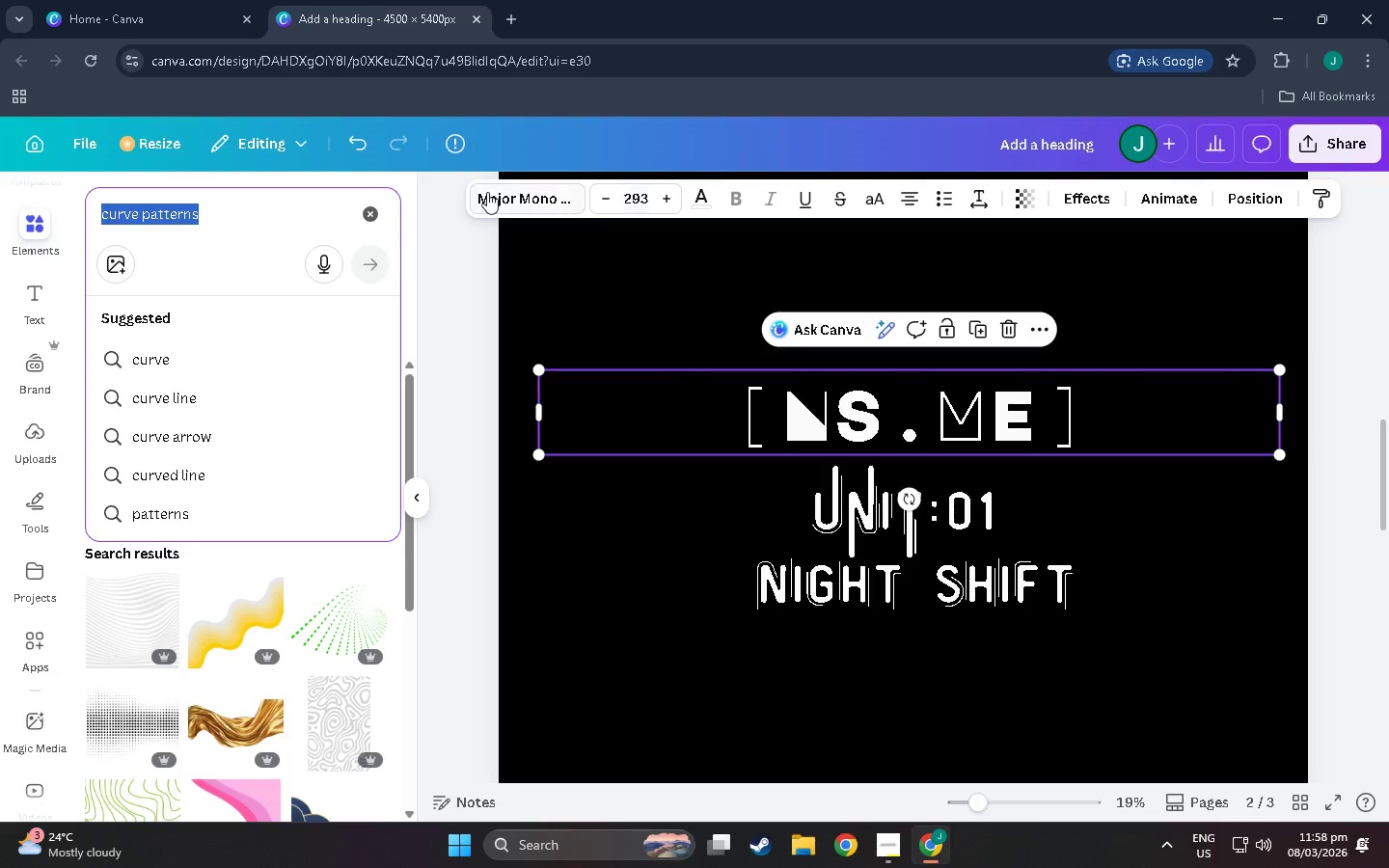 
left_click([483, 192])
 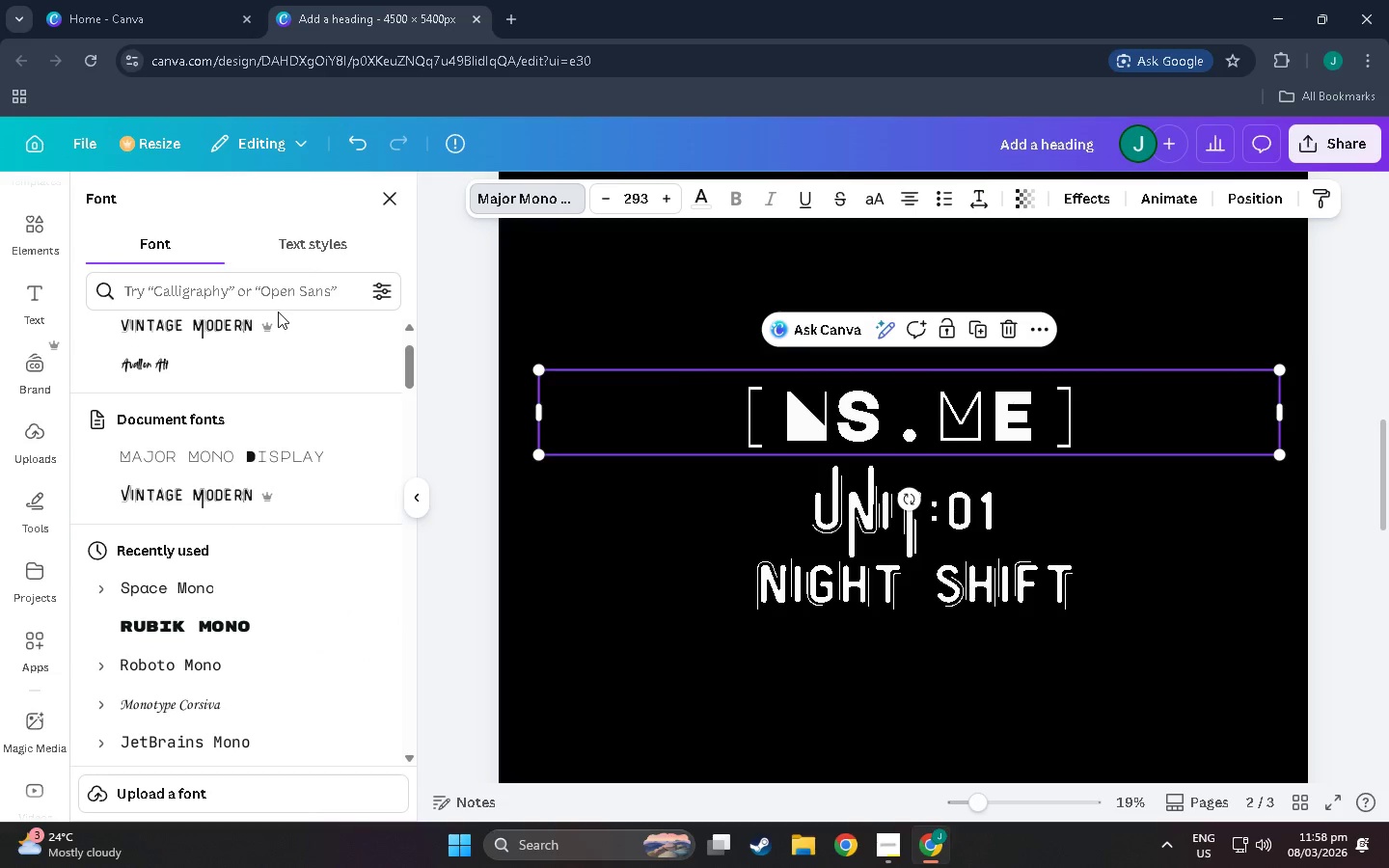 
double_click([278, 291])
 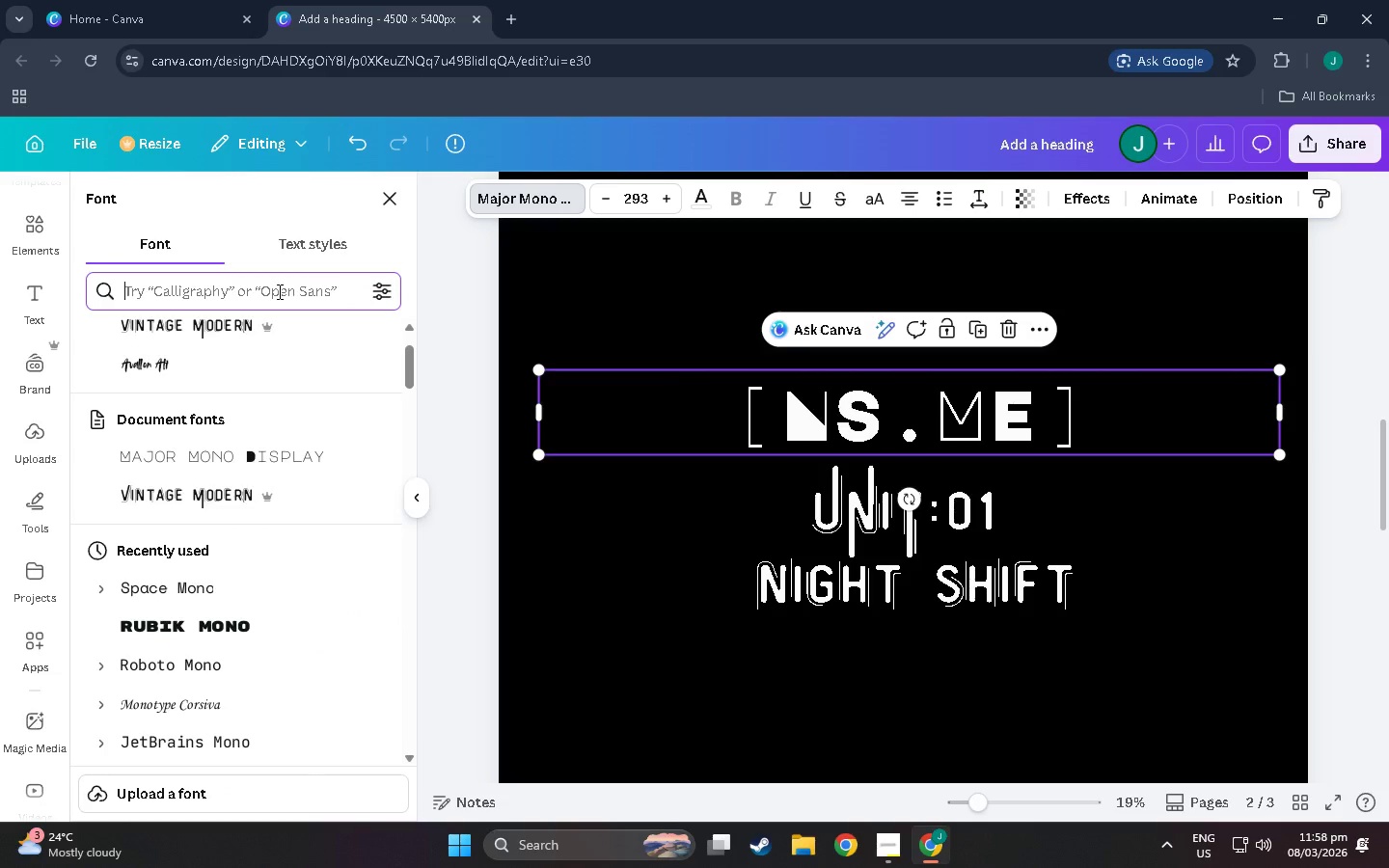 
type(jet)
 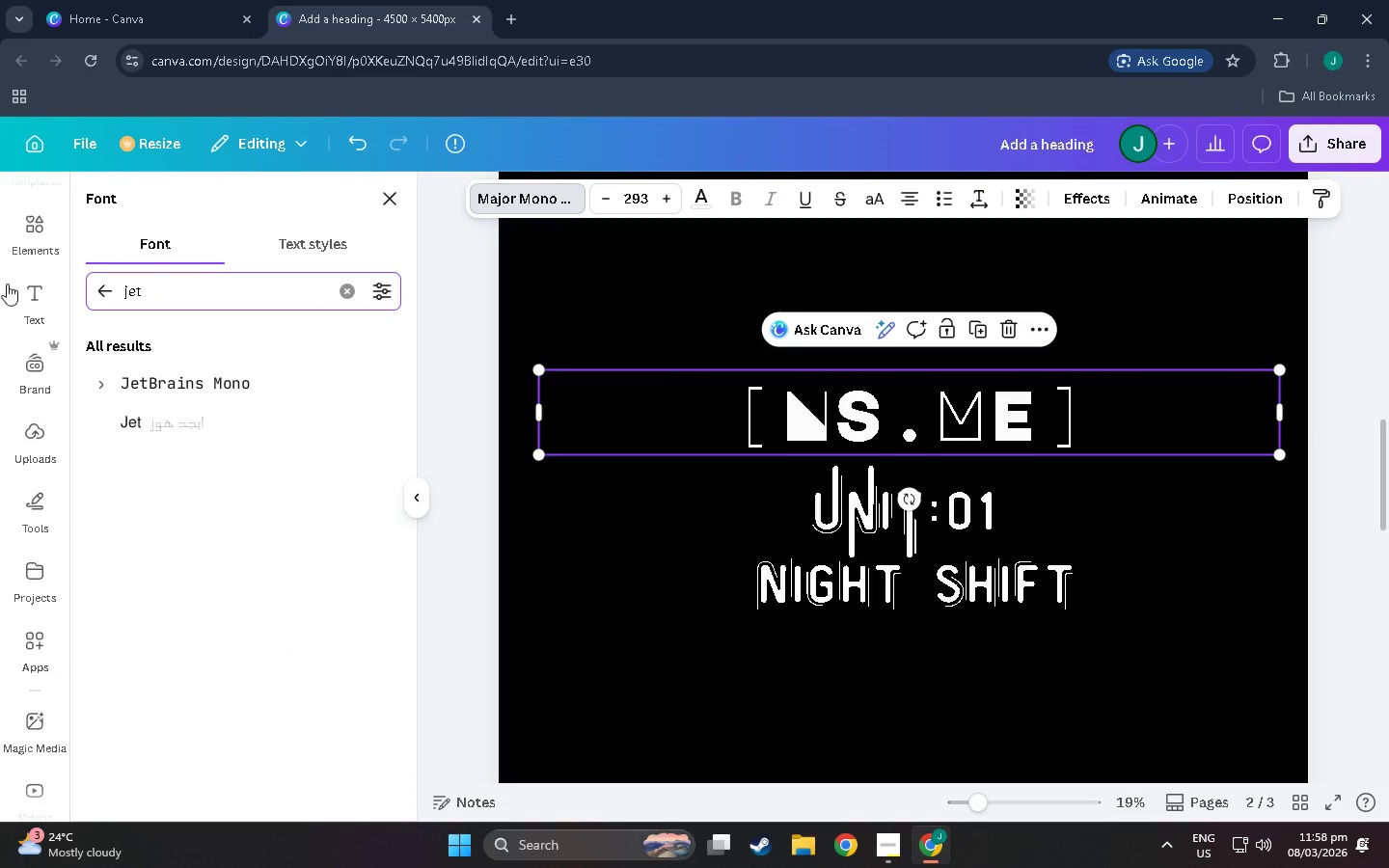 
left_click([167, 367])
 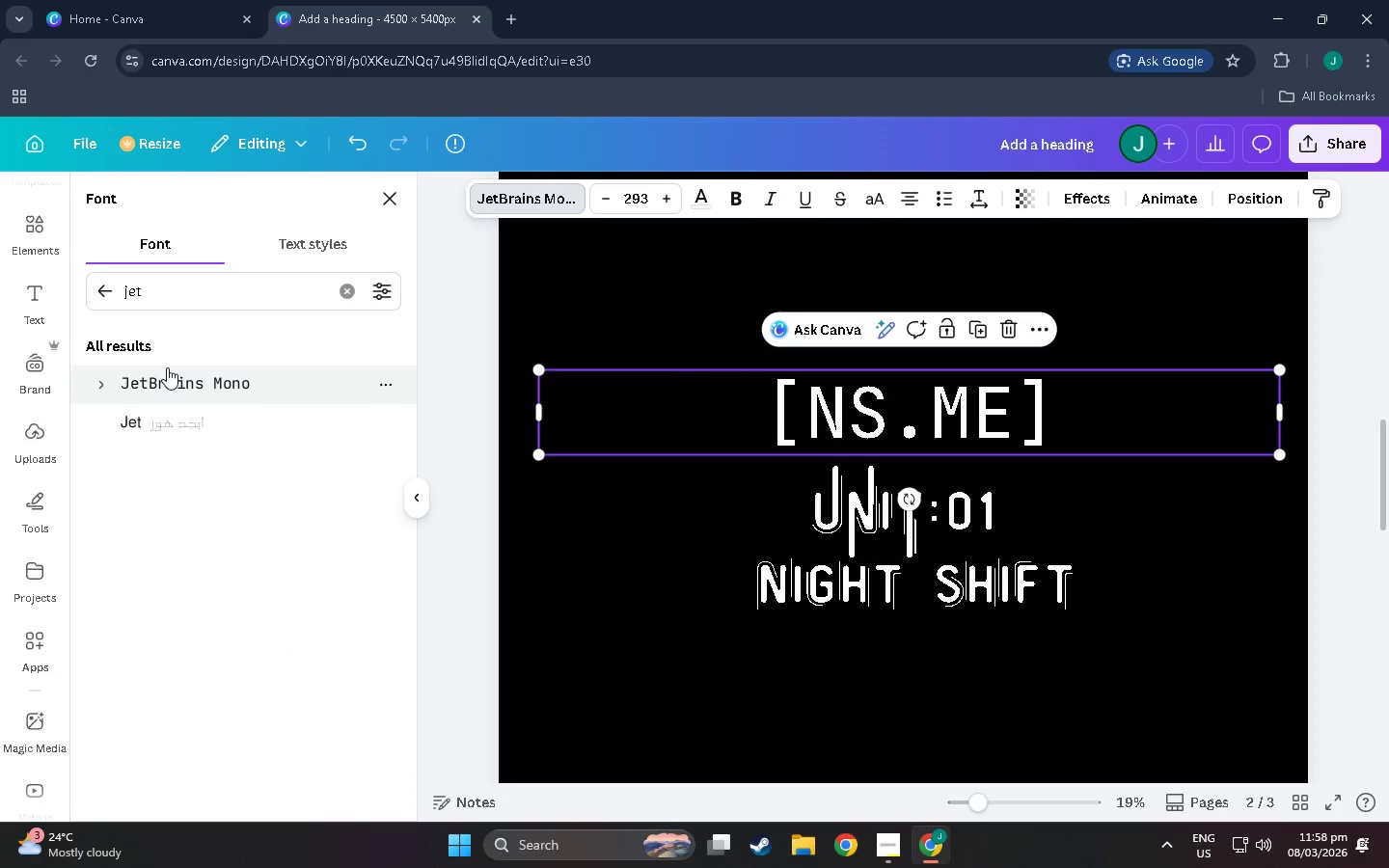 
wait(8.17)
 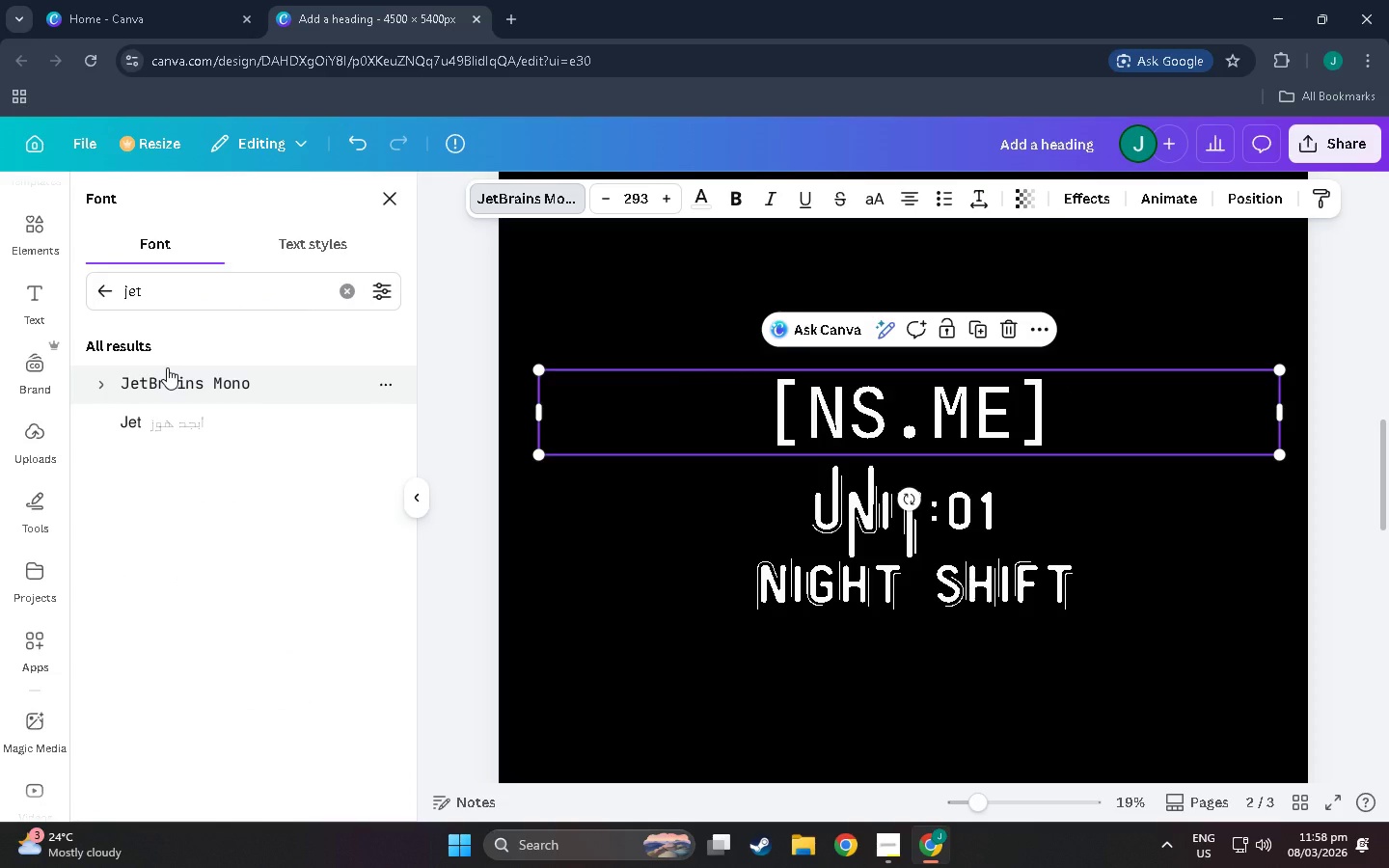 
left_click([825, 497])
 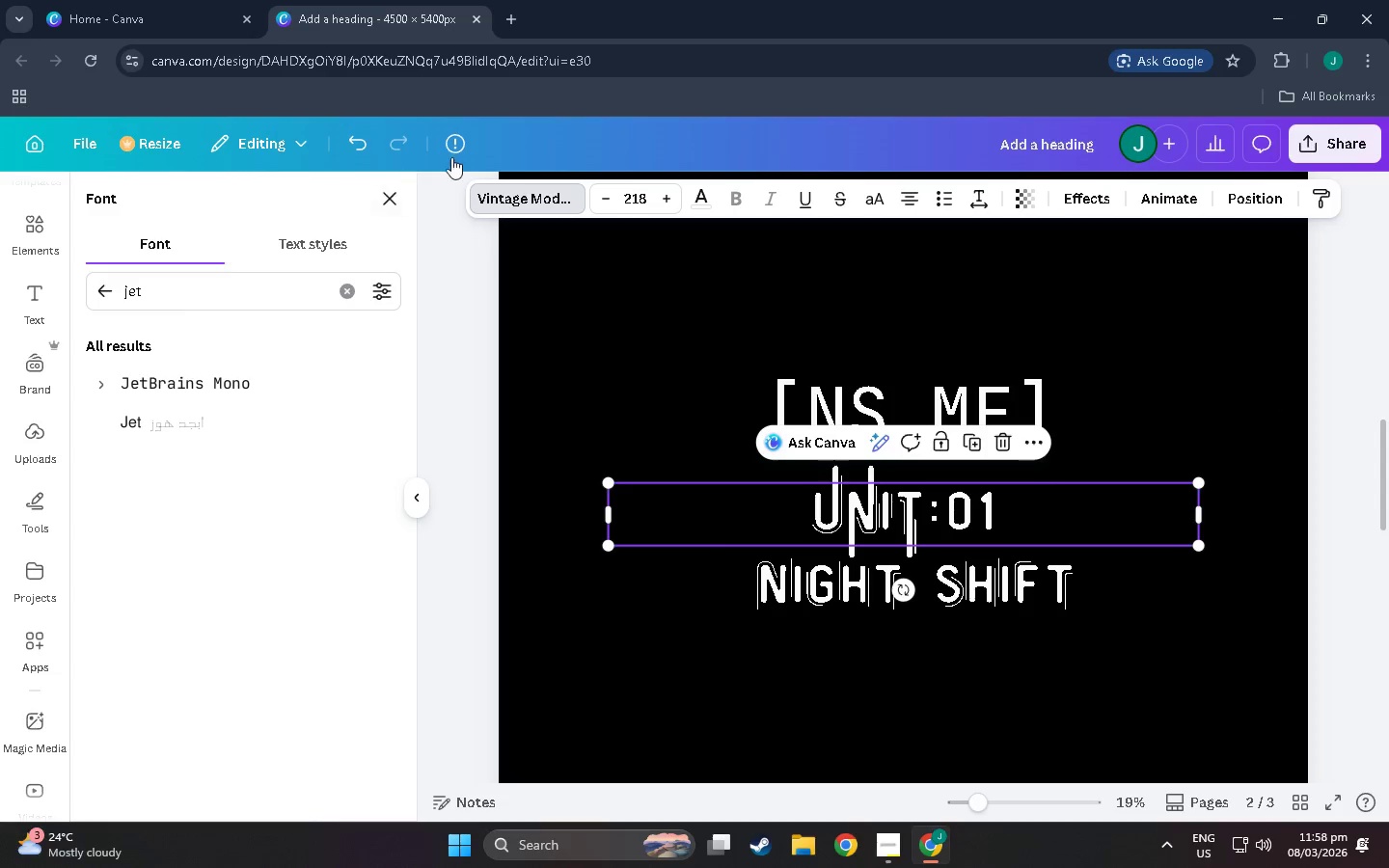 
mouse_move([527, 190])
 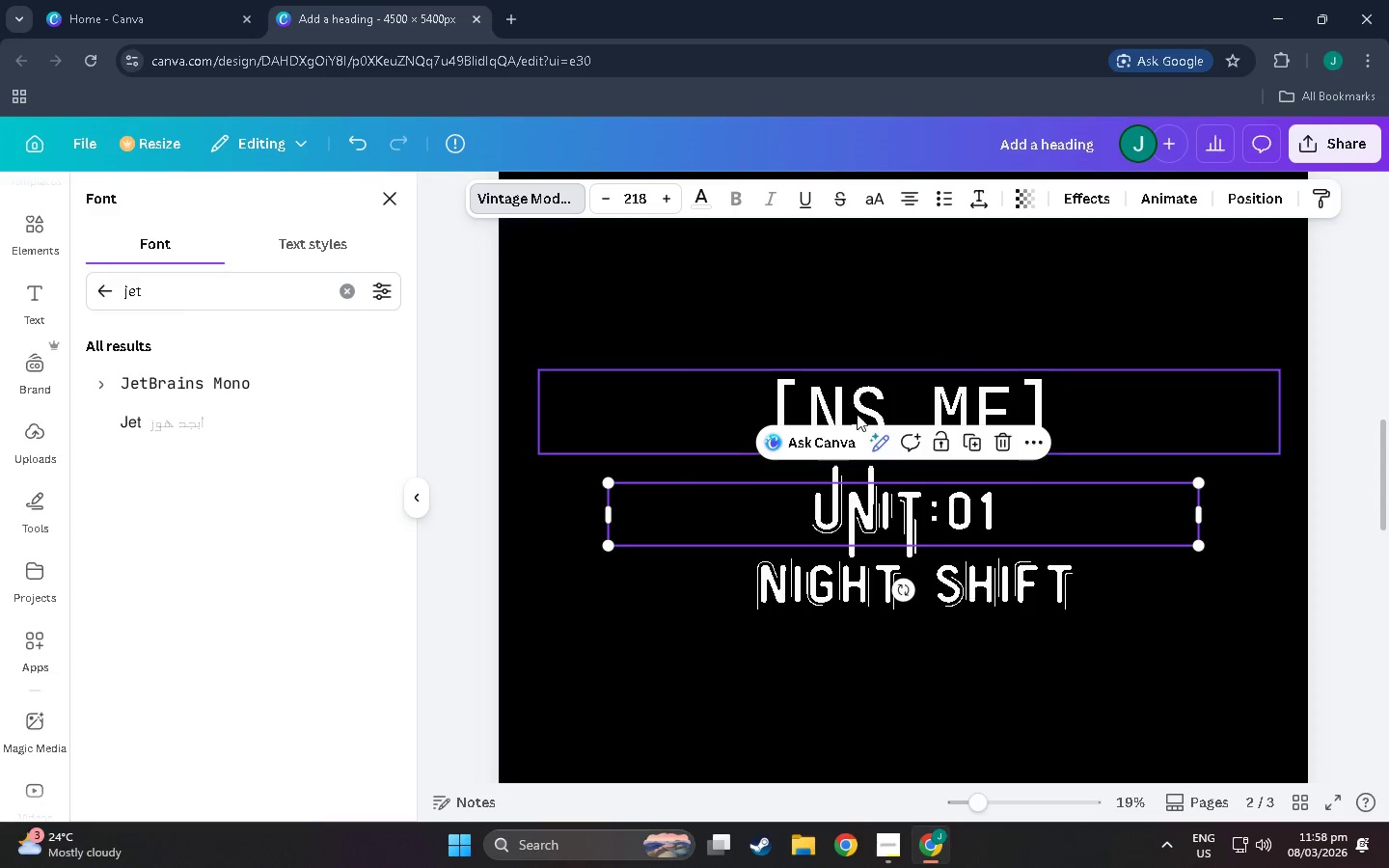 
left_click([831, 406])
 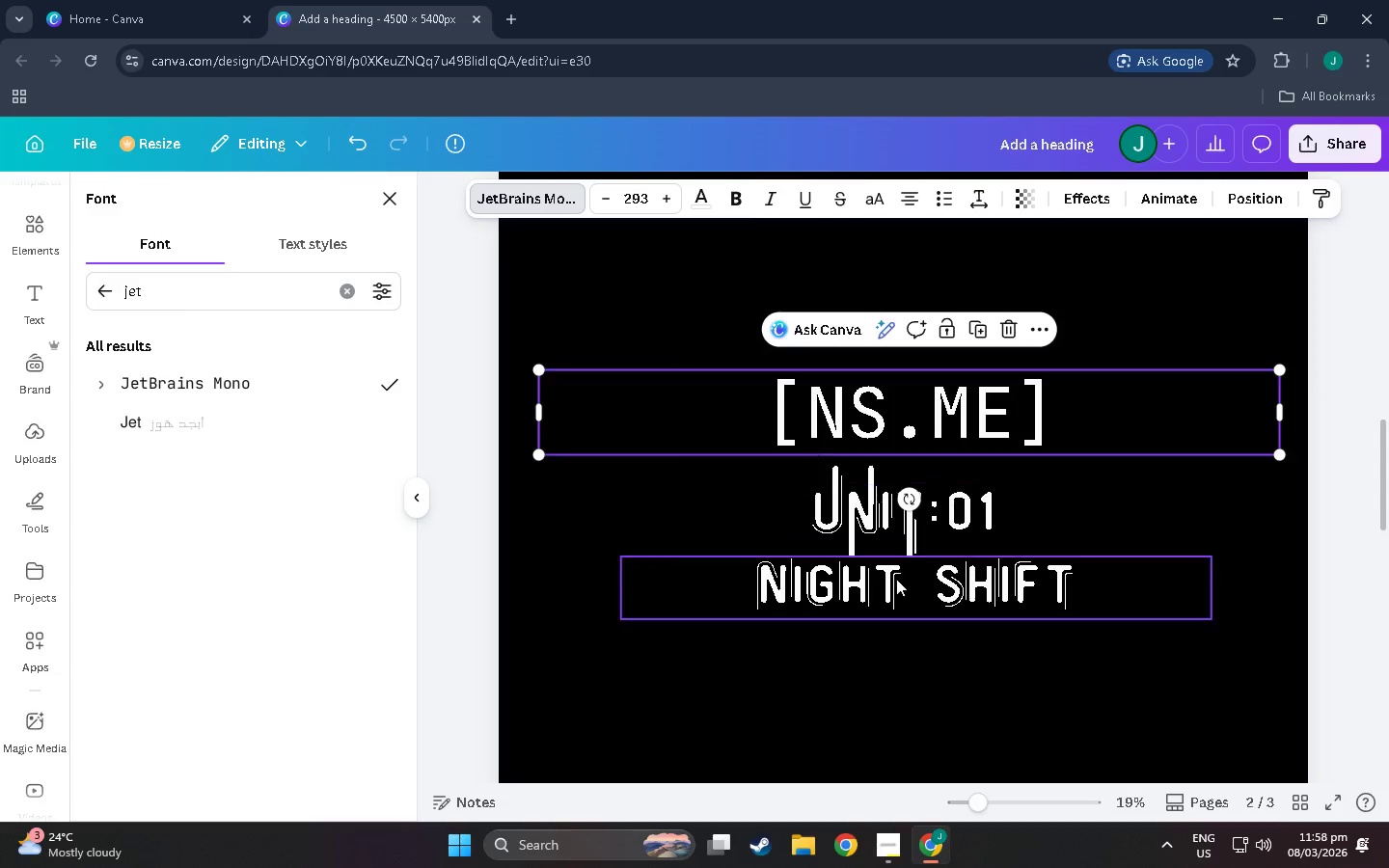 
left_click([865, 501])
 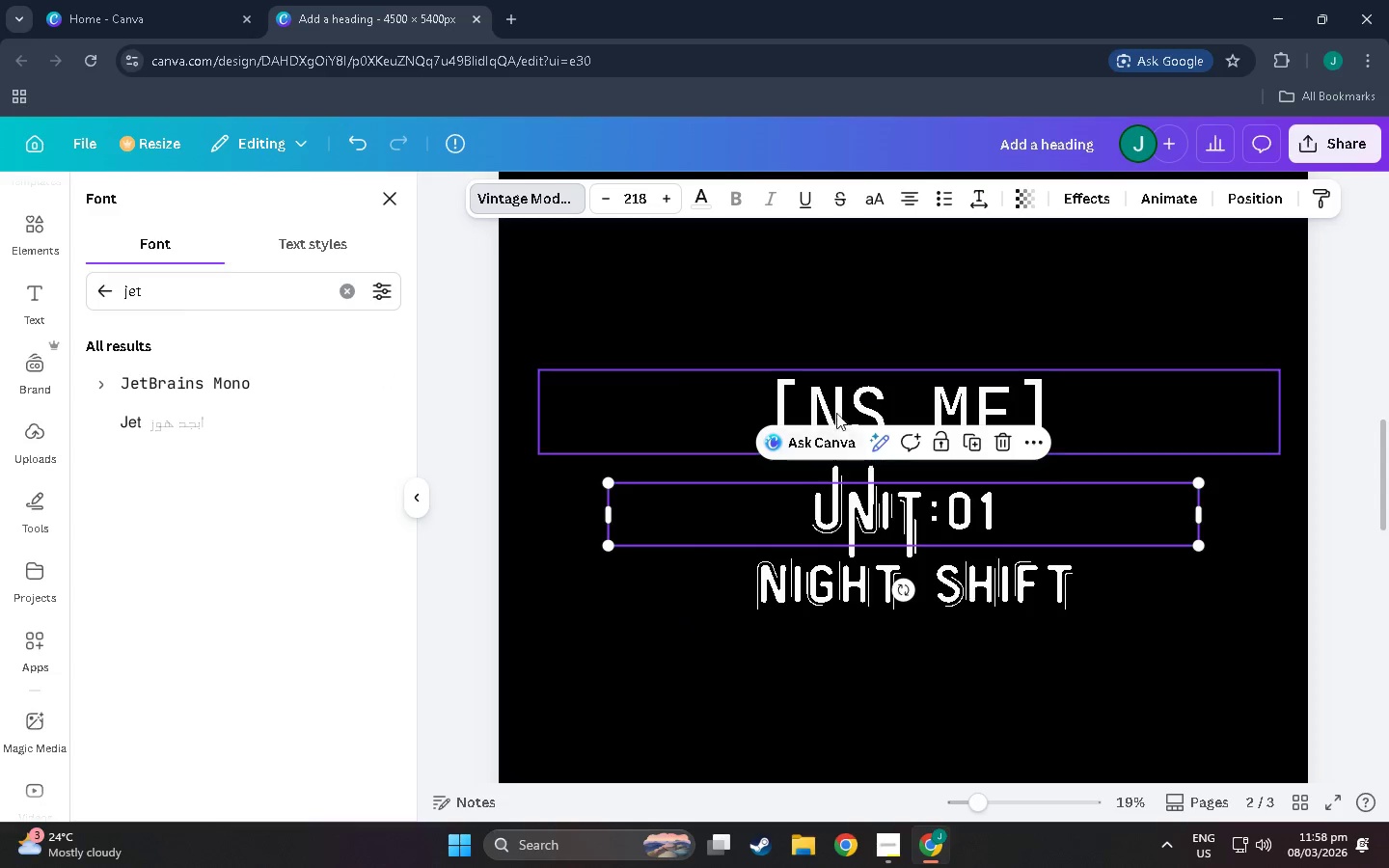 
left_click([836, 404])
 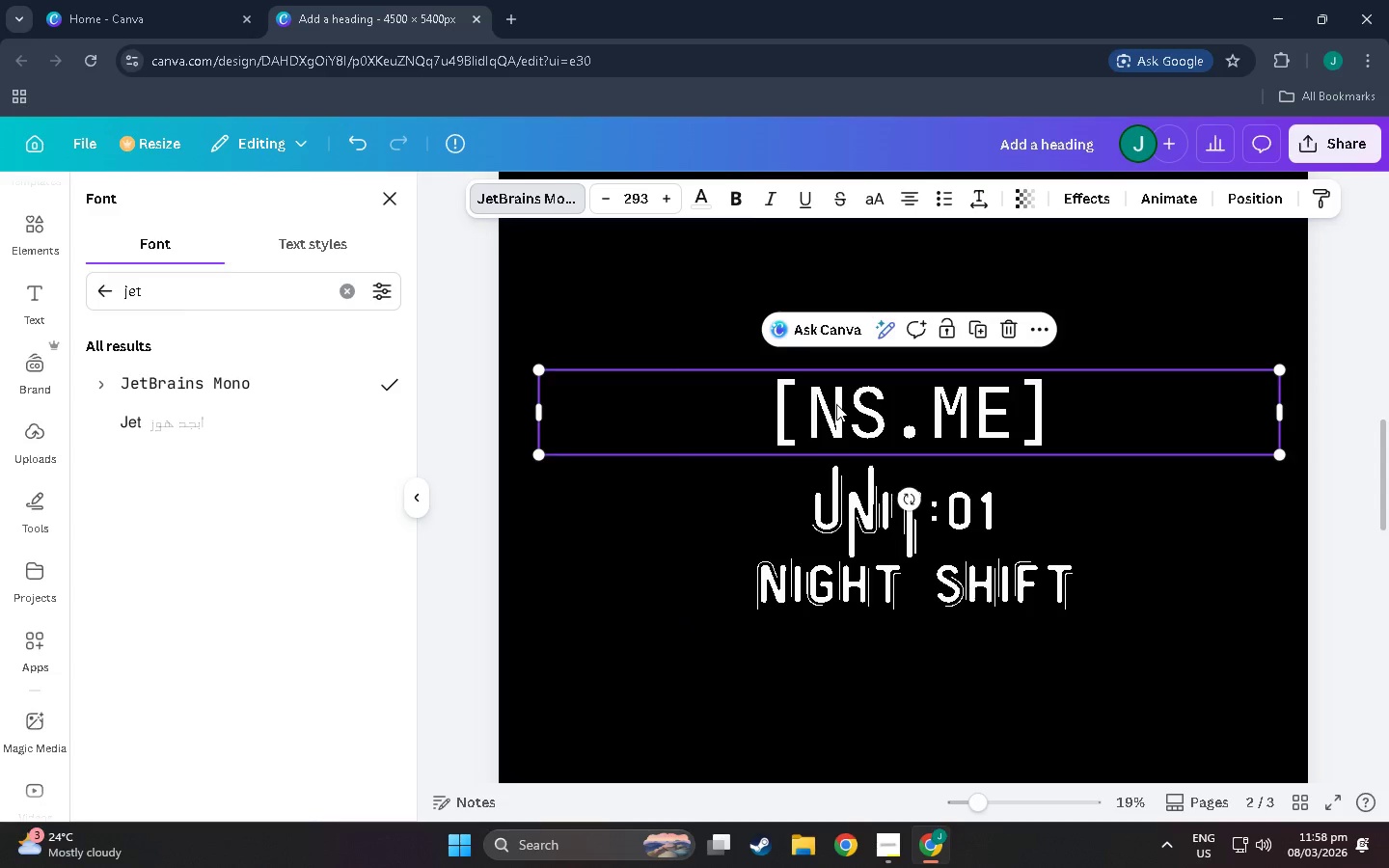 
key(Control+B)
 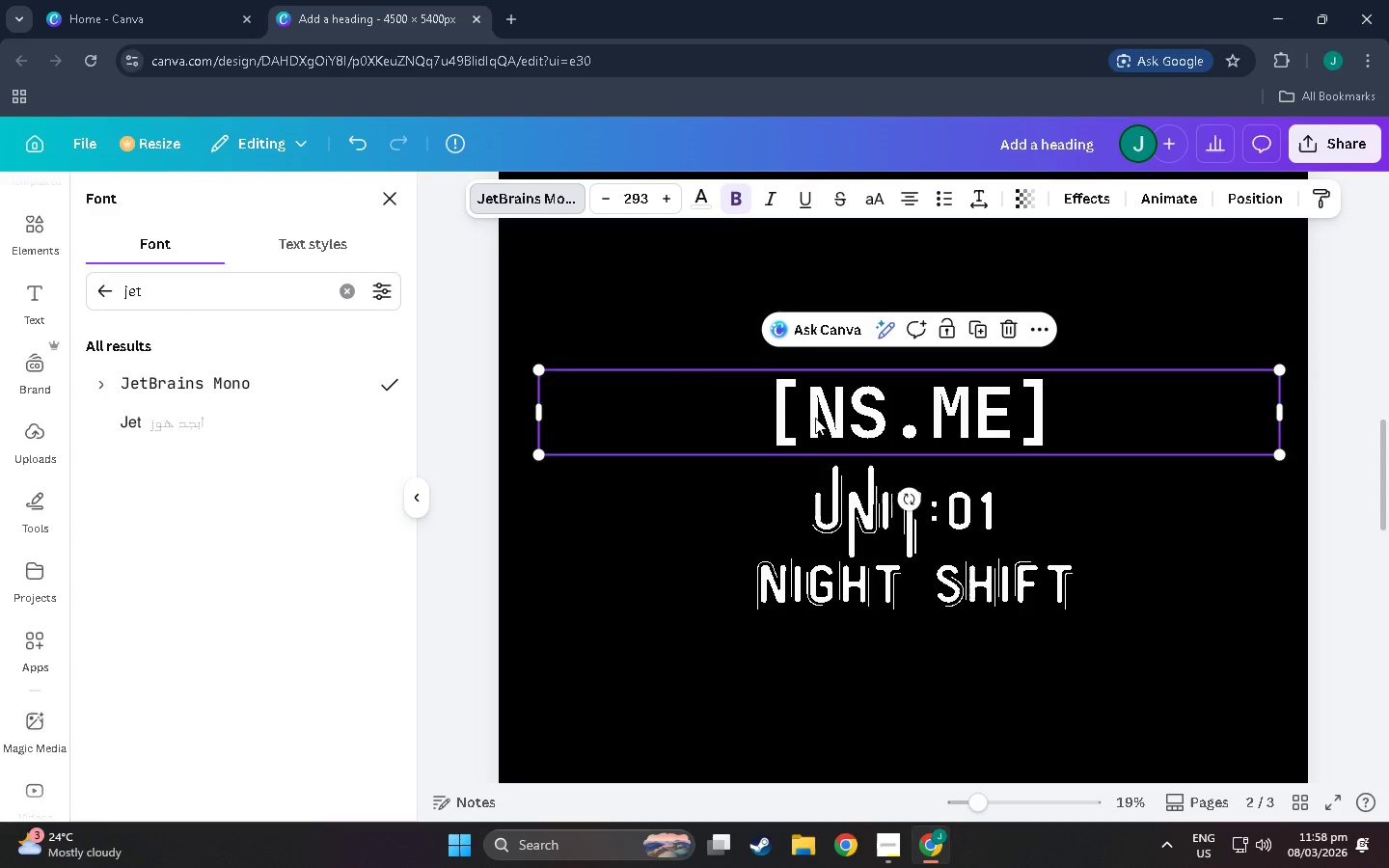 
left_click([868, 499])
 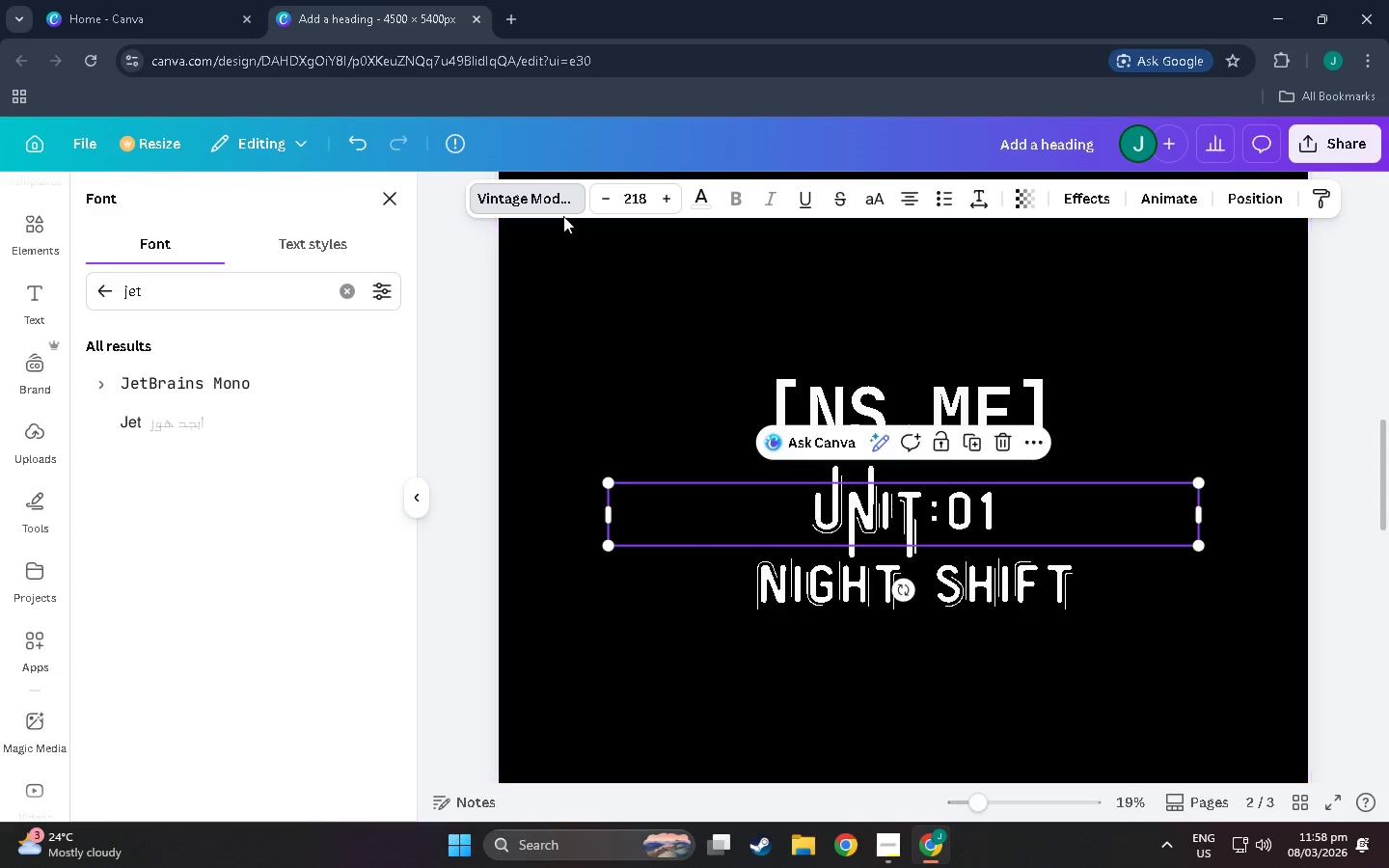 
mouse_move([605, 197])
 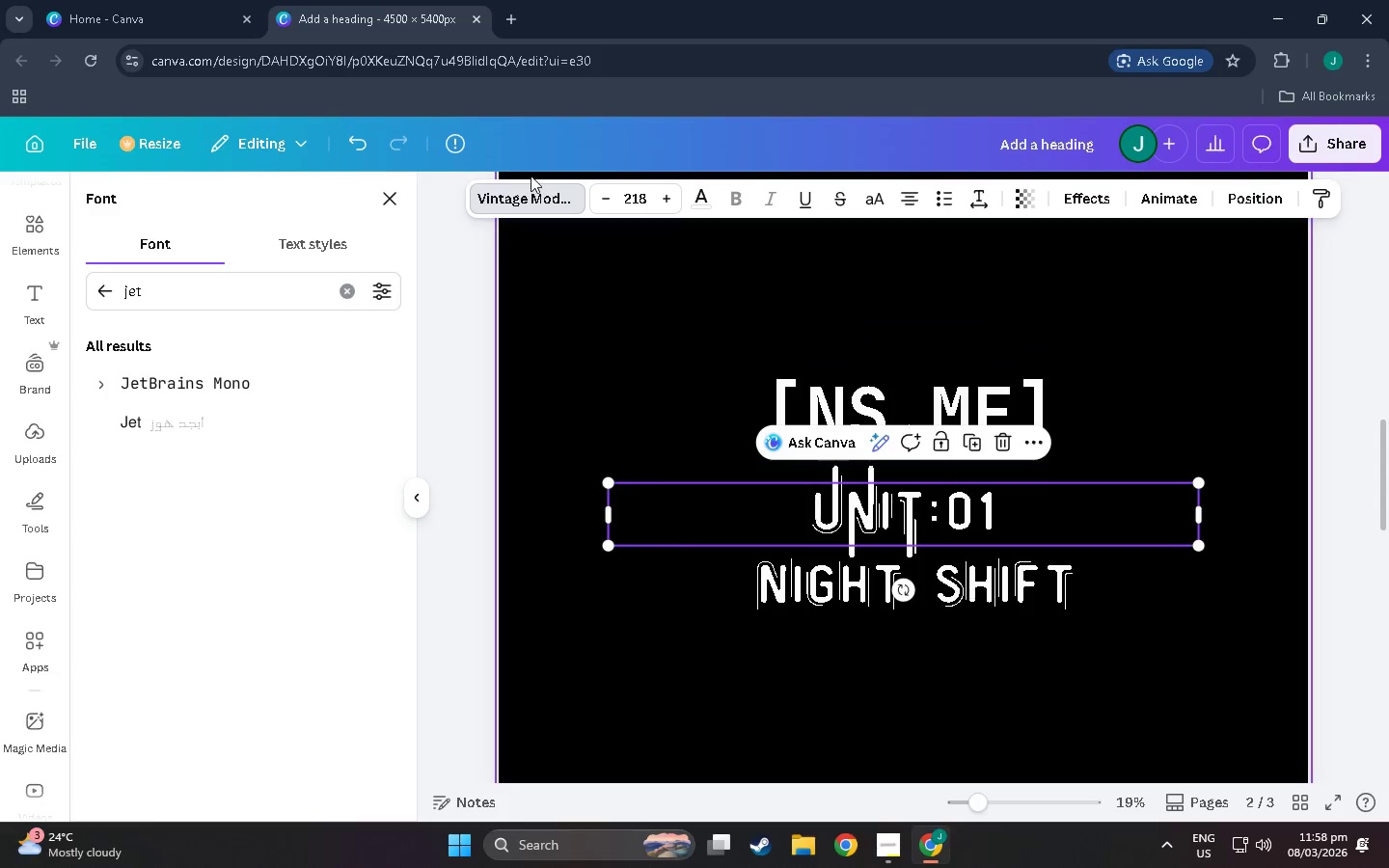 
left_click([548, 189])
 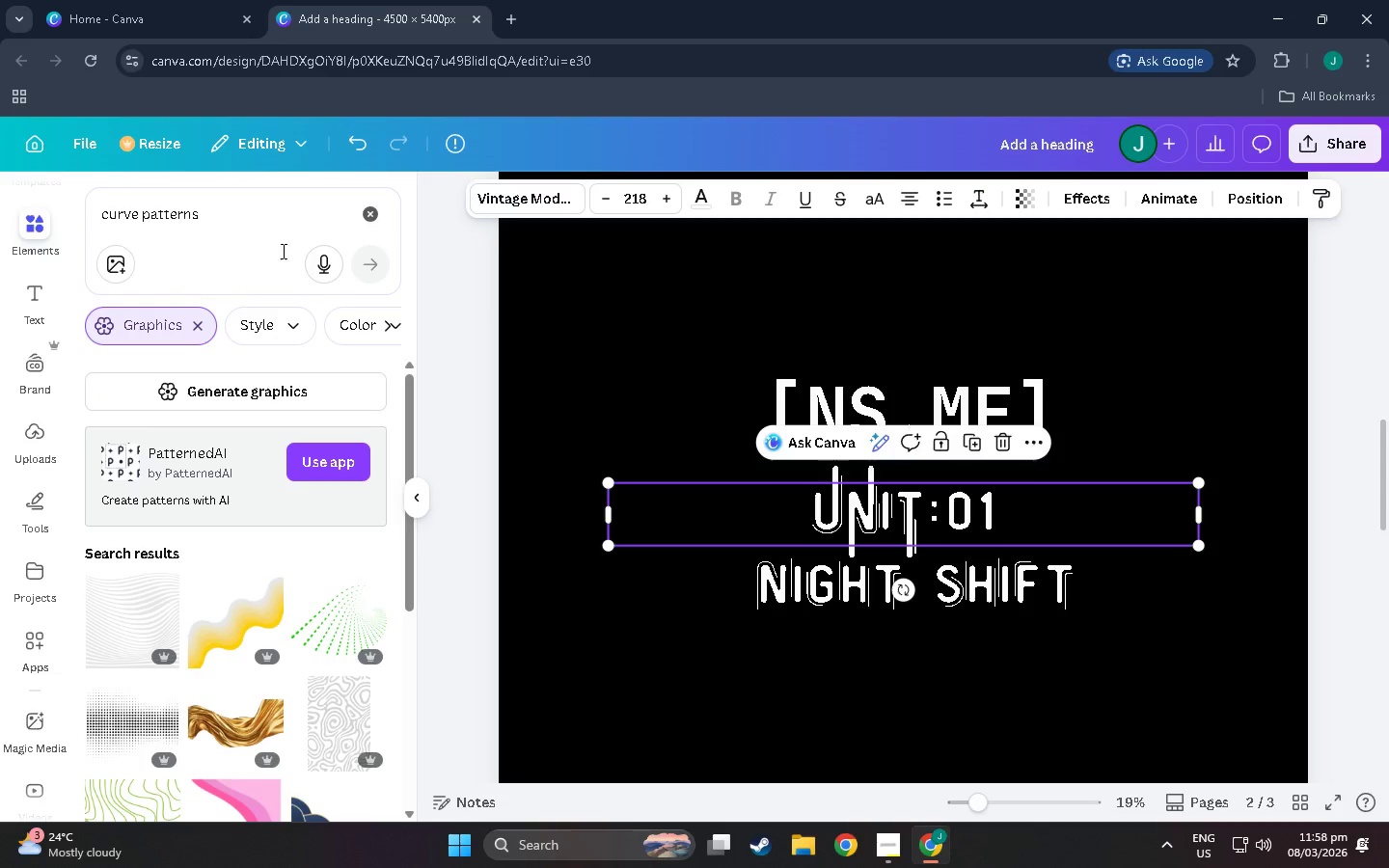 
left_click_drag(start_coordinate=[261, 236], to_coordinate=[0, 202])
 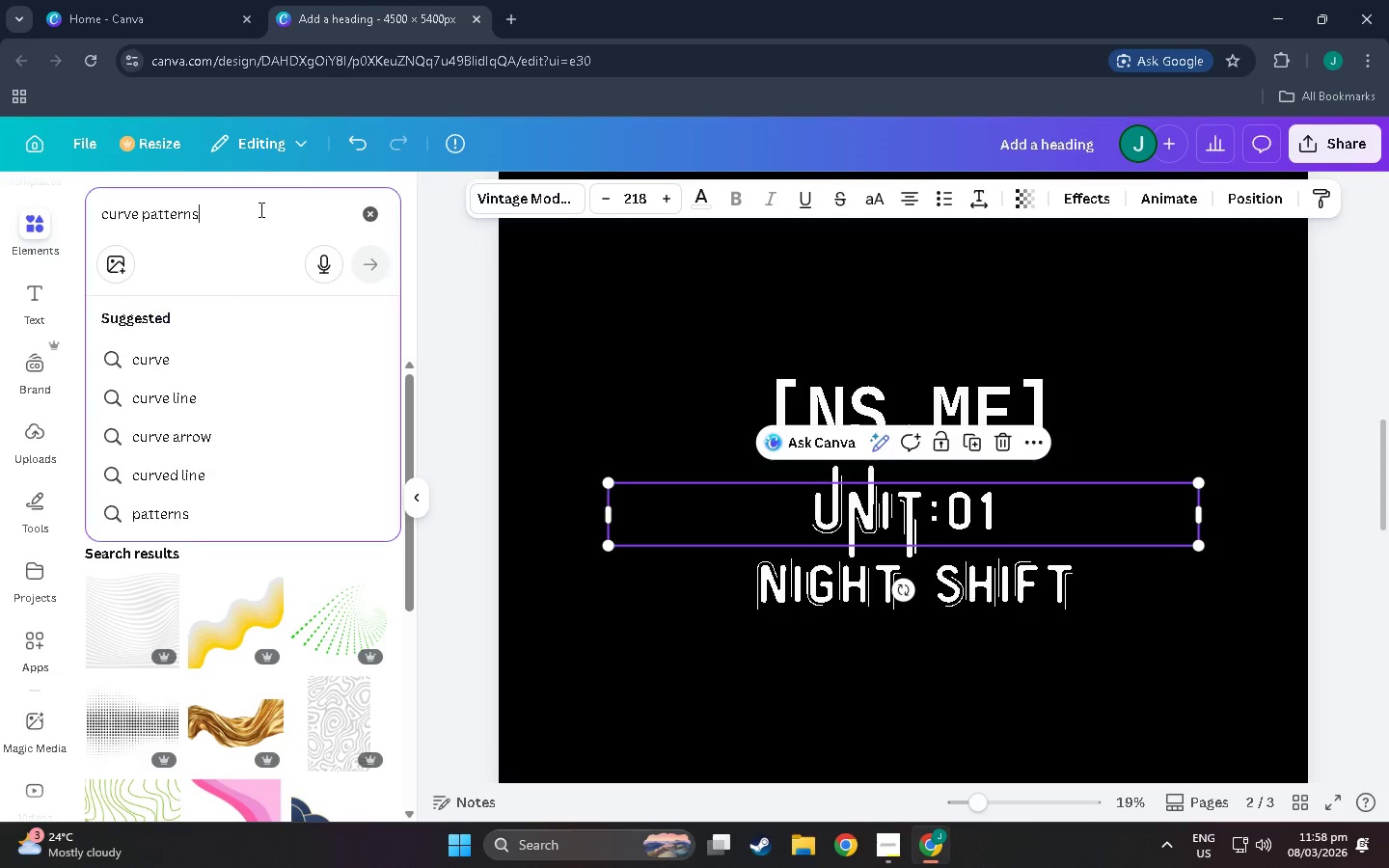 
left_click_drag(start_coordinate=[259, 209], to_coordinate=[38, 201])
 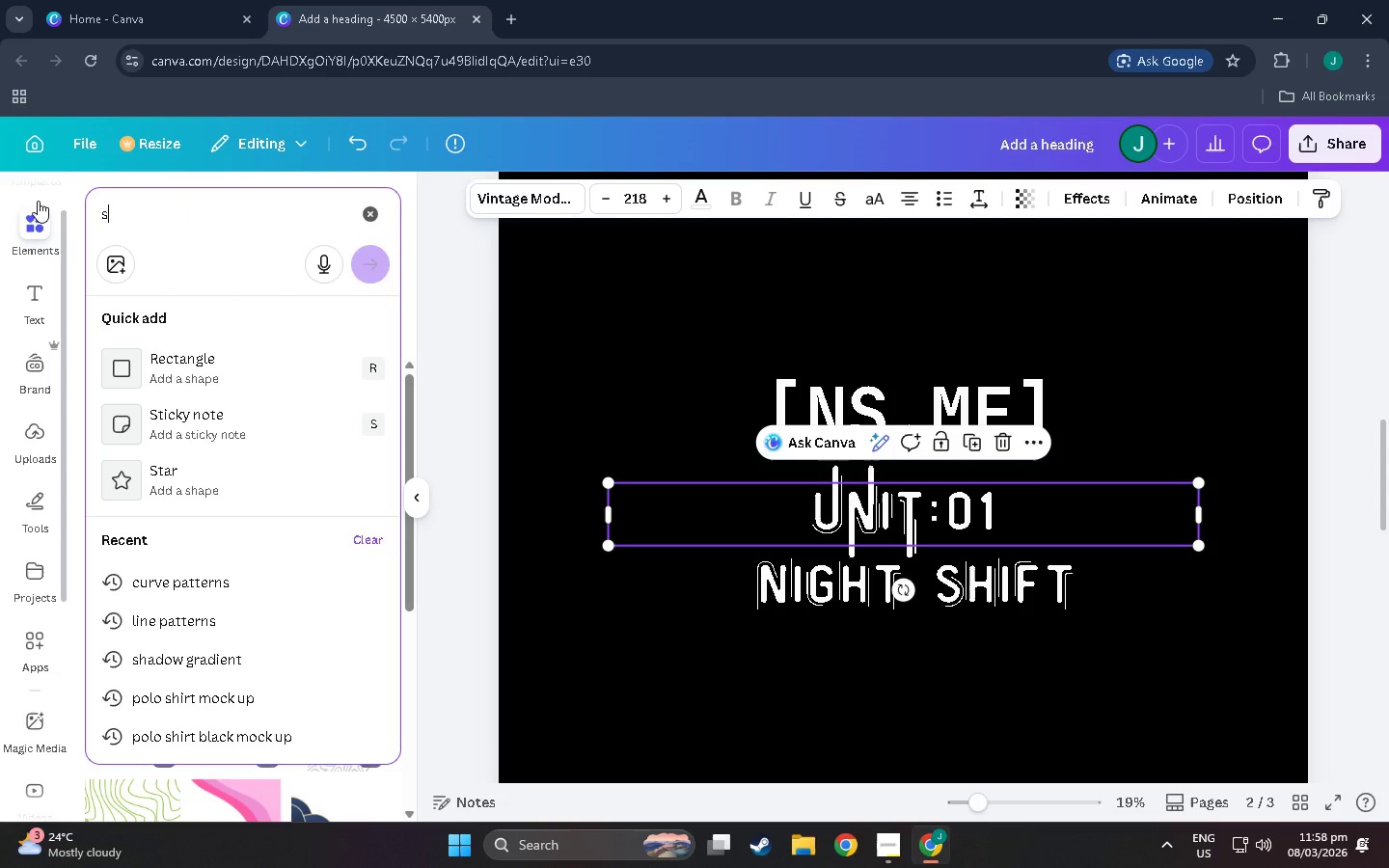 
key(Control+S)
 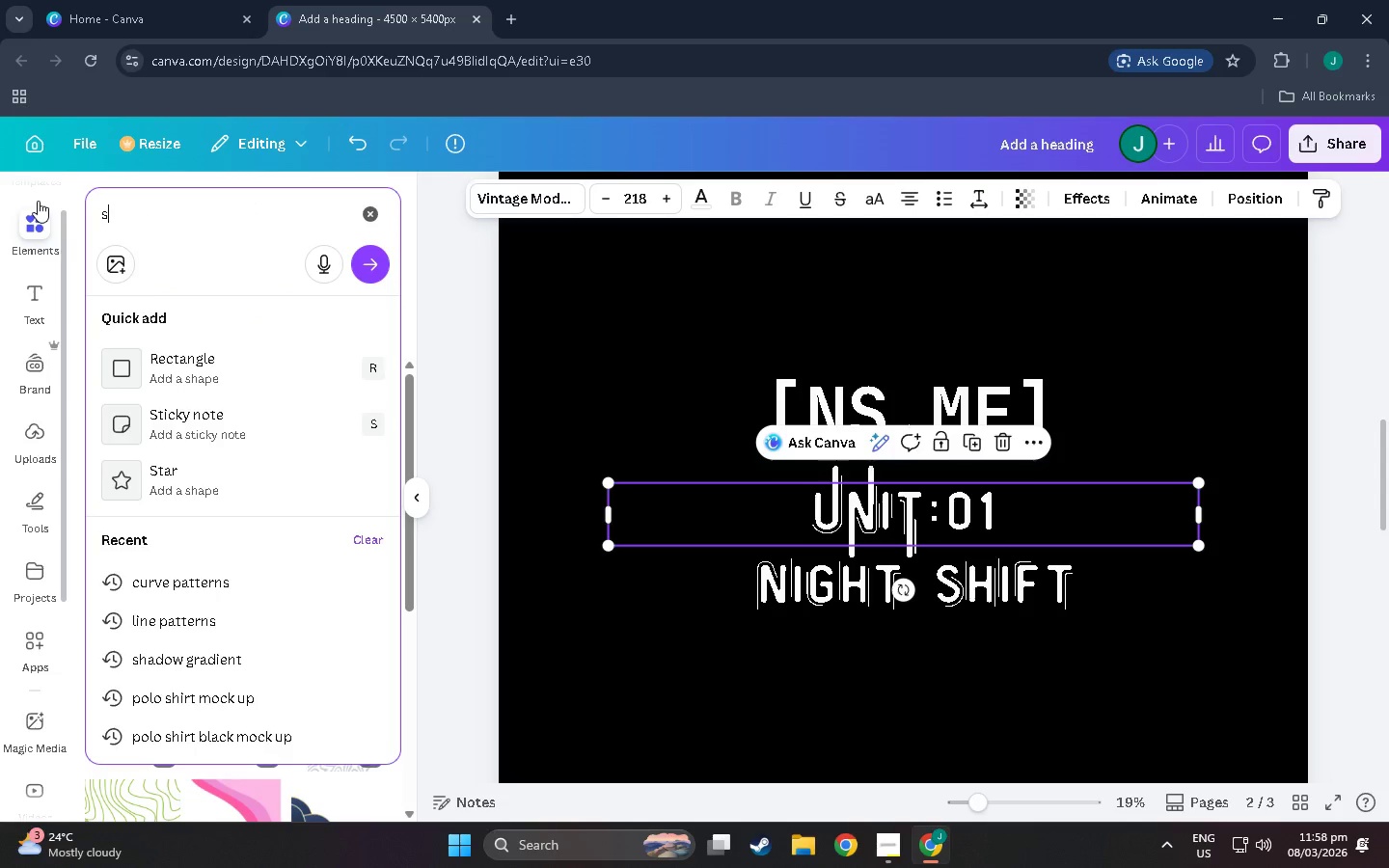 
type(pace)
 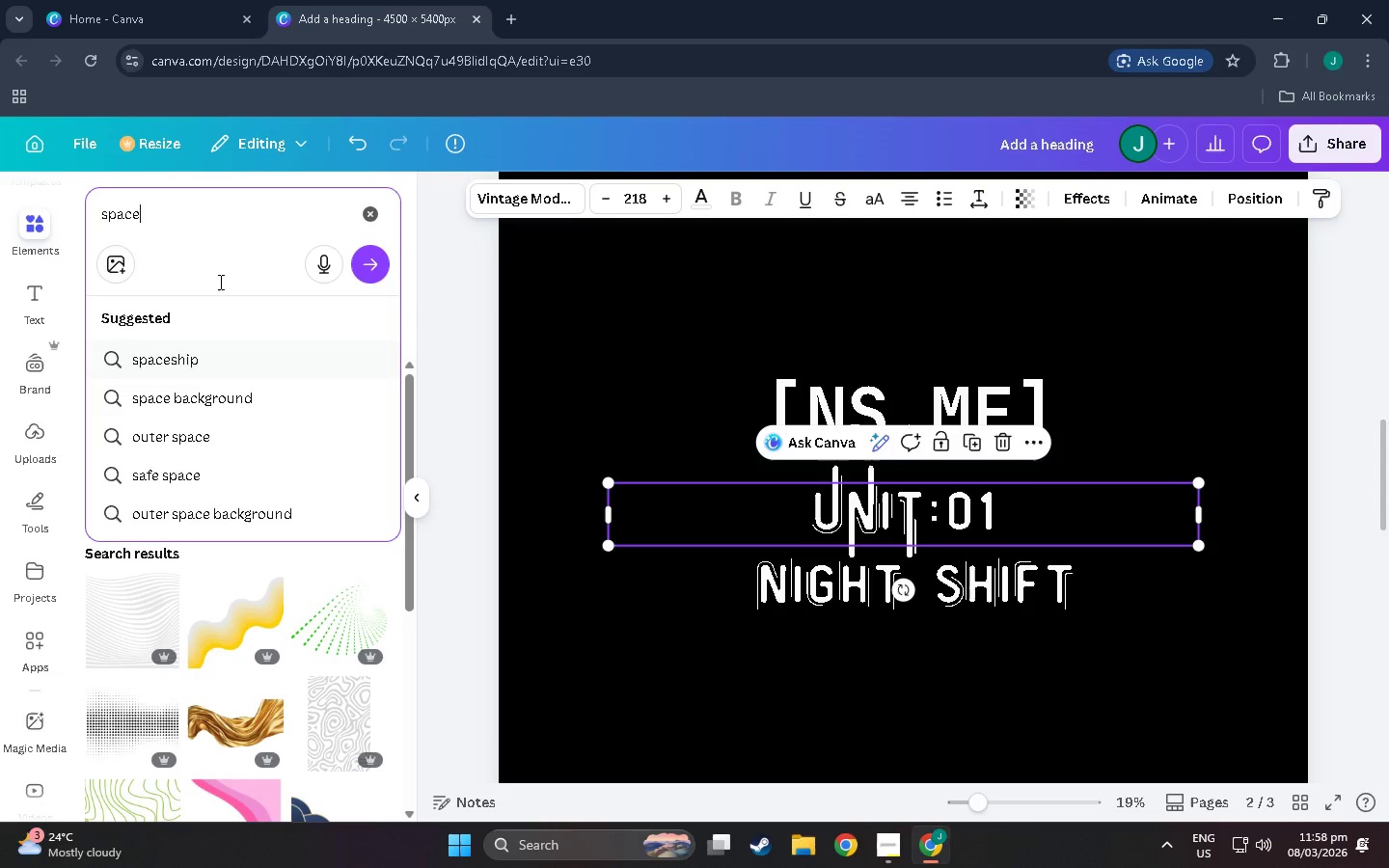 
key(Space)
 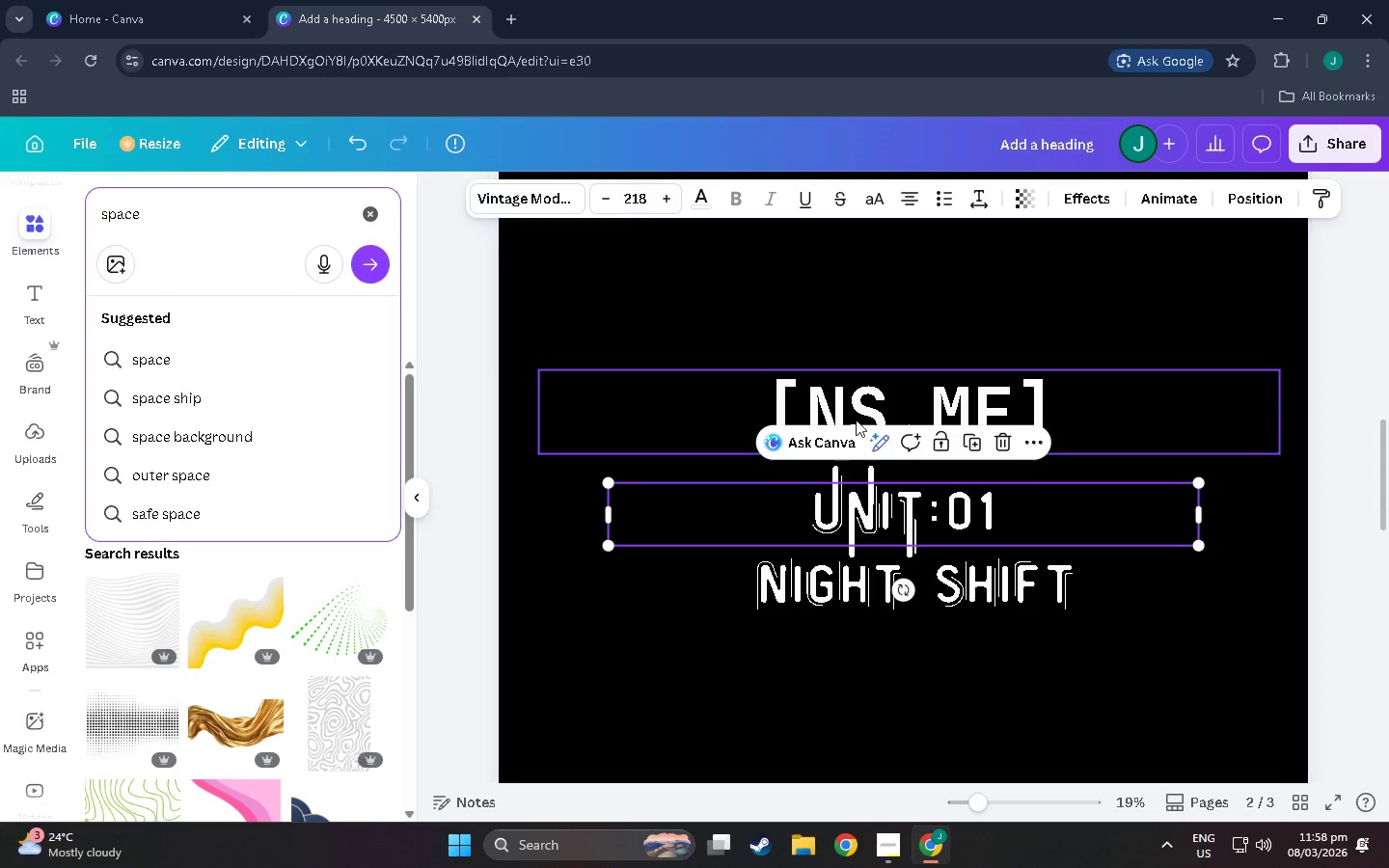 
left_click([844, 527])
 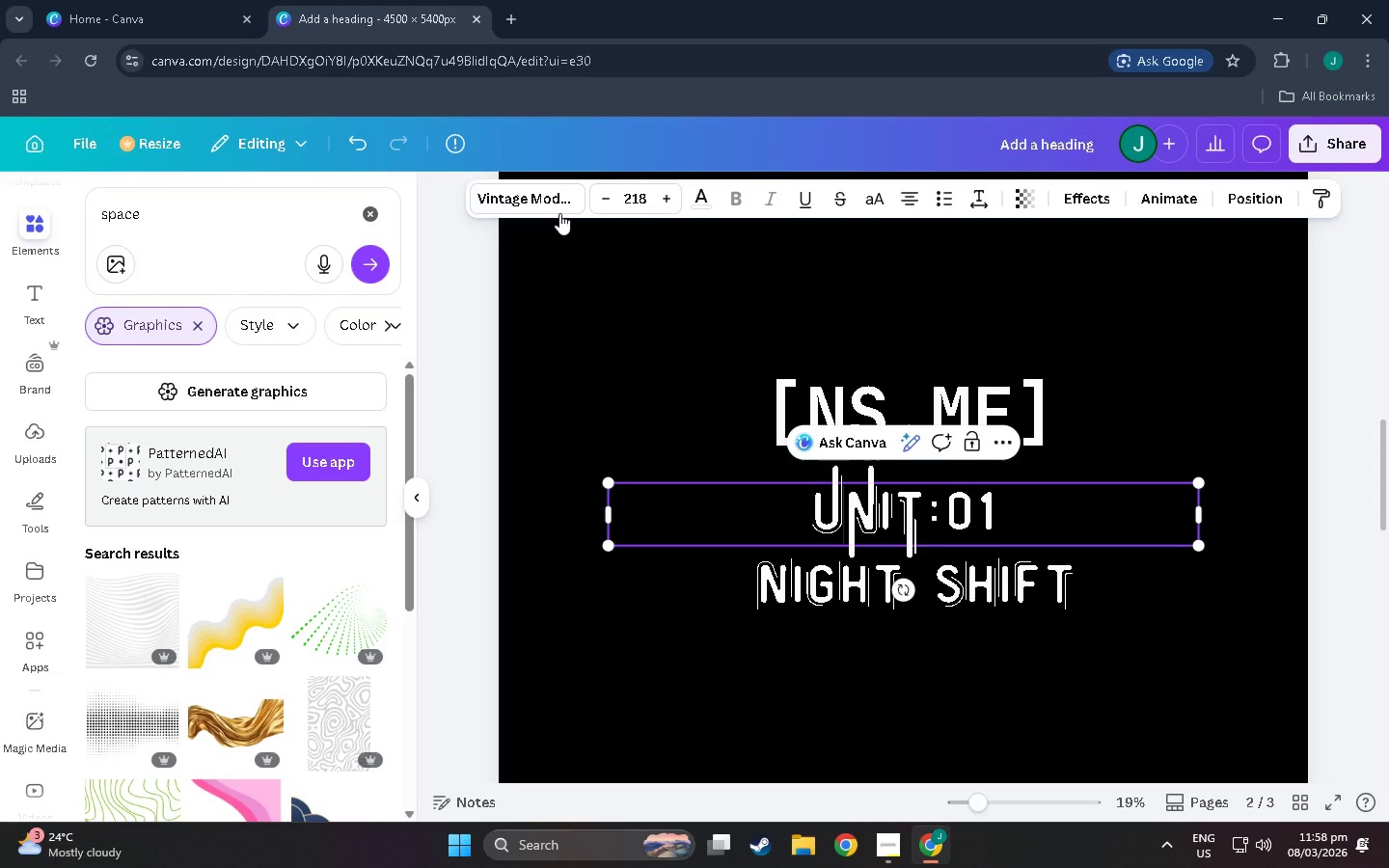 
left_click([541, 197])
 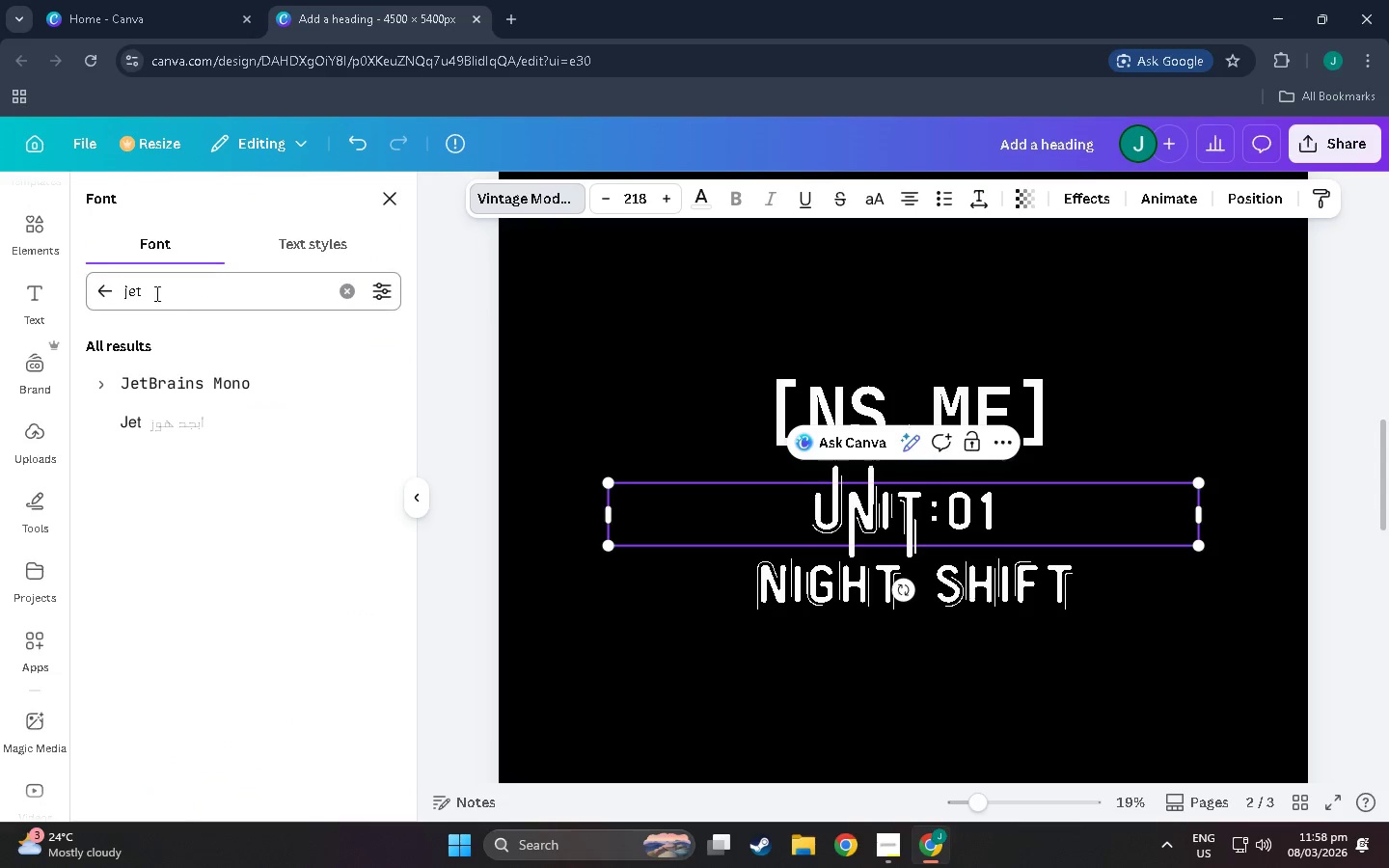 
left_click_drag(start_coordinate=[187, 296], to_coordinate=[26, 286])
 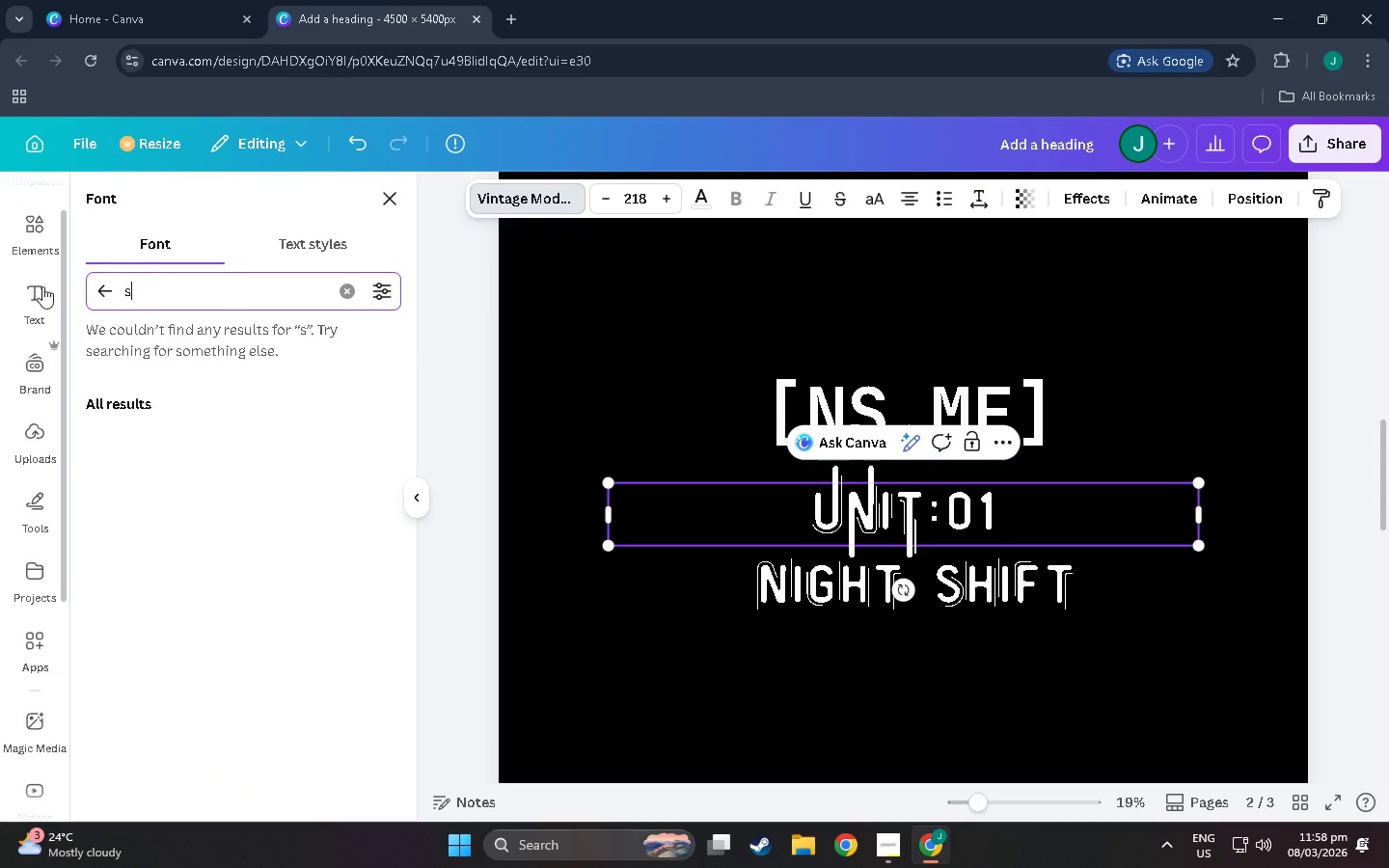 
type(space)
 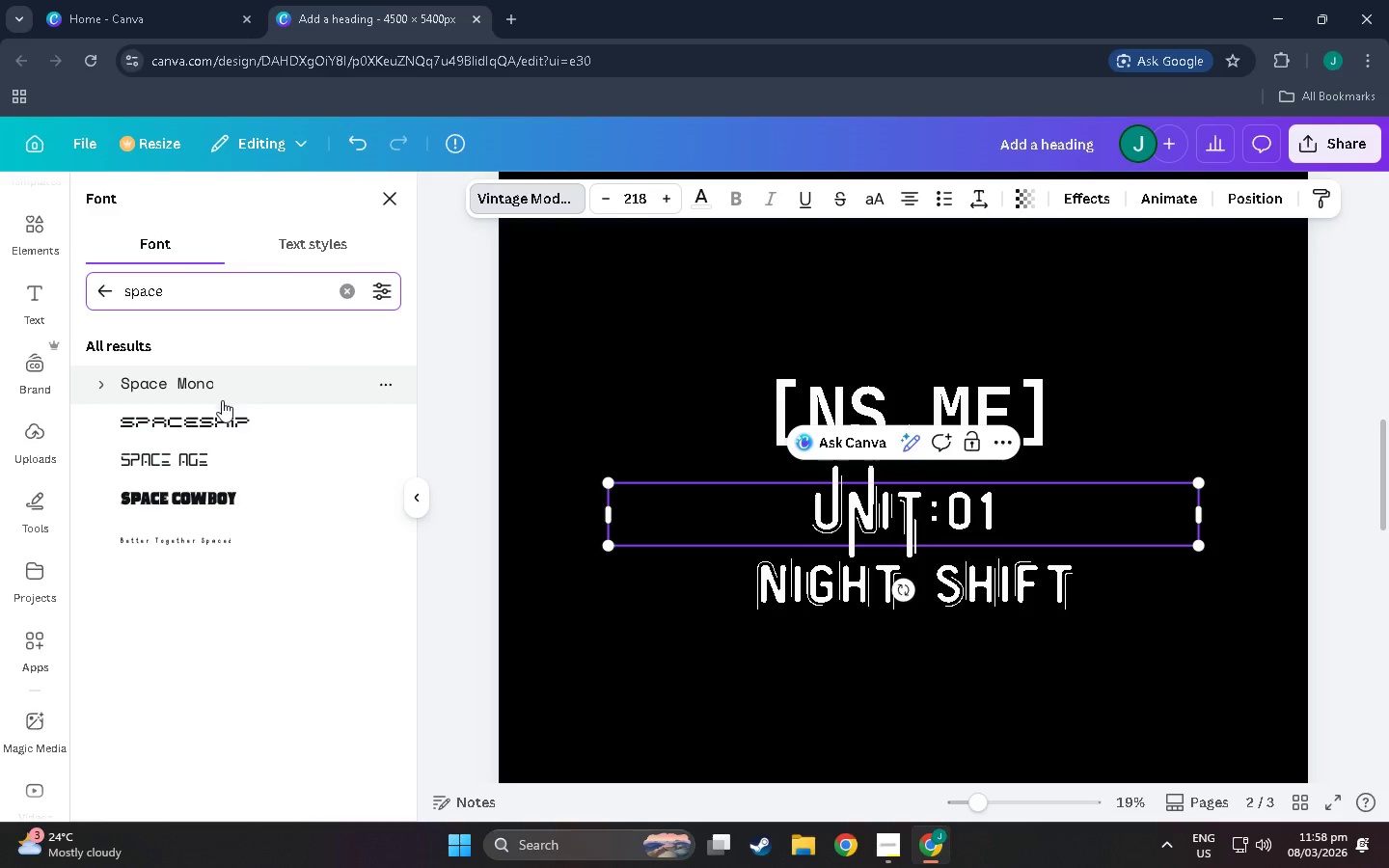 
left_click([215, 379])
 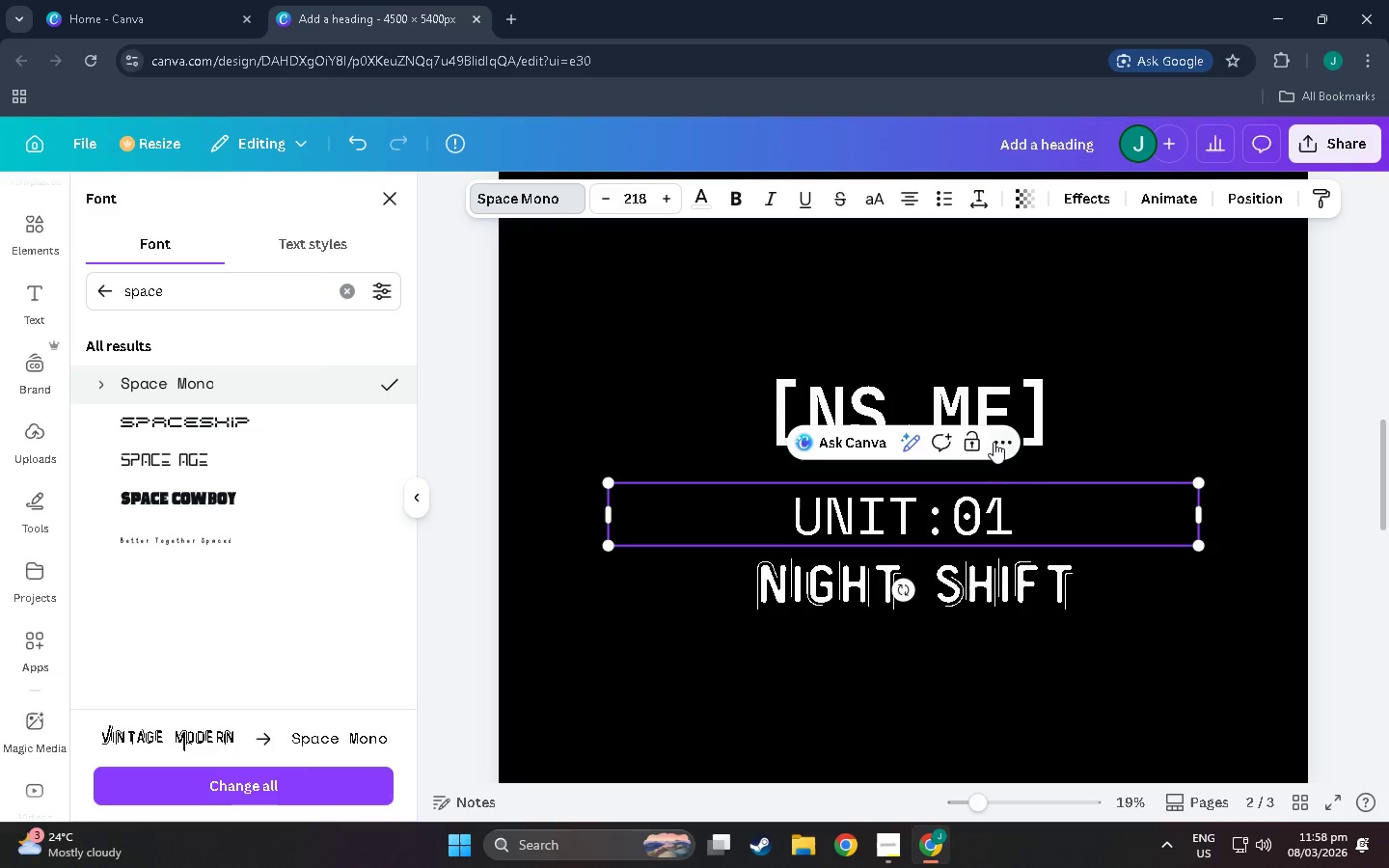 
left_click([1023, 602])
 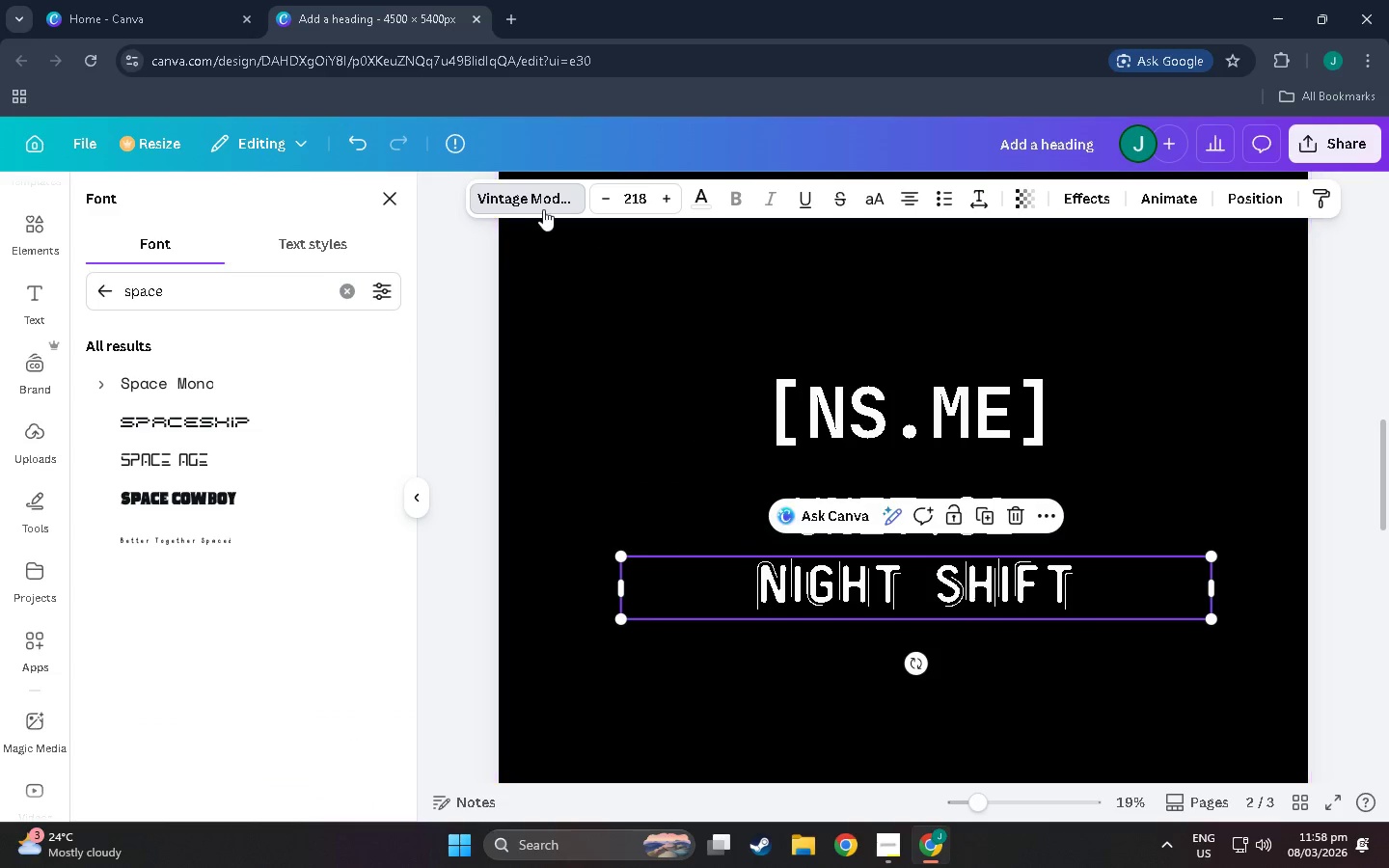 
left_click([543, 207])
 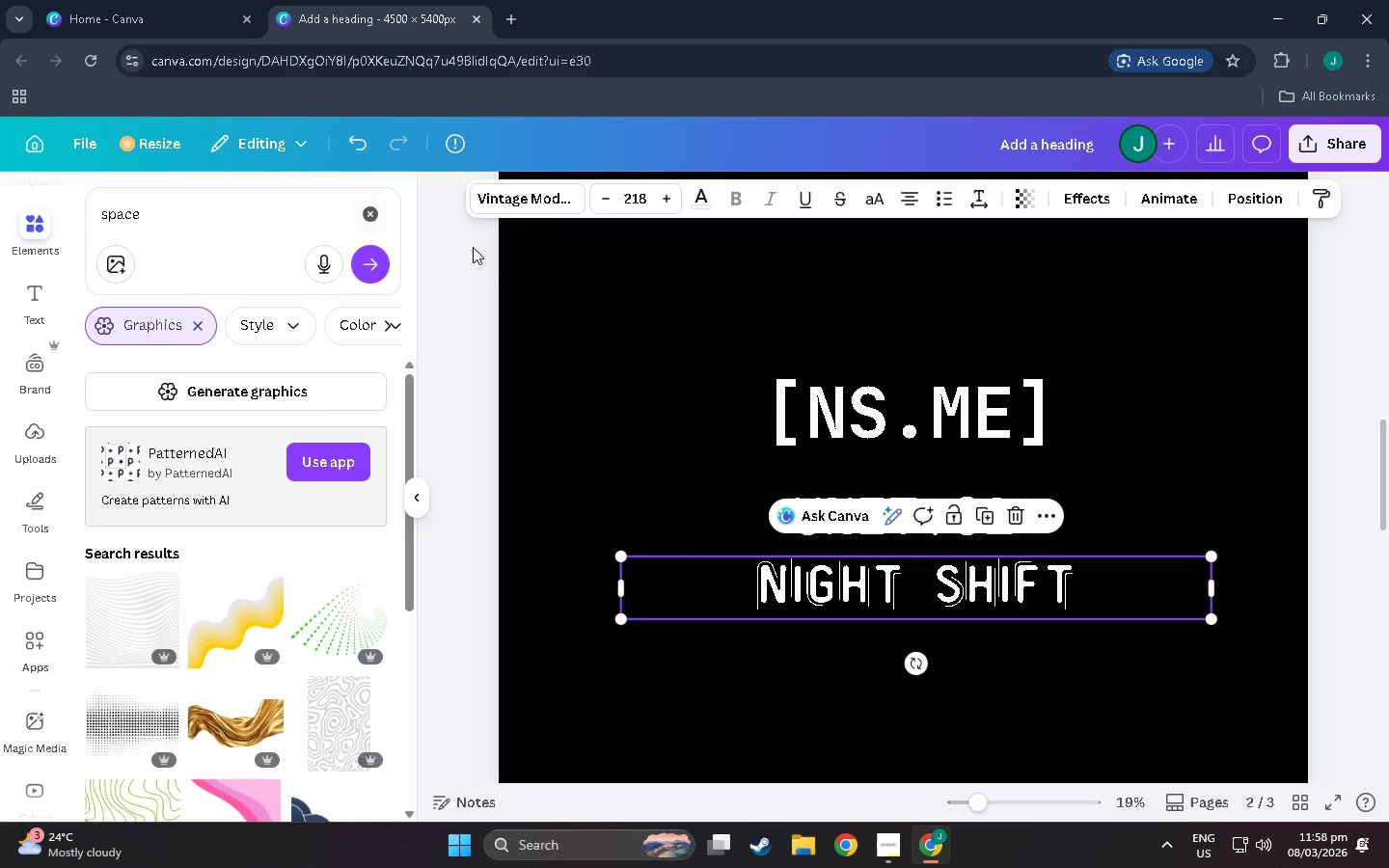 
left_click([549, 203])
 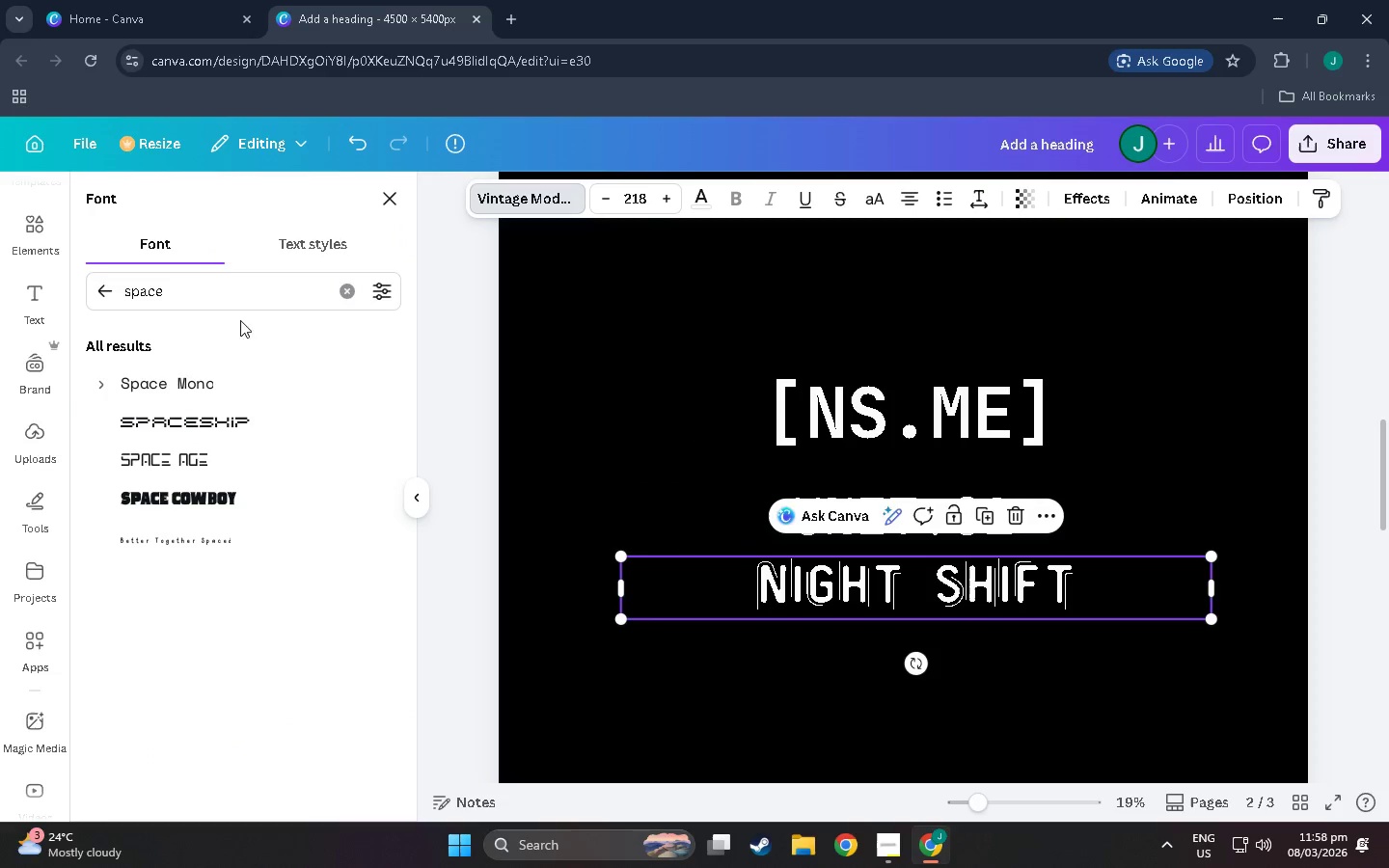 
left_click([236, 379])
 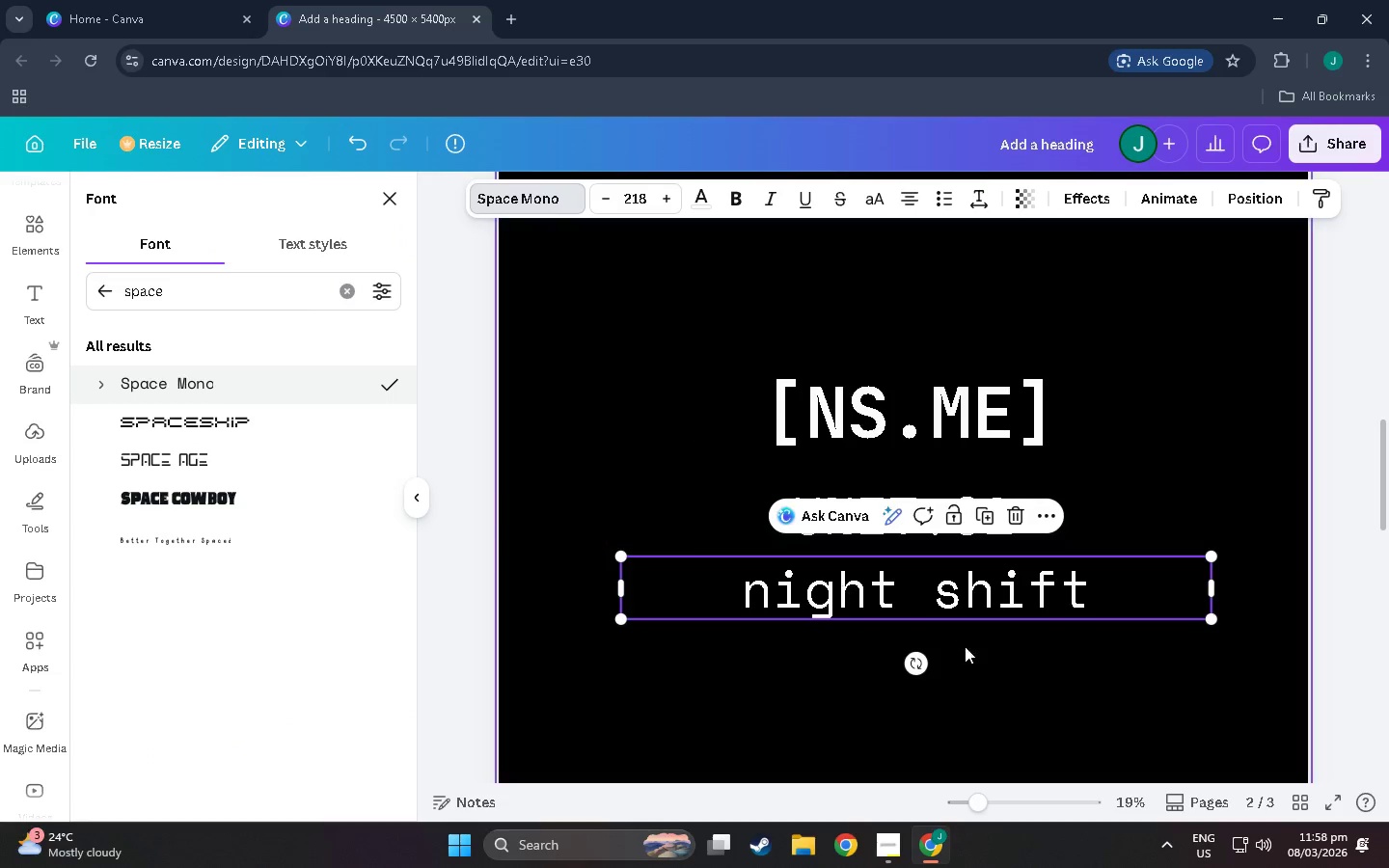 
left_click([977, 660])
 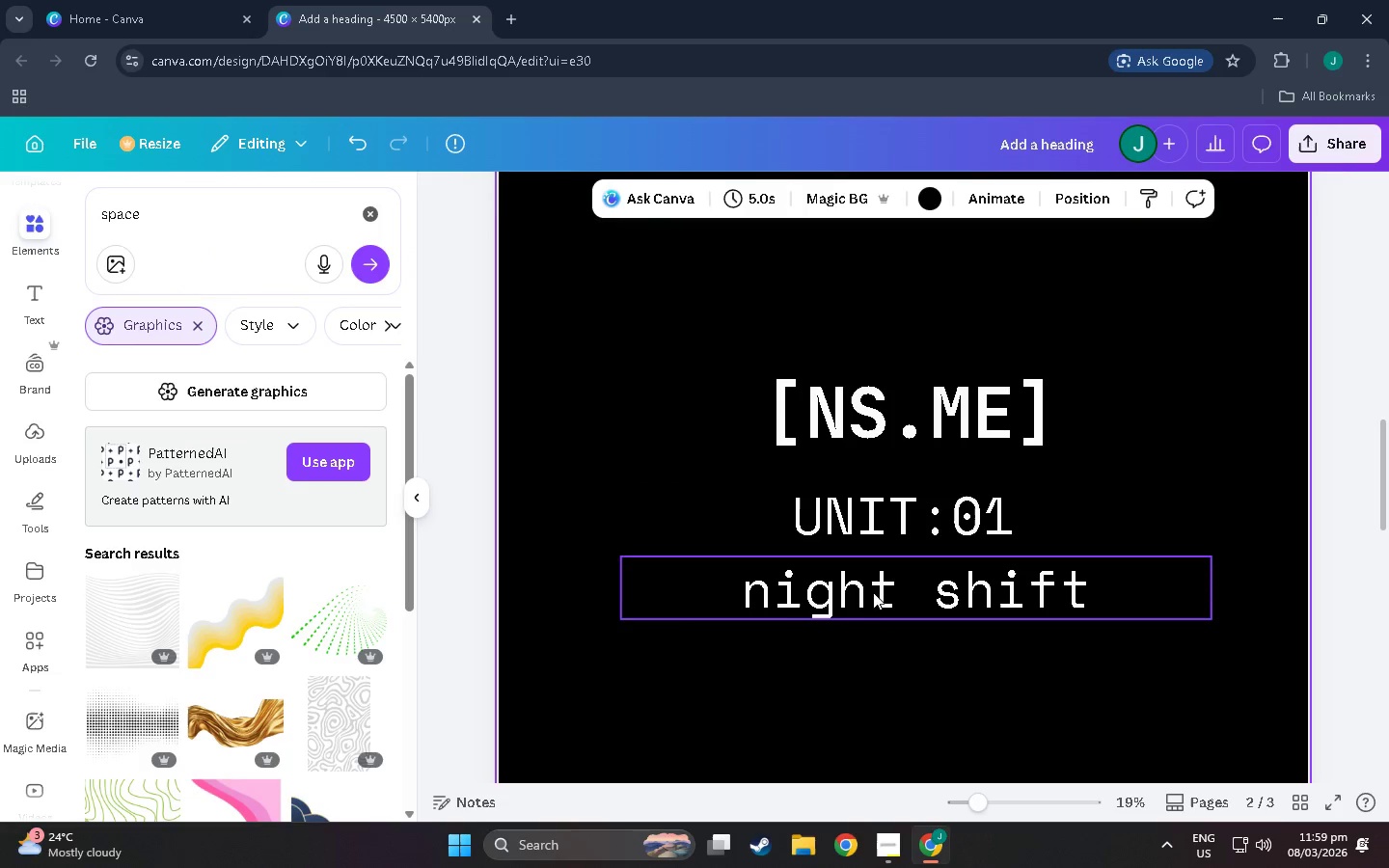 
left_click([834, 585])
 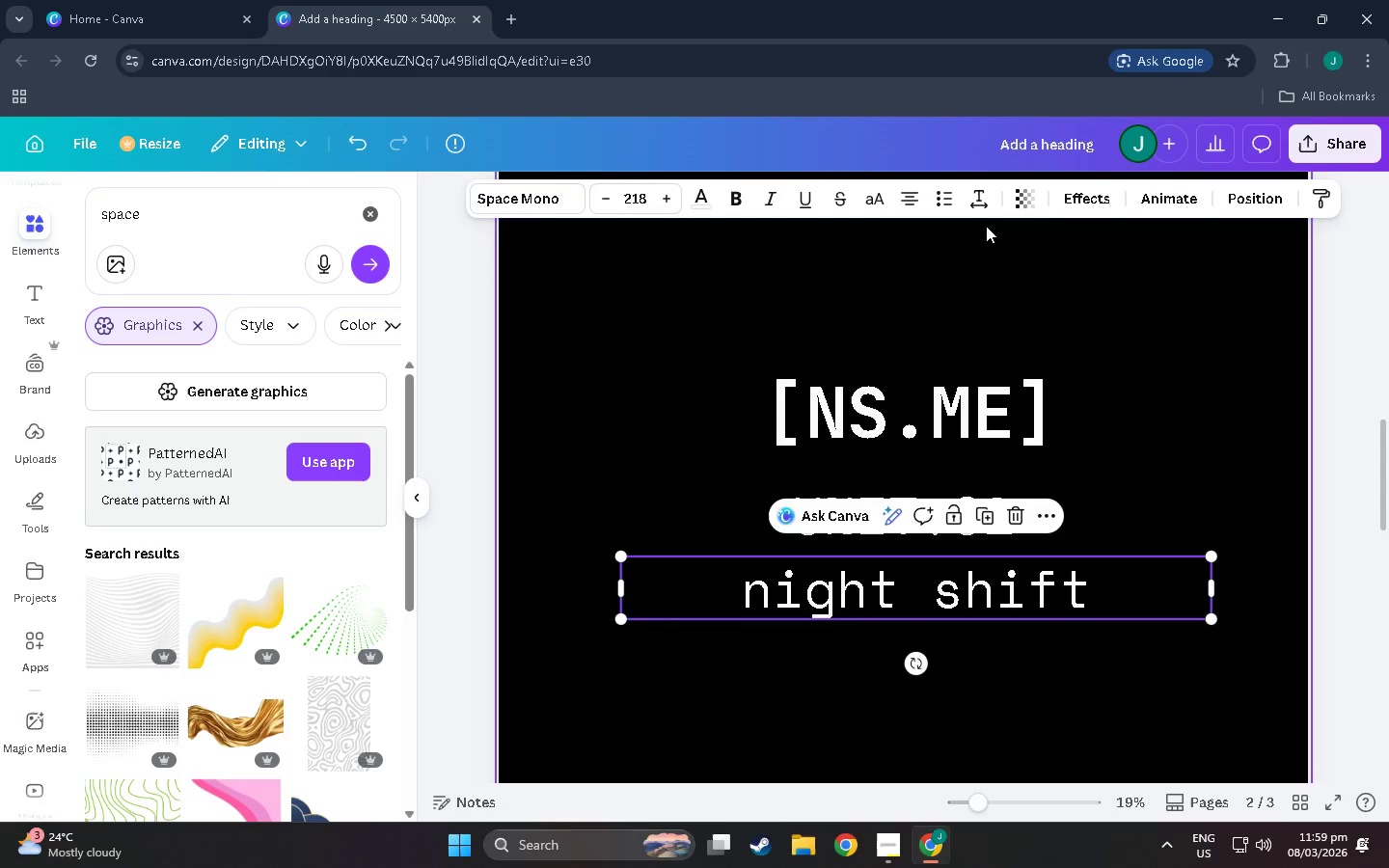 
left_click([879, 198])
 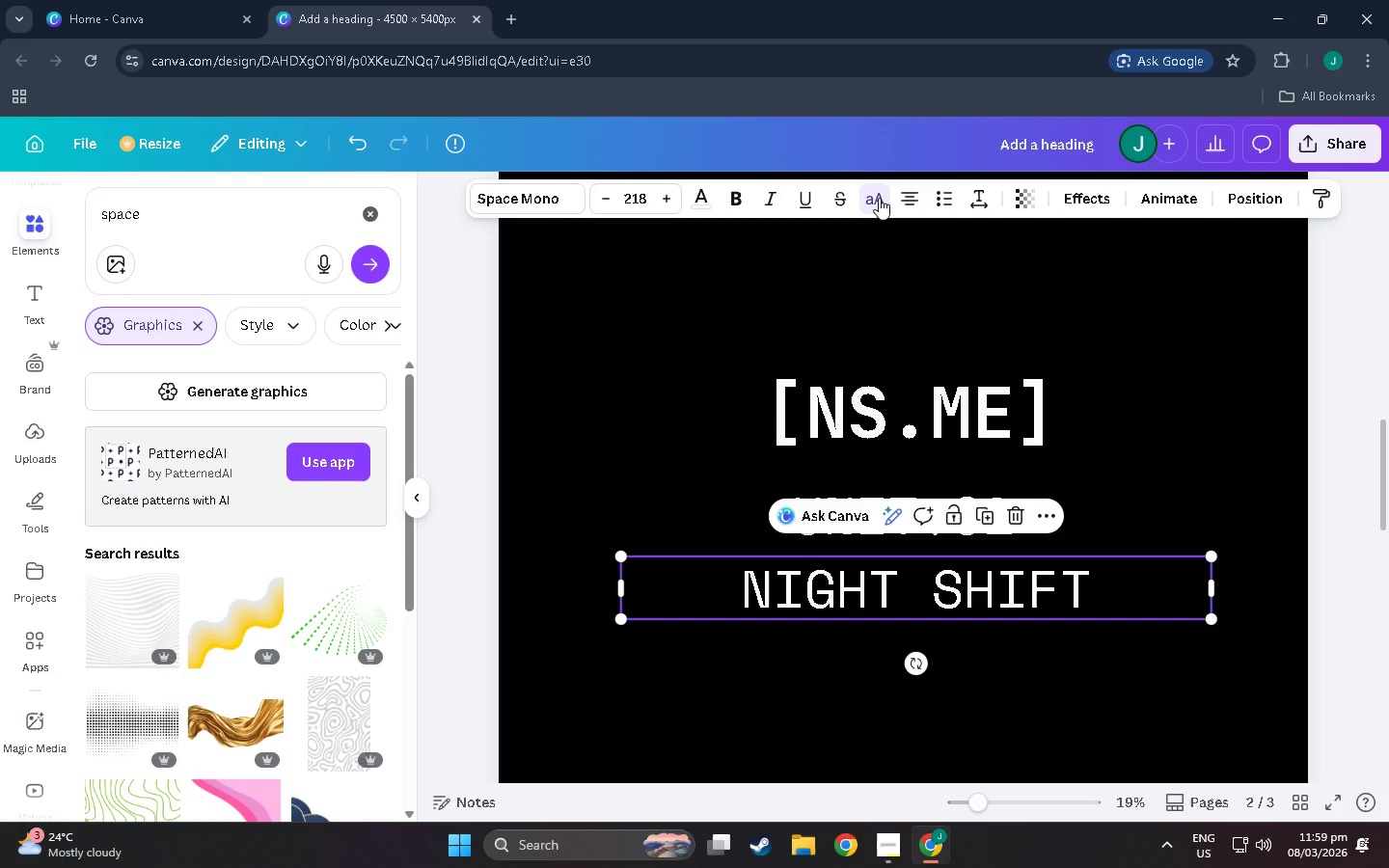 
left_click([879, 198])
 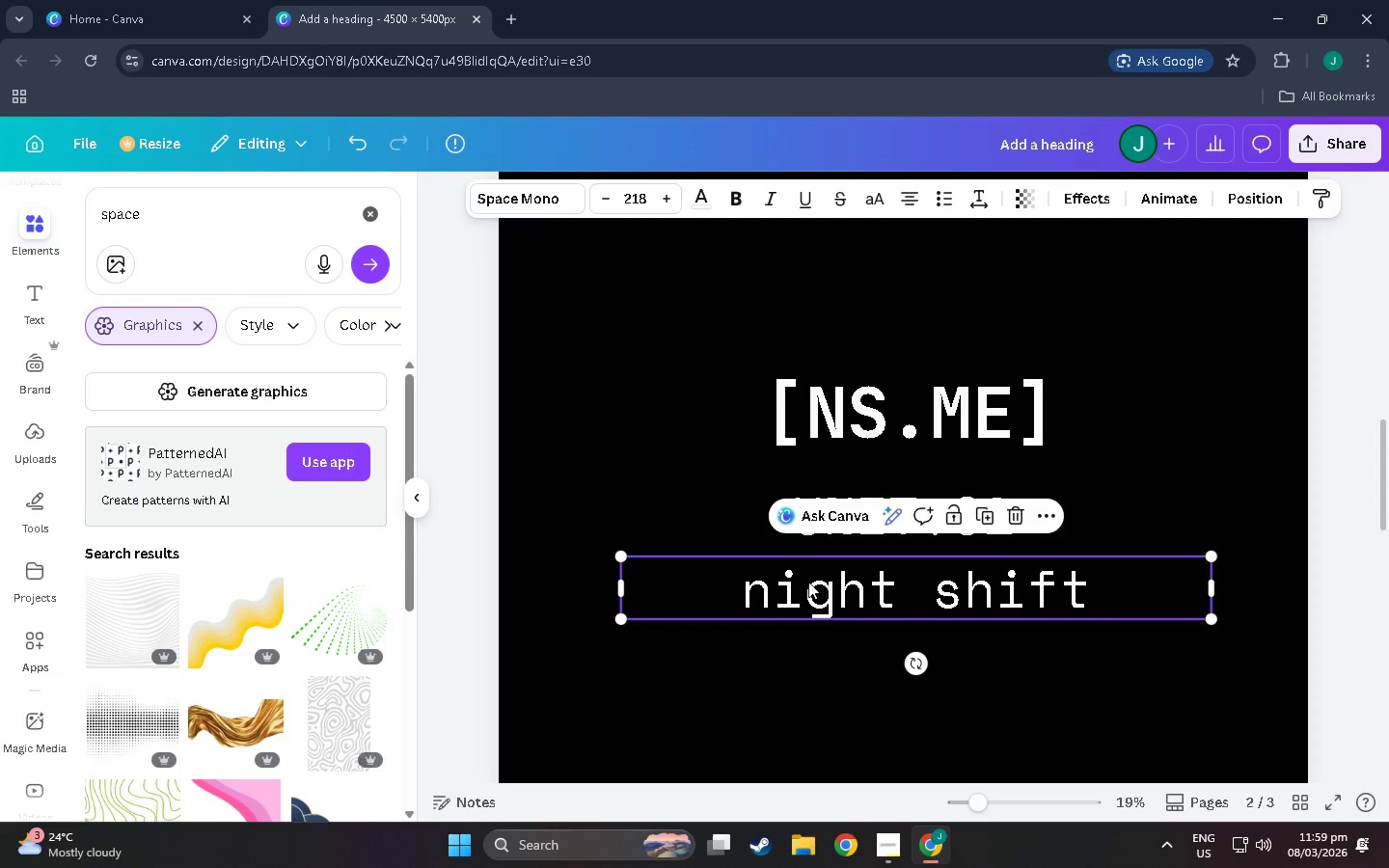 
double_click([781, 584])
 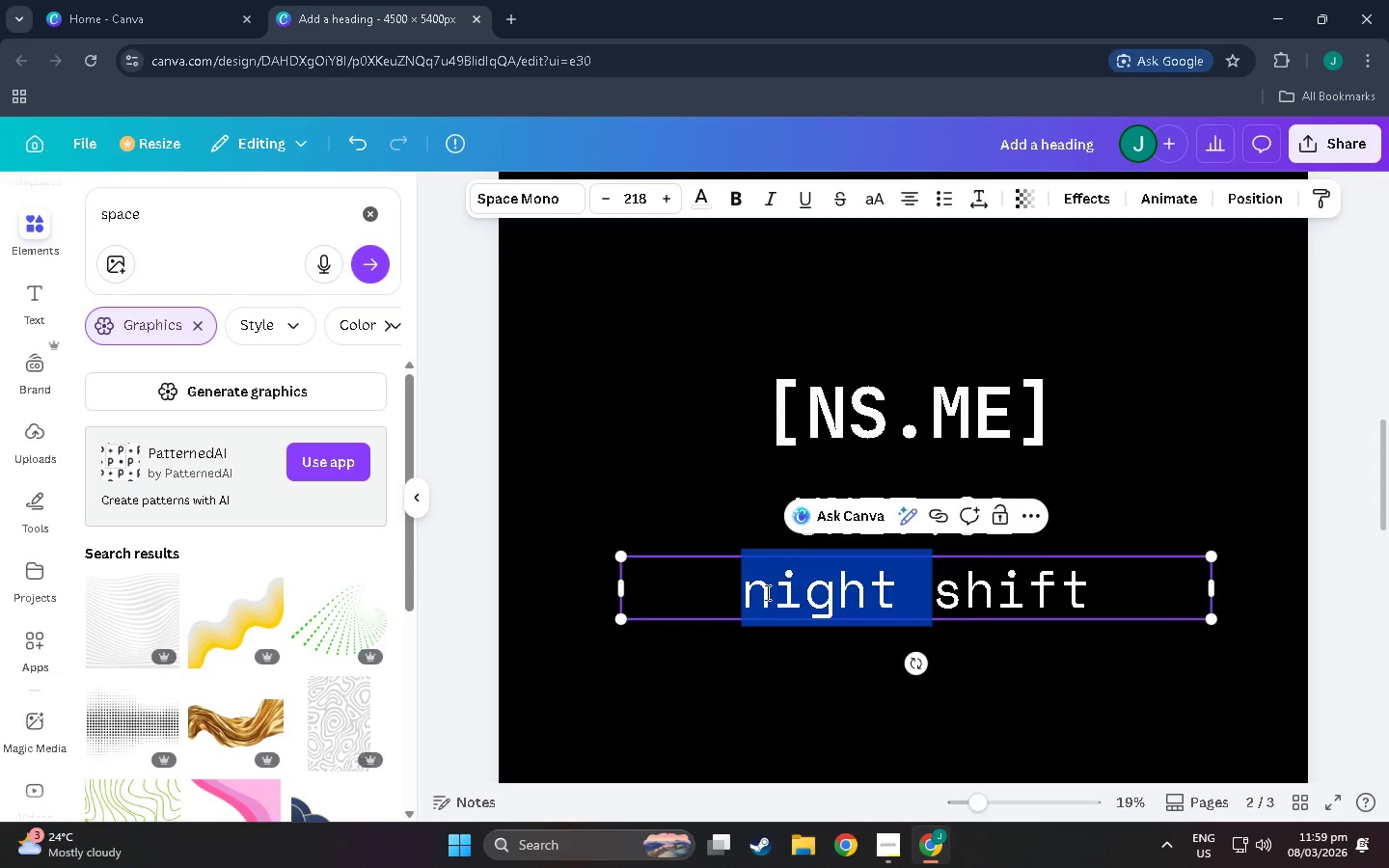 
triple_click([764, 593])
 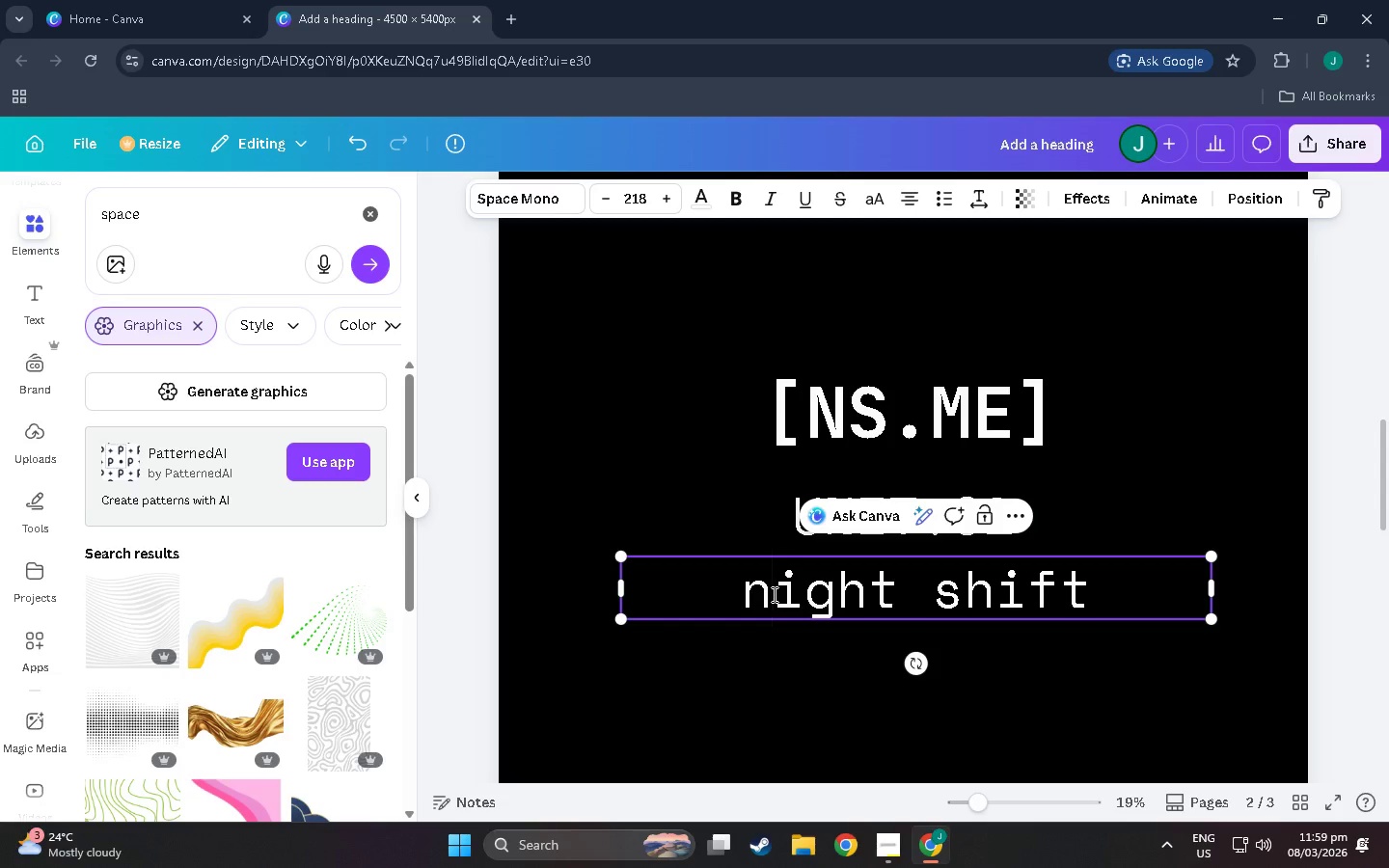 
key(Shift+Backspace)
 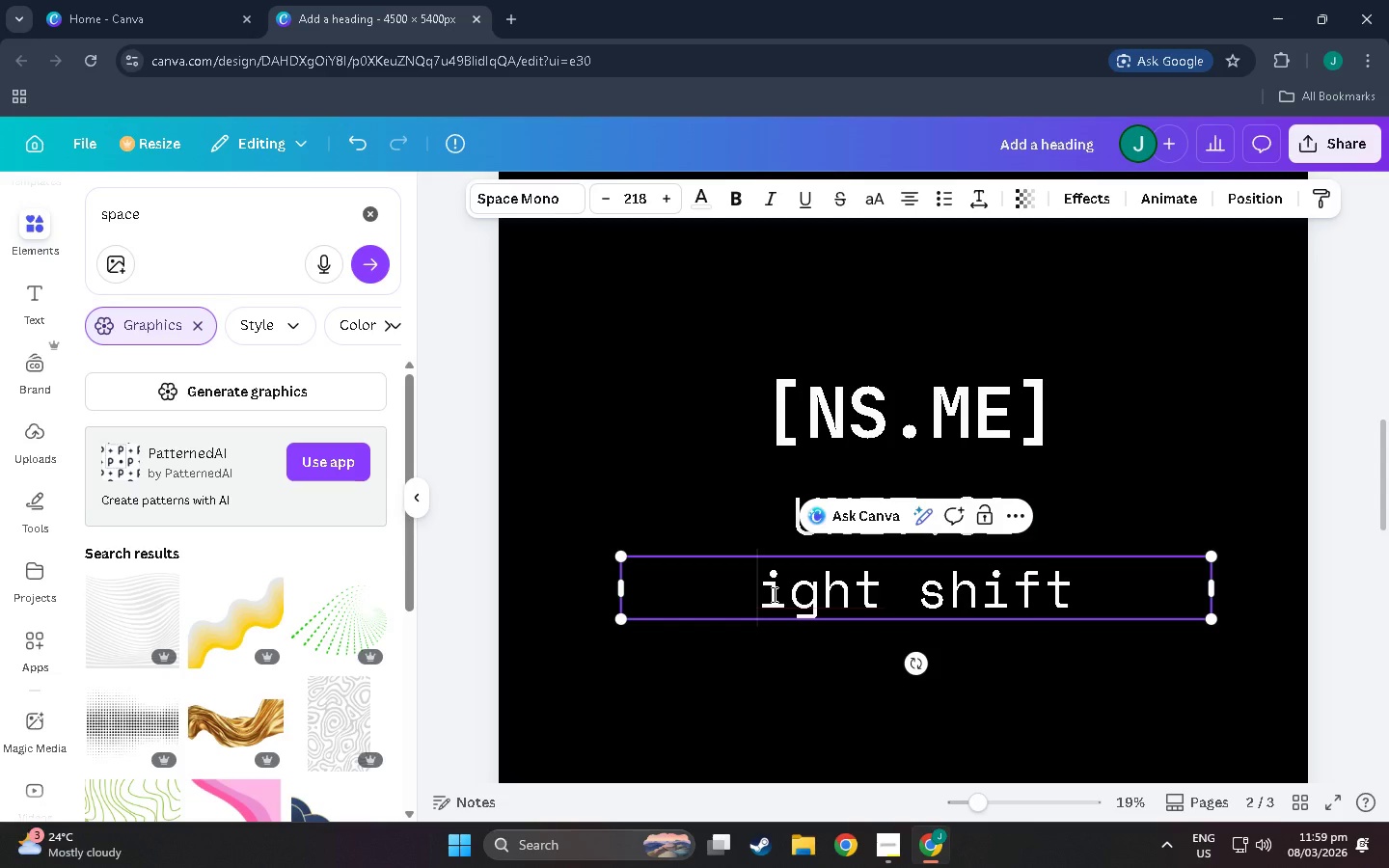 
key(Shift+N)
 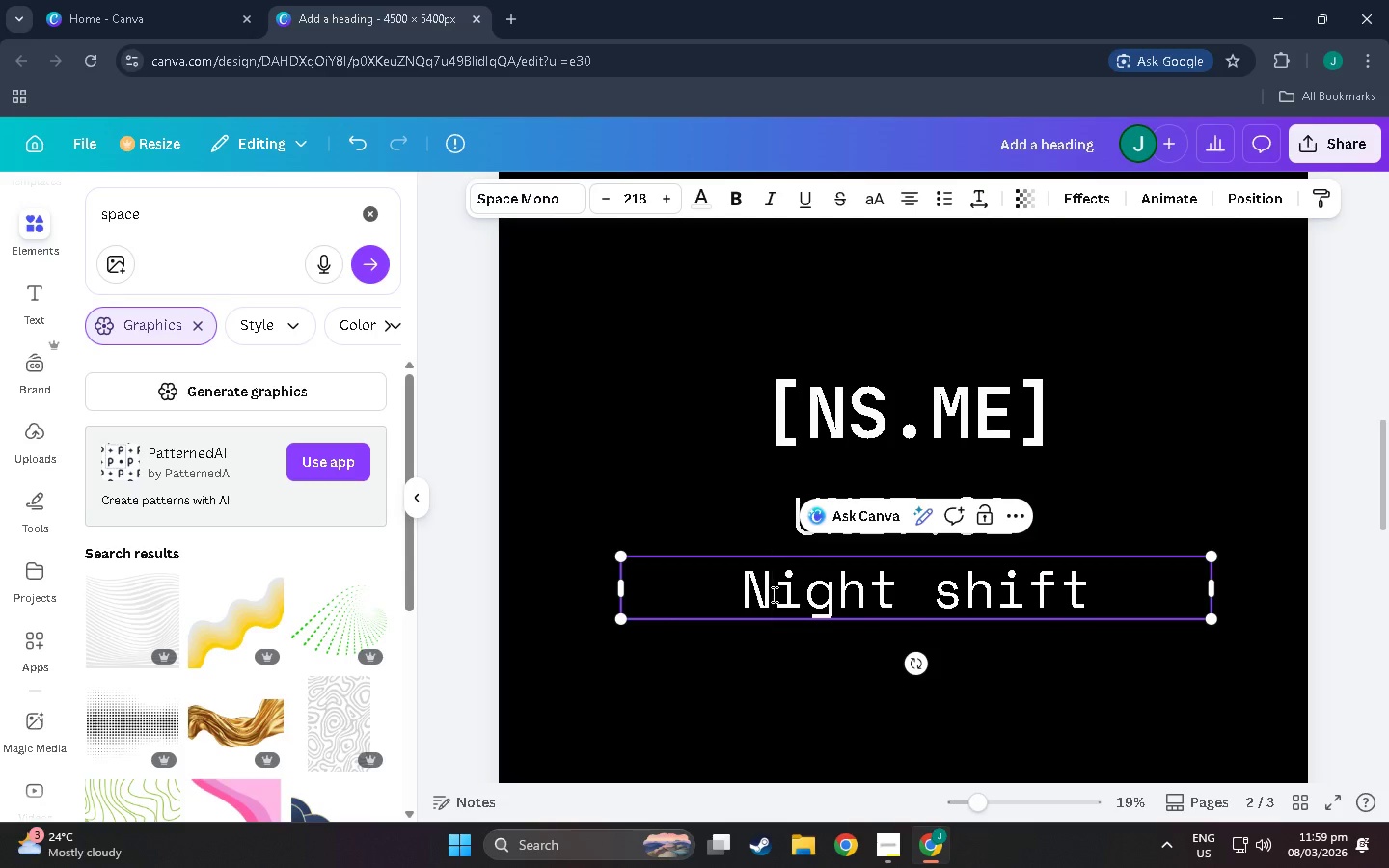 
wait(11.81)
 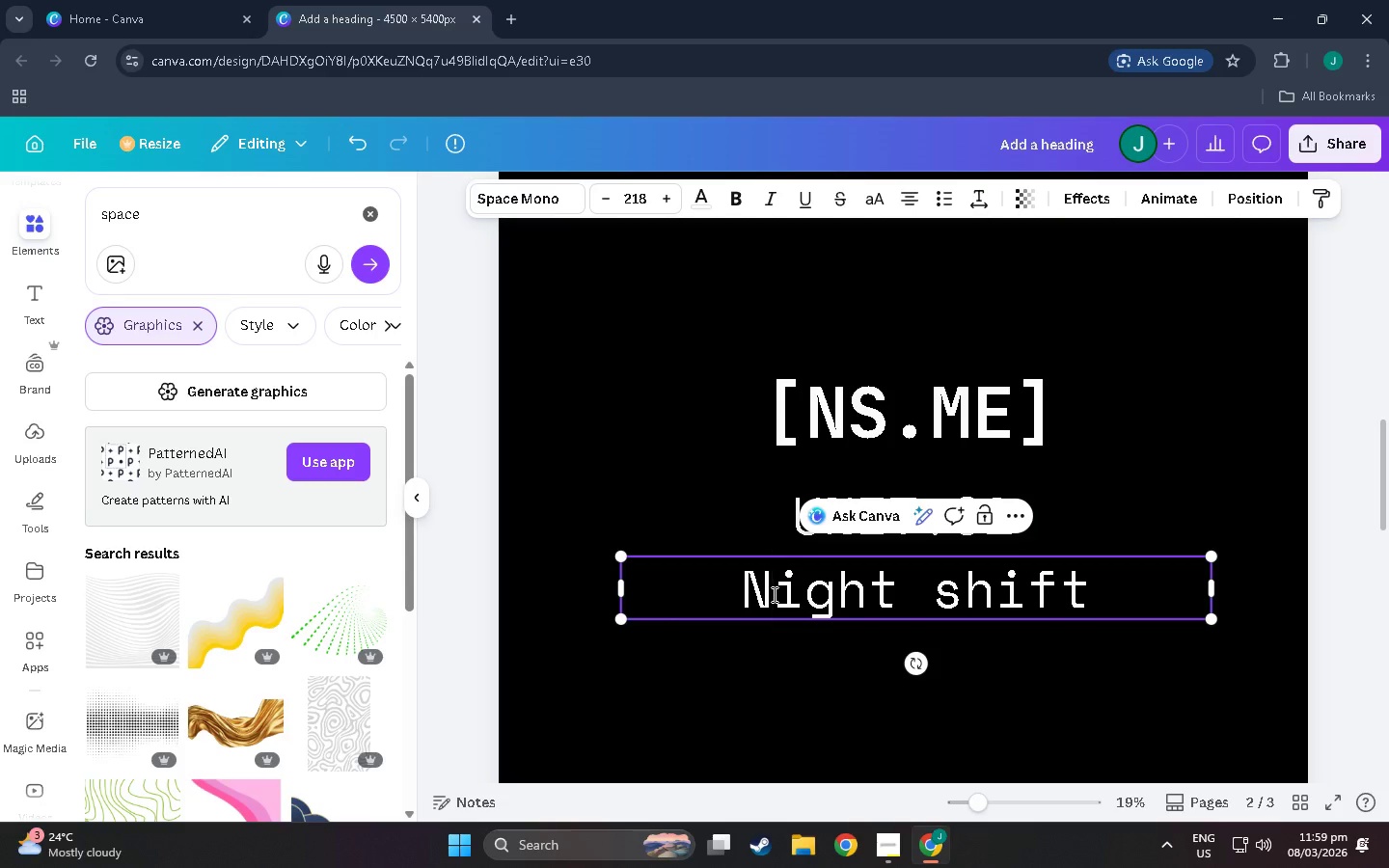 
left_click_drag(start_coordinate=[1094, 578], to_coordinate=[590, 591])
 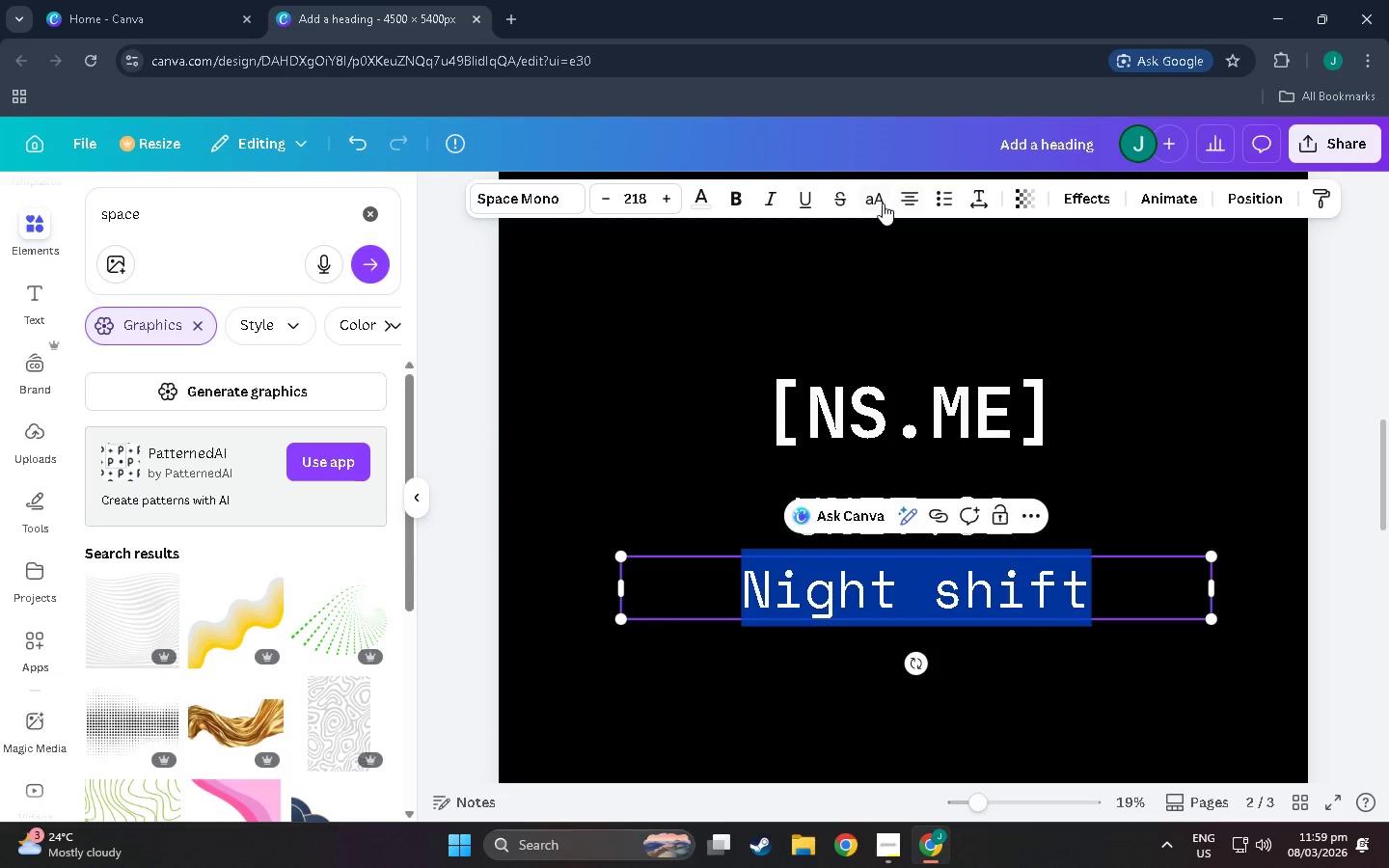 
left_click([880, 203])
 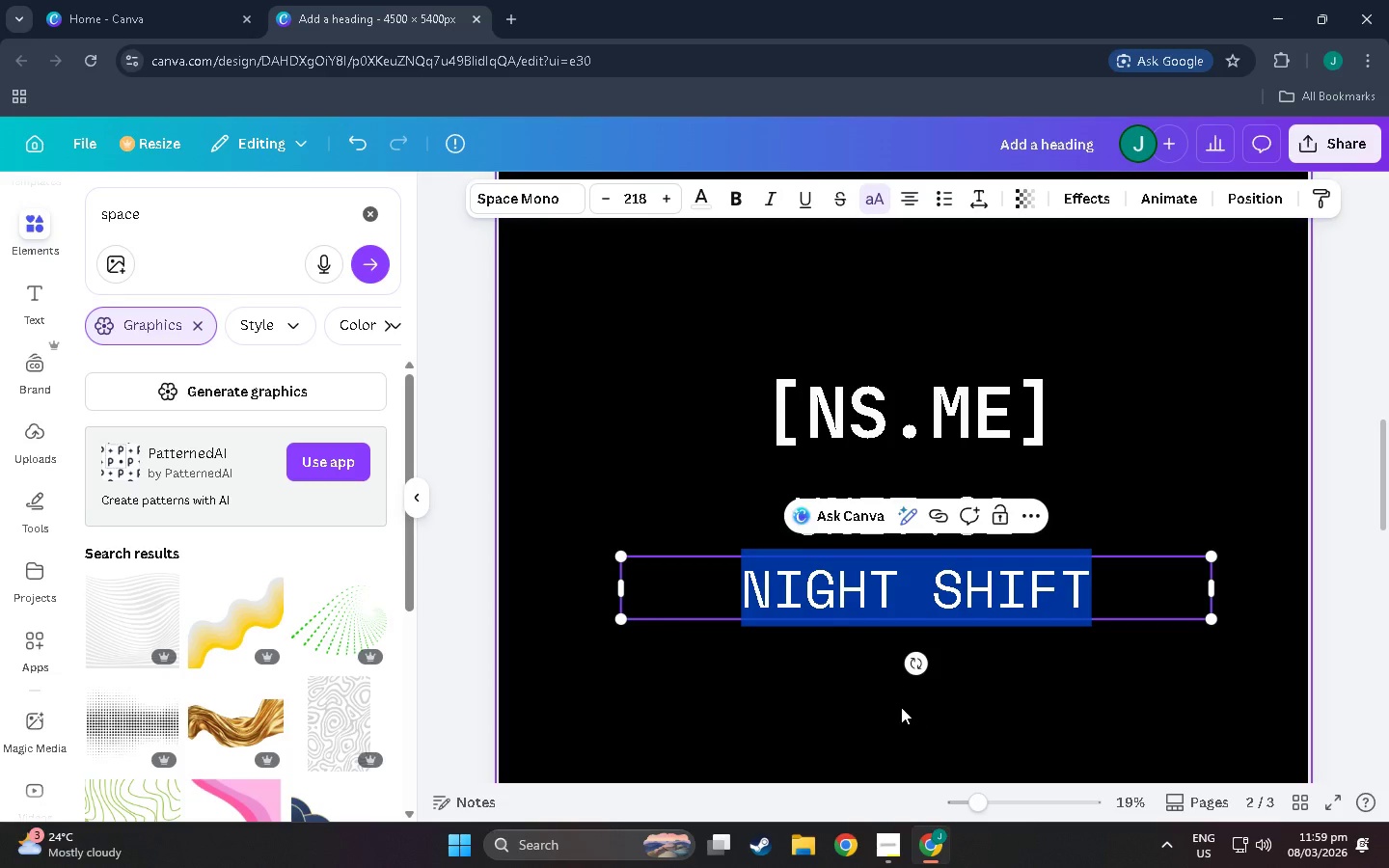 
left_click([756, 677])
 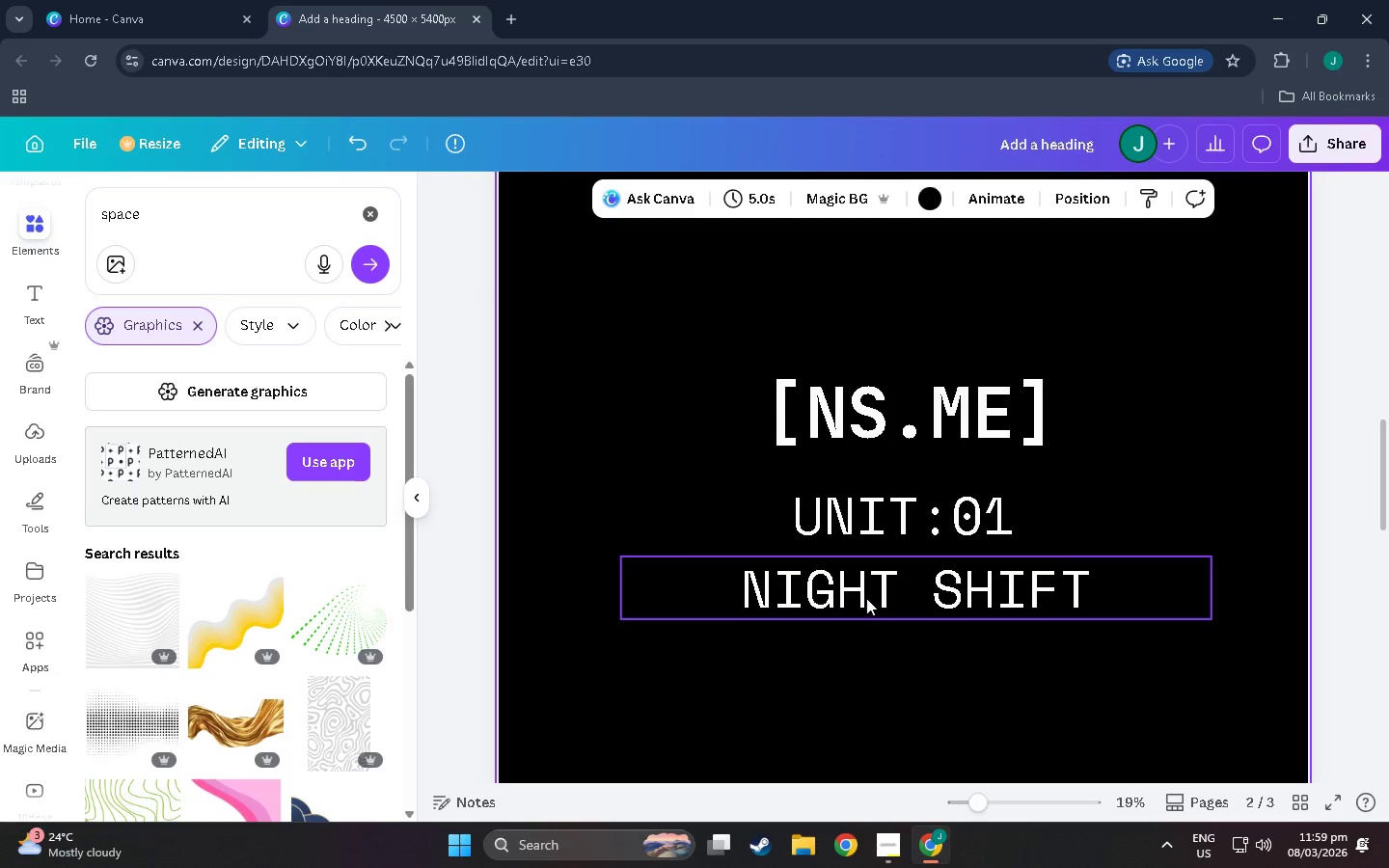 
left_click_drag(start_coordinate=[866, 598], to_coordinate=[899, 584])
 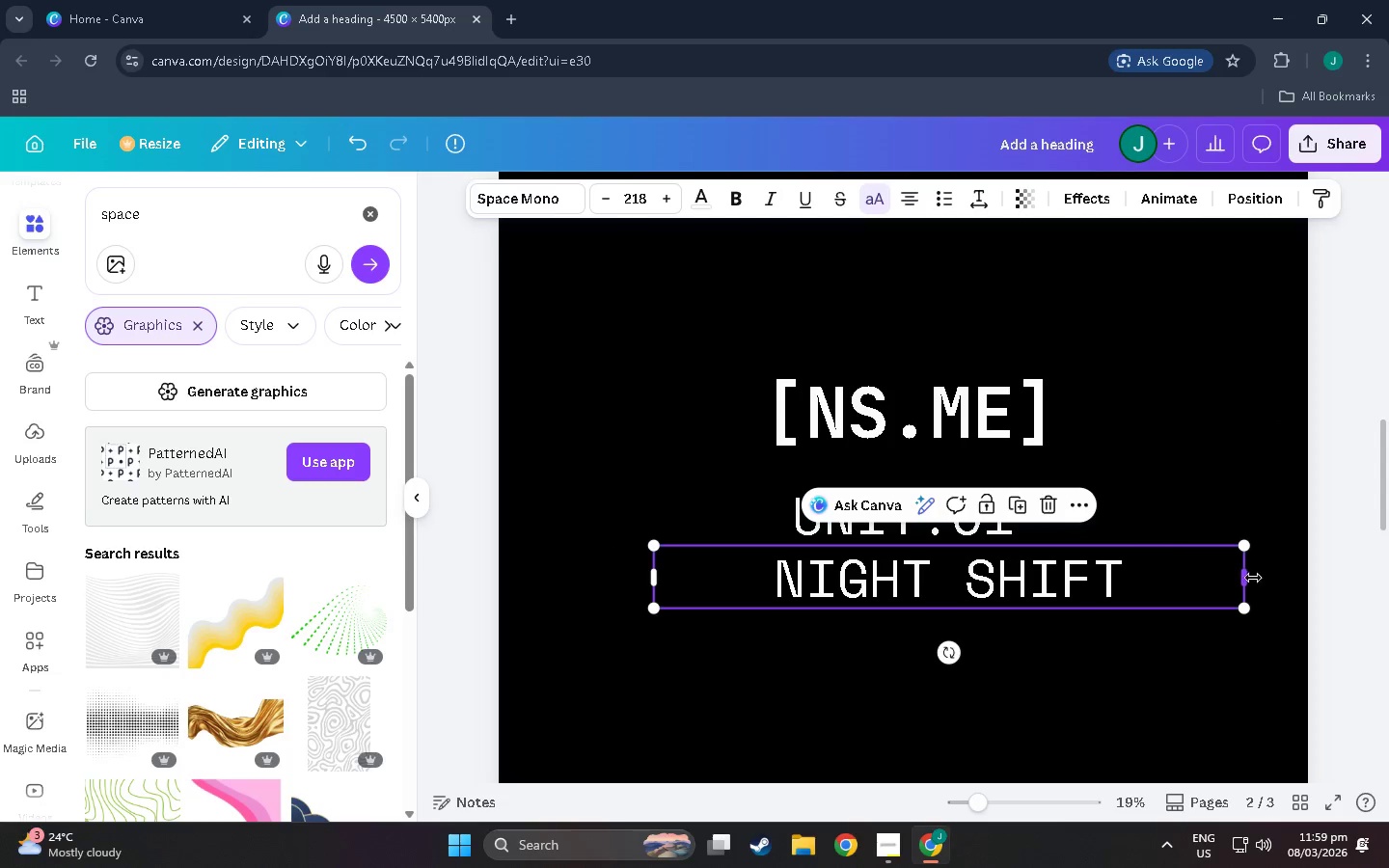 
left_click_drag(start_coordinate=[1245, 580], to_coordinate=[1011, 584])
 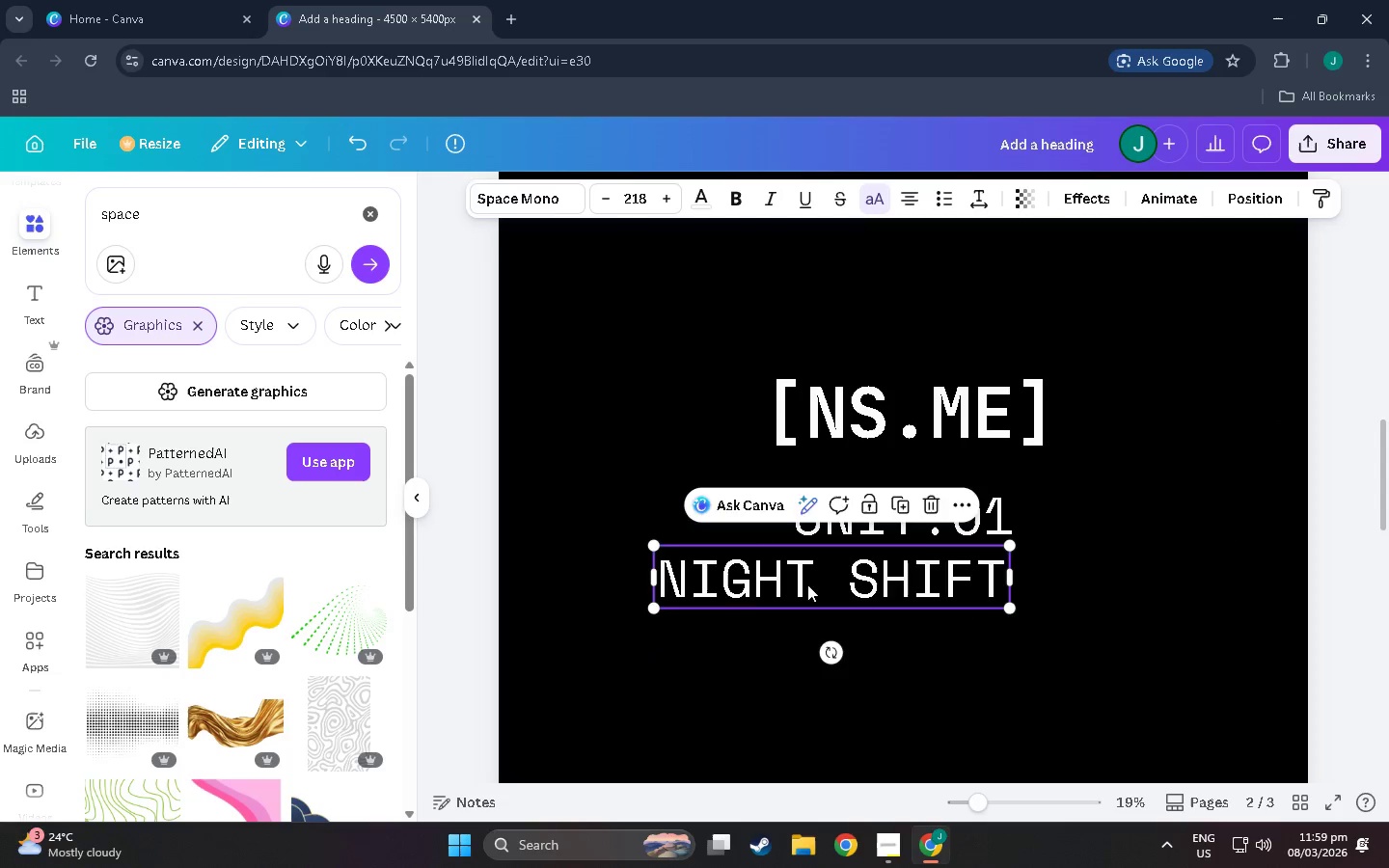 
left_click_drag(start_coordinate=[807, 584], to_coordinate=[904, 586])
 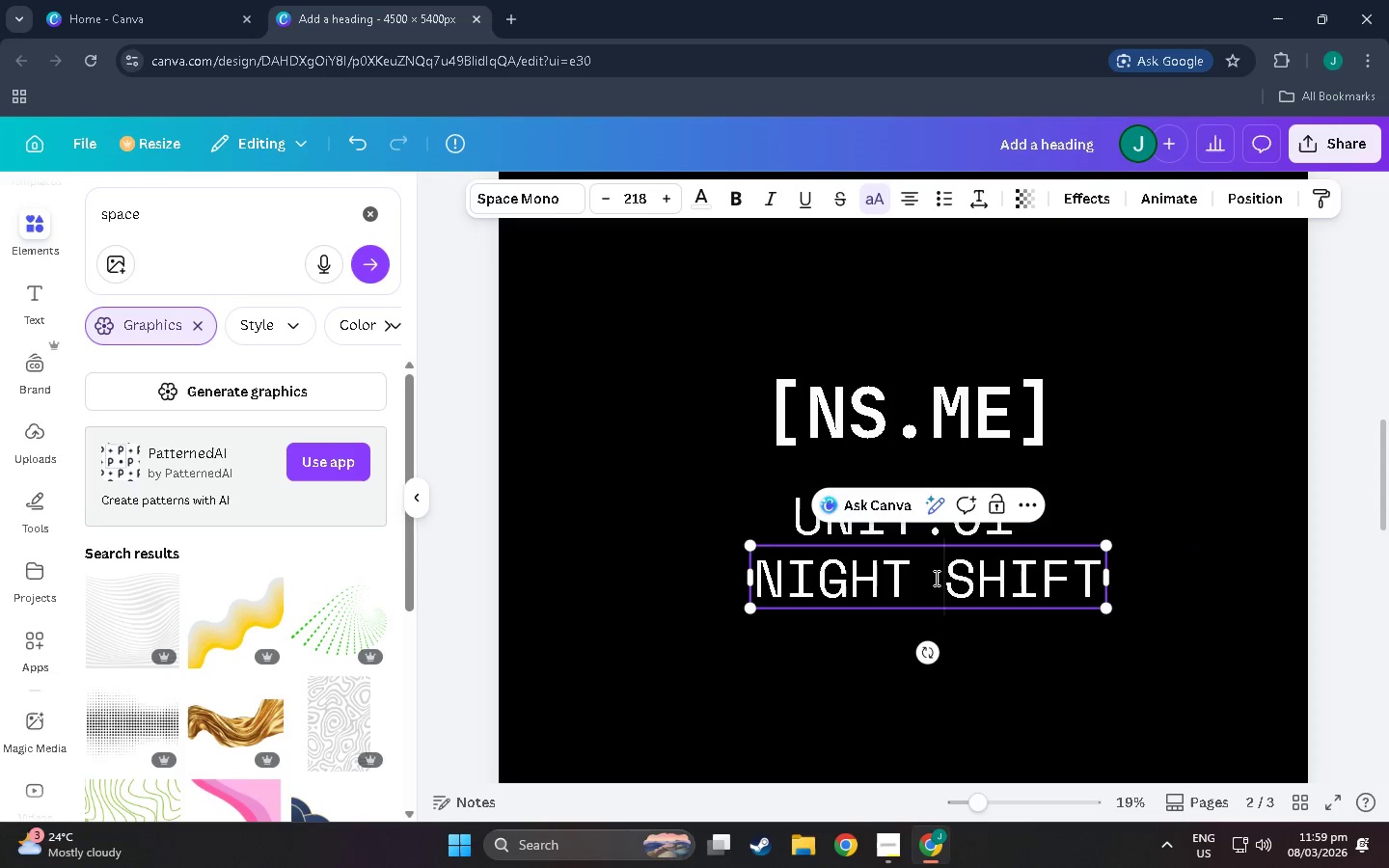 
double_click([935, 578])
 